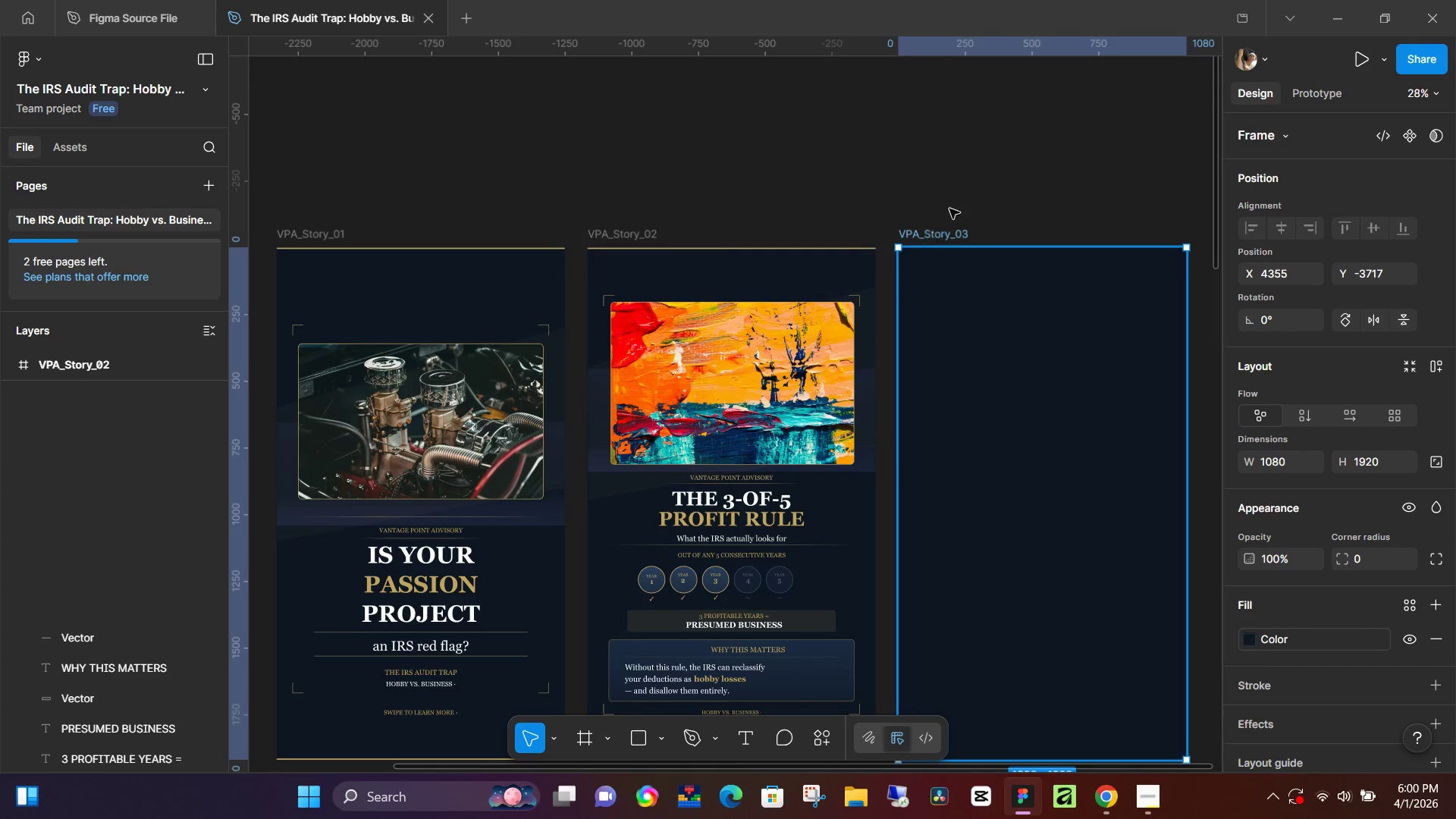 
key(Control+V)
 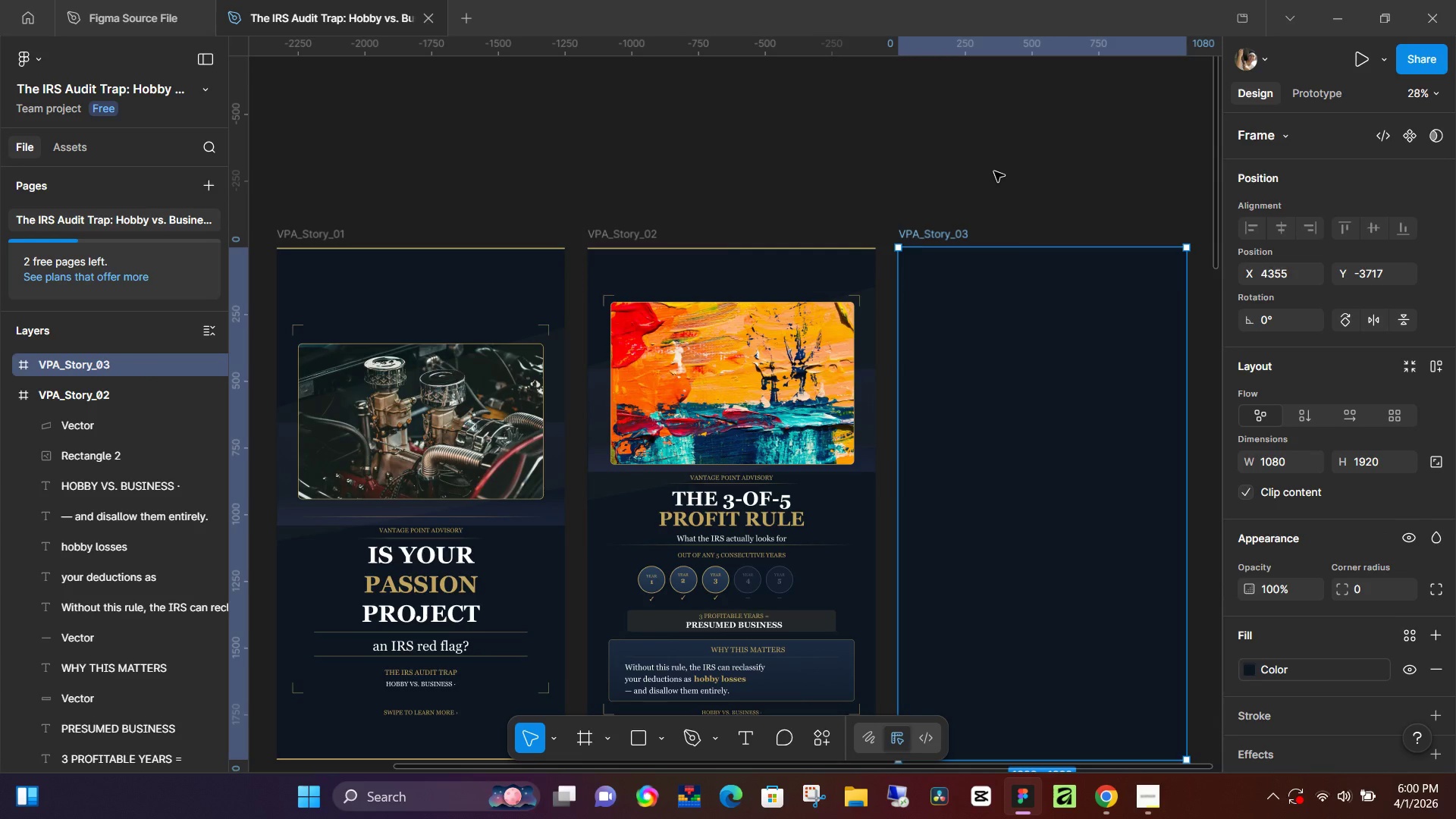 
left_click([994, 171])
 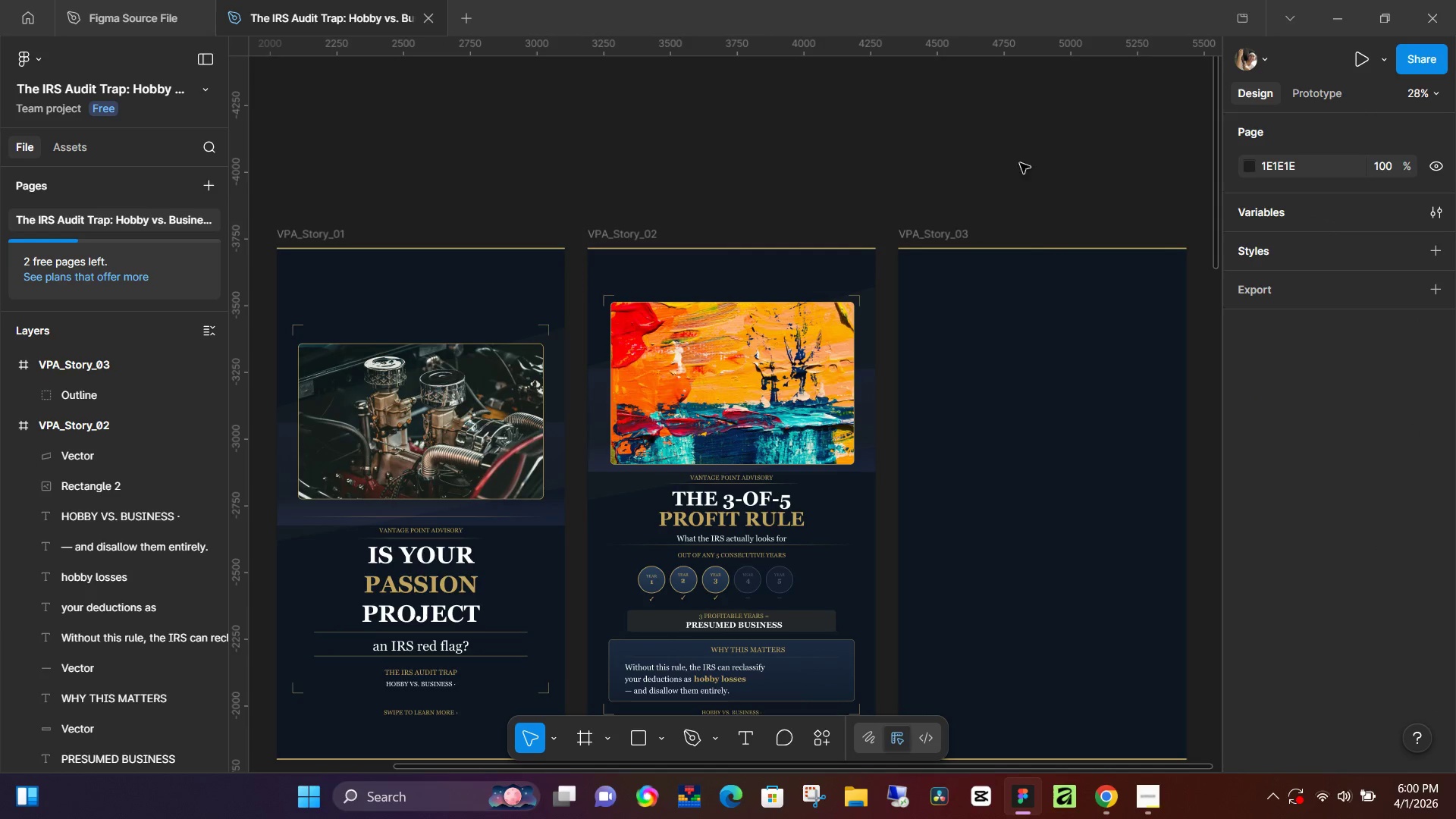 
hold_key(key=Space, duration=1.22)
 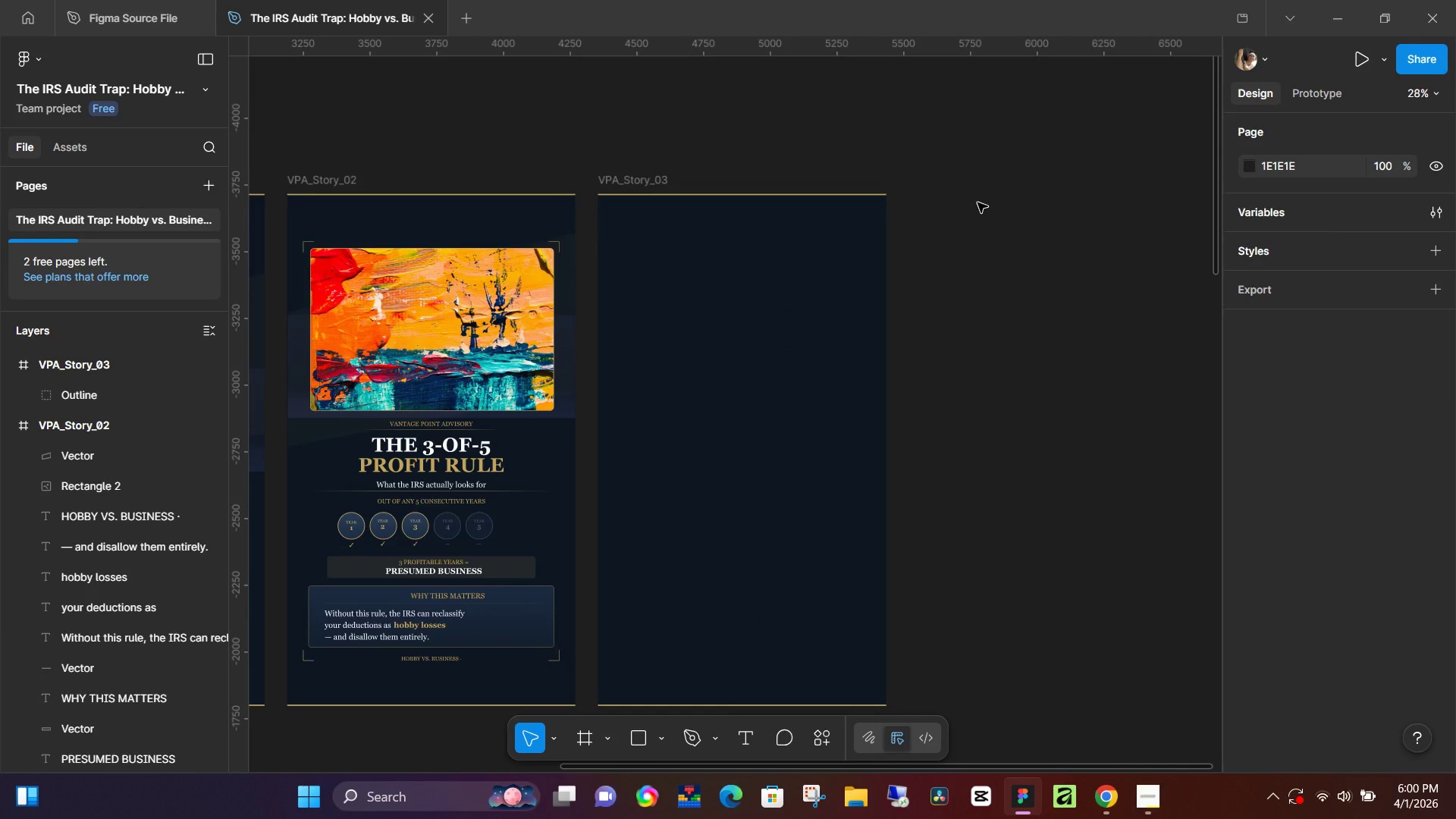 
left_click_drag(start_coordinate=[1076, 158], to_coordinate=[775, 103])
 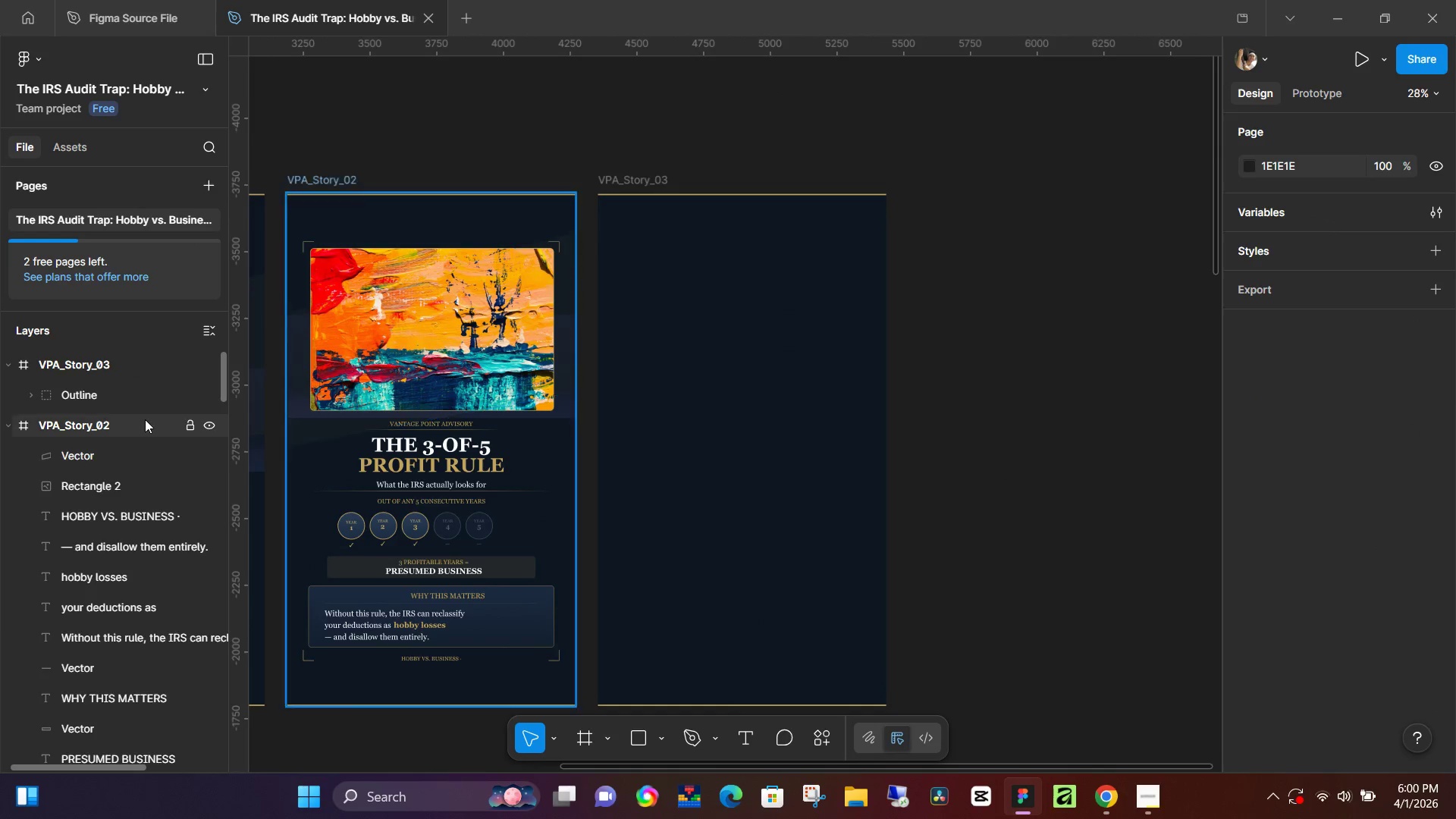 
hold_key(key=Space, duration=1.52)
 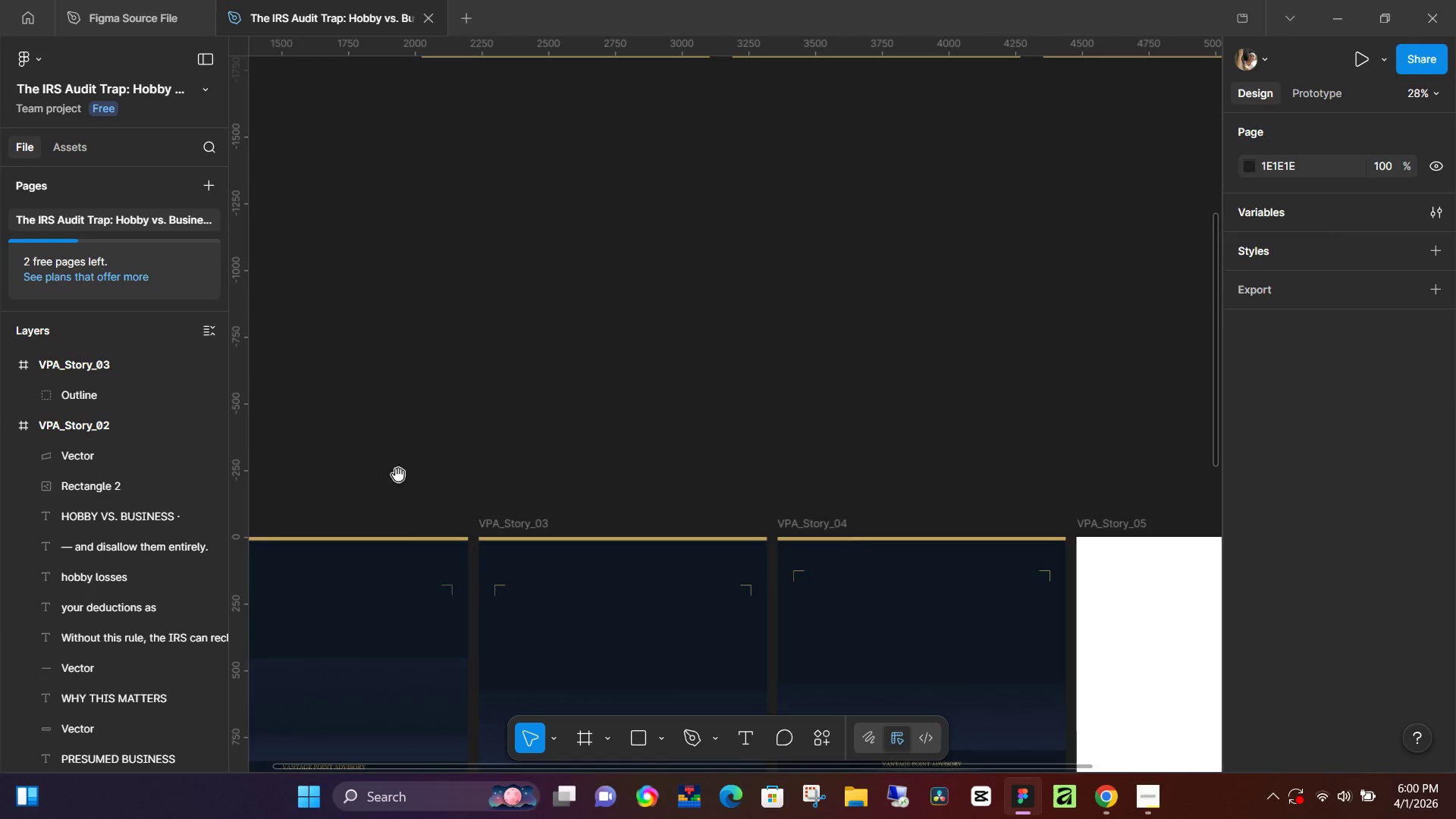 
left_click_drag(start_coordinate=[435, 139], to_coordinate=[926, 48])
 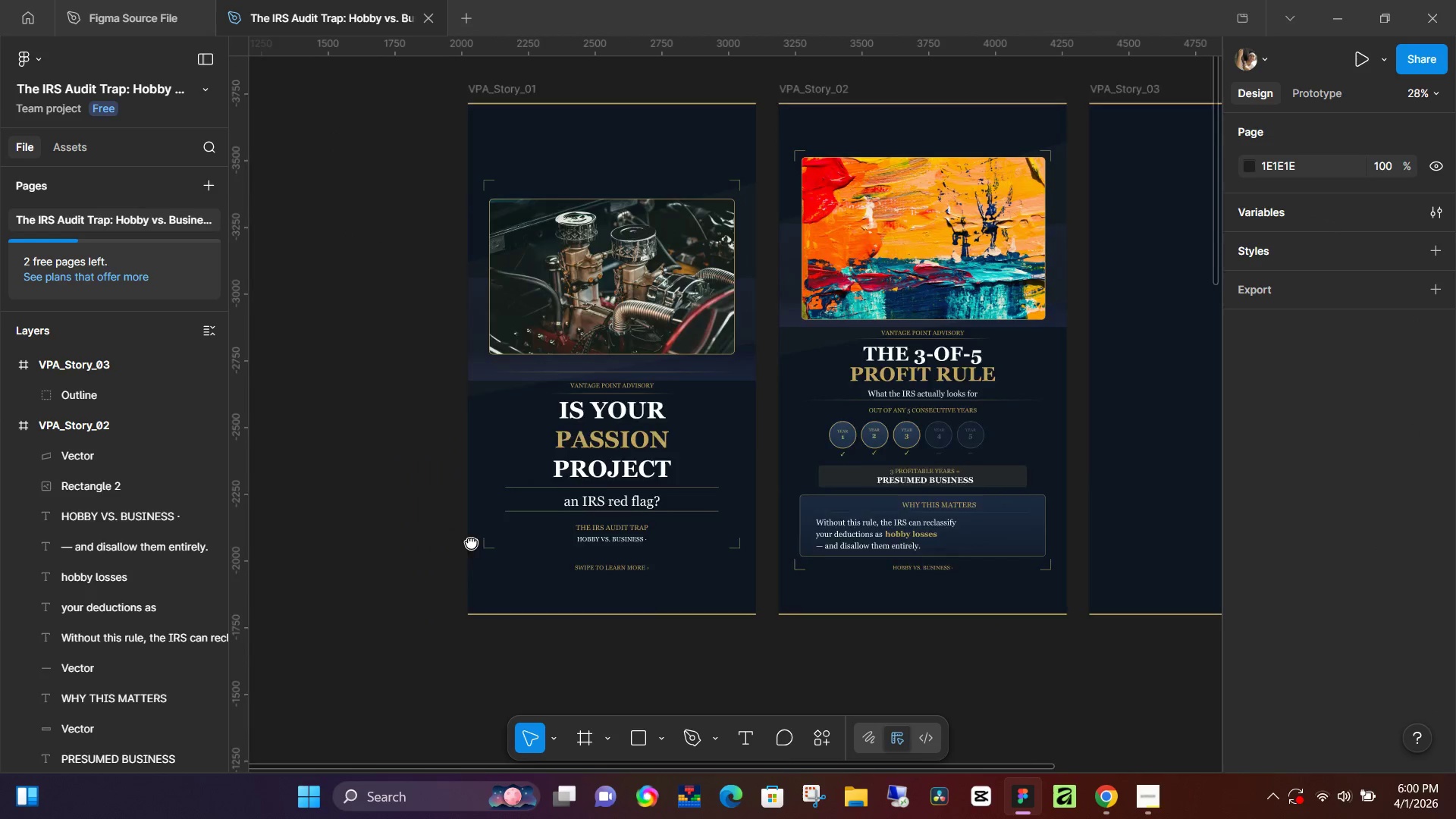 
left_click_drag(start_coordinate=[470, 555], to_coordinate=[472, 175])
 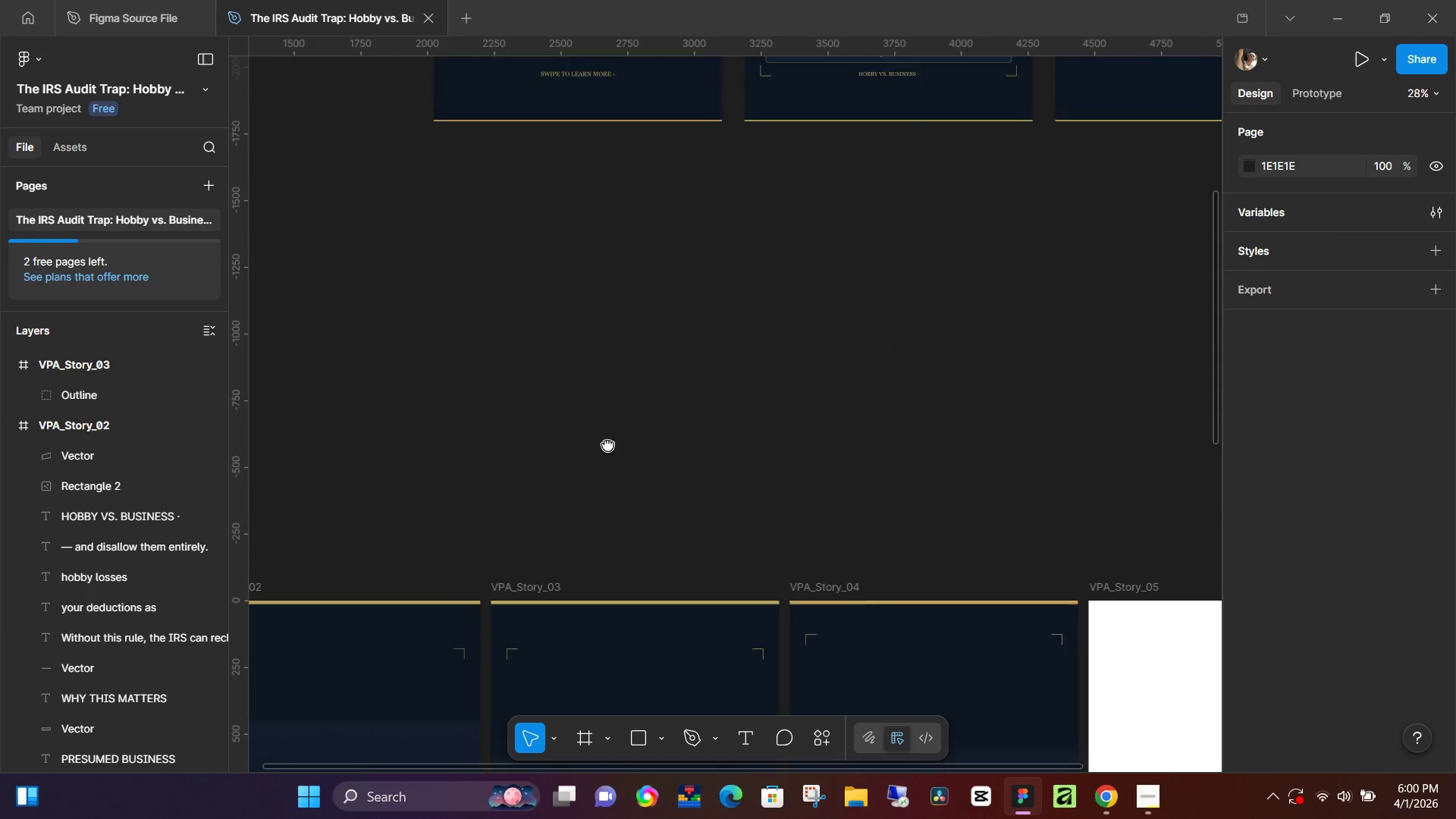 
left_click_drag(start_coordinate=[655, 598], to_coordinate=[607, 421])
 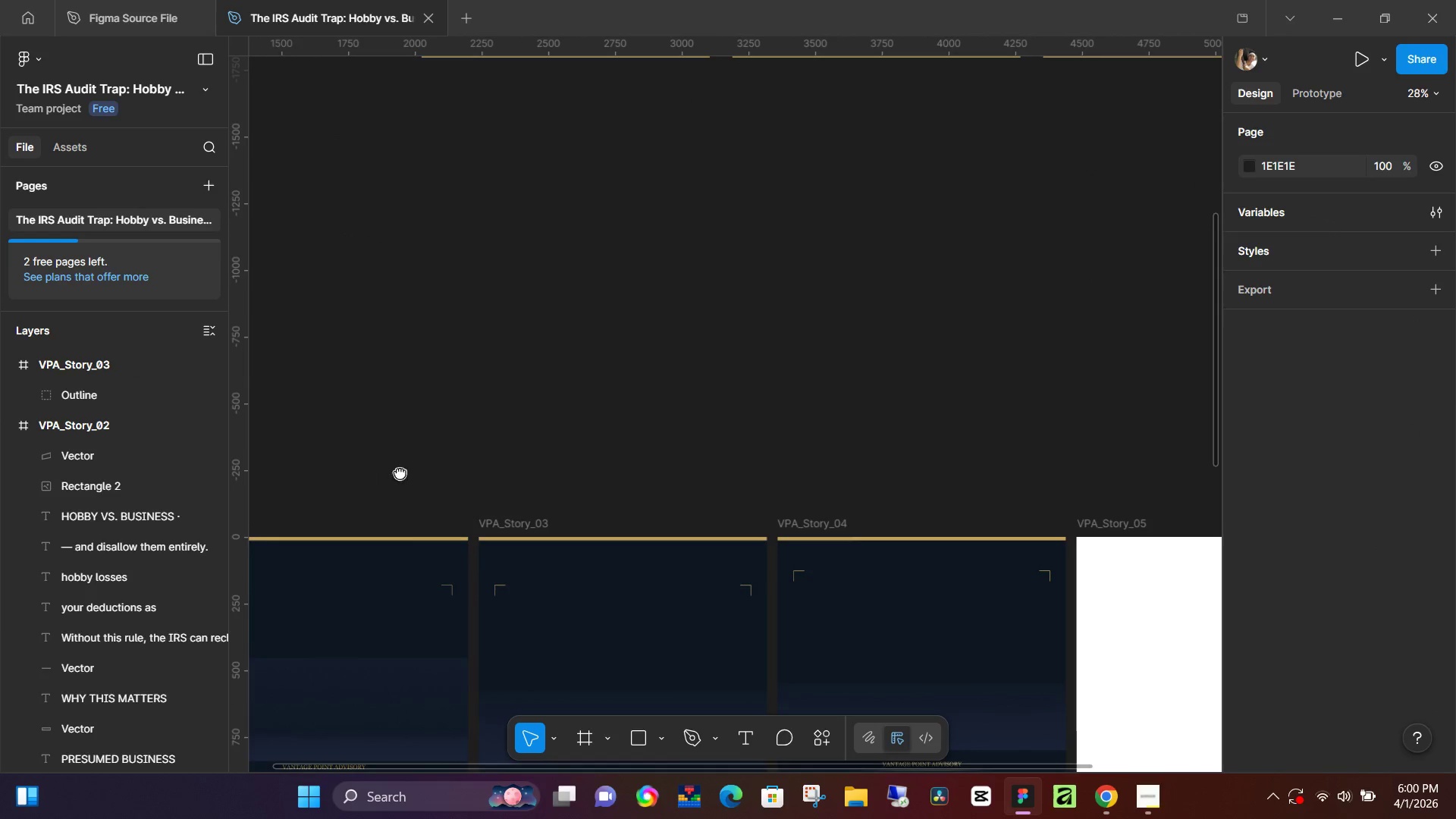 
key(Space)
 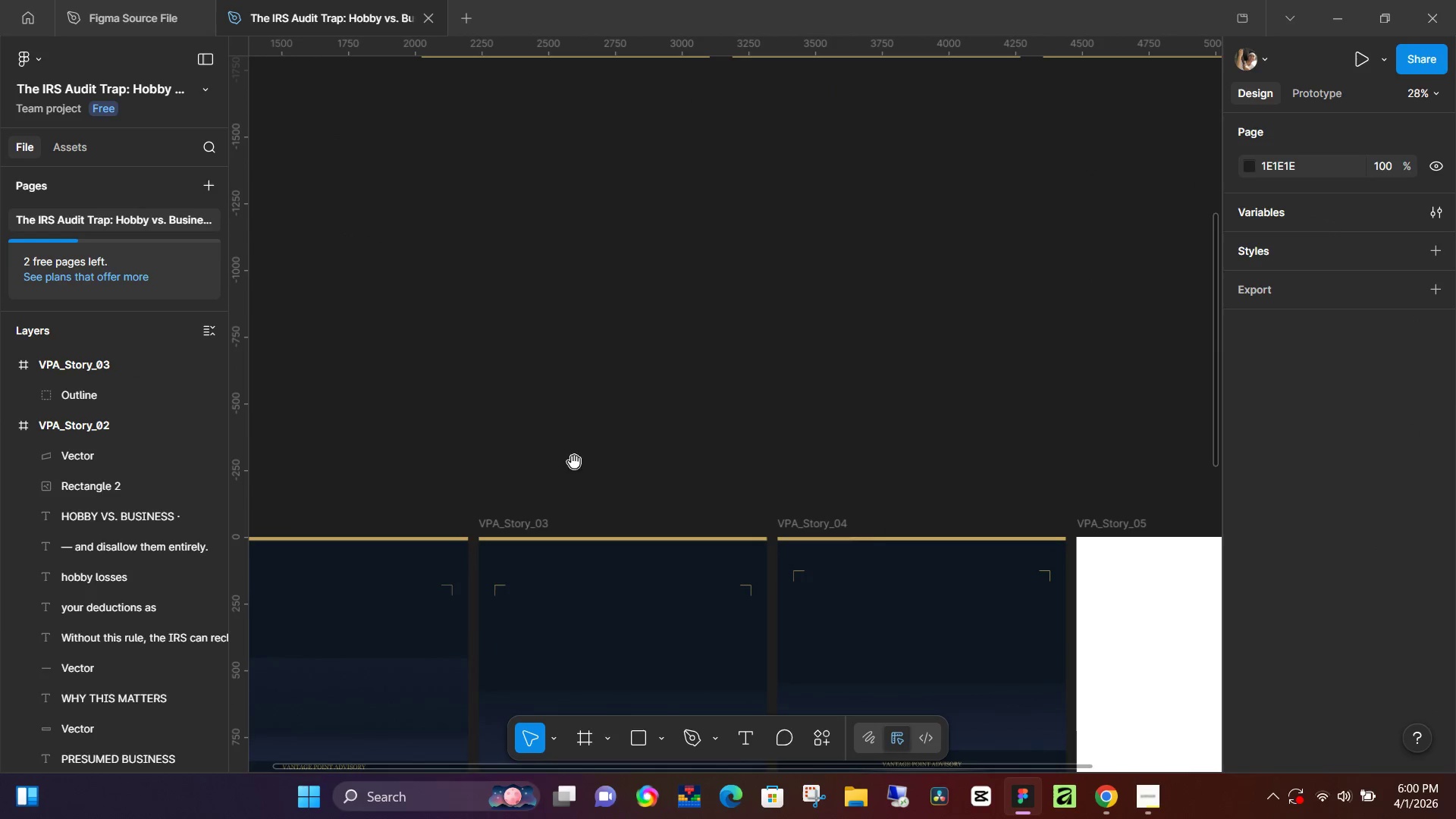 
key(Space)
 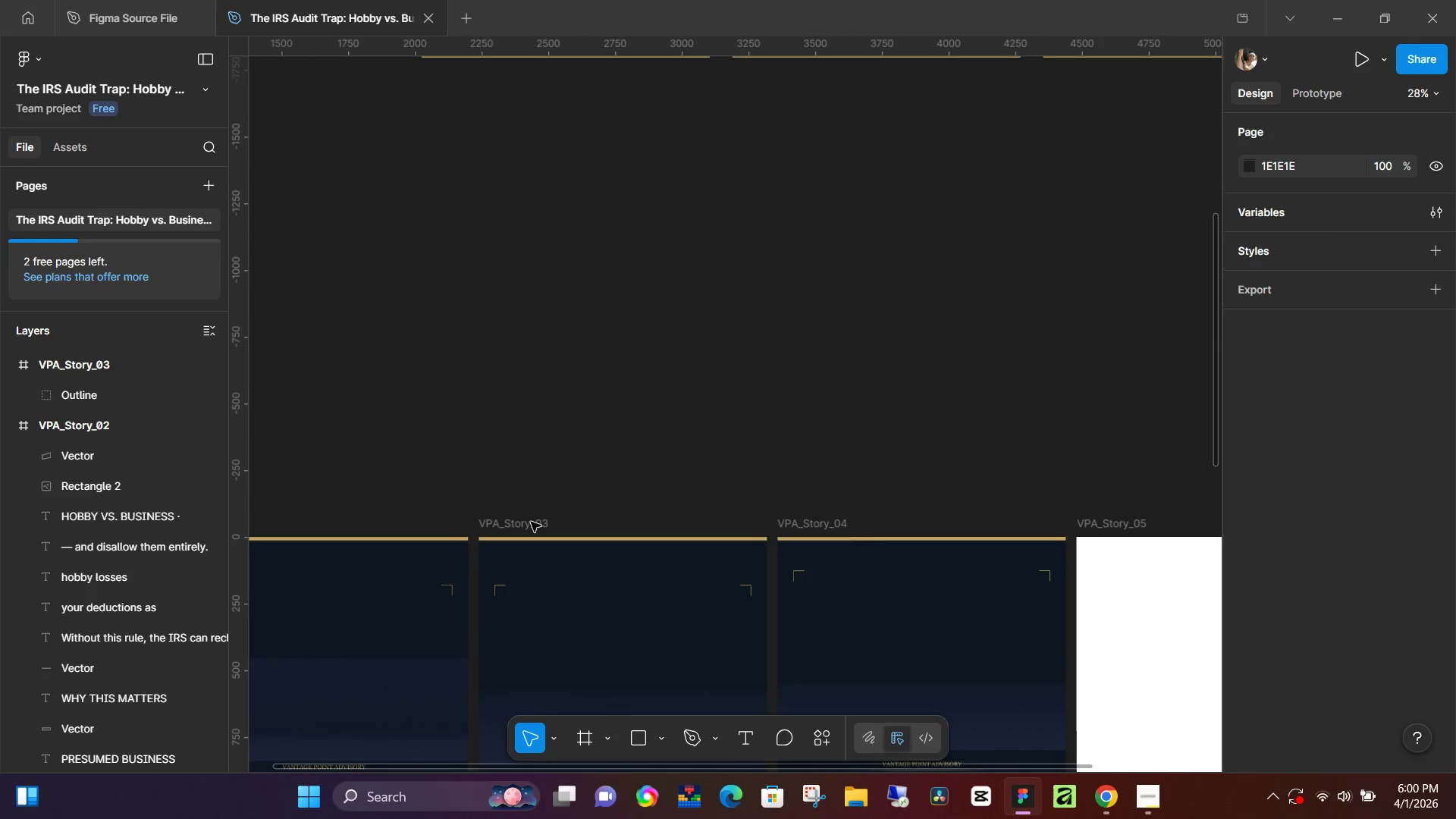 
key(Space)
 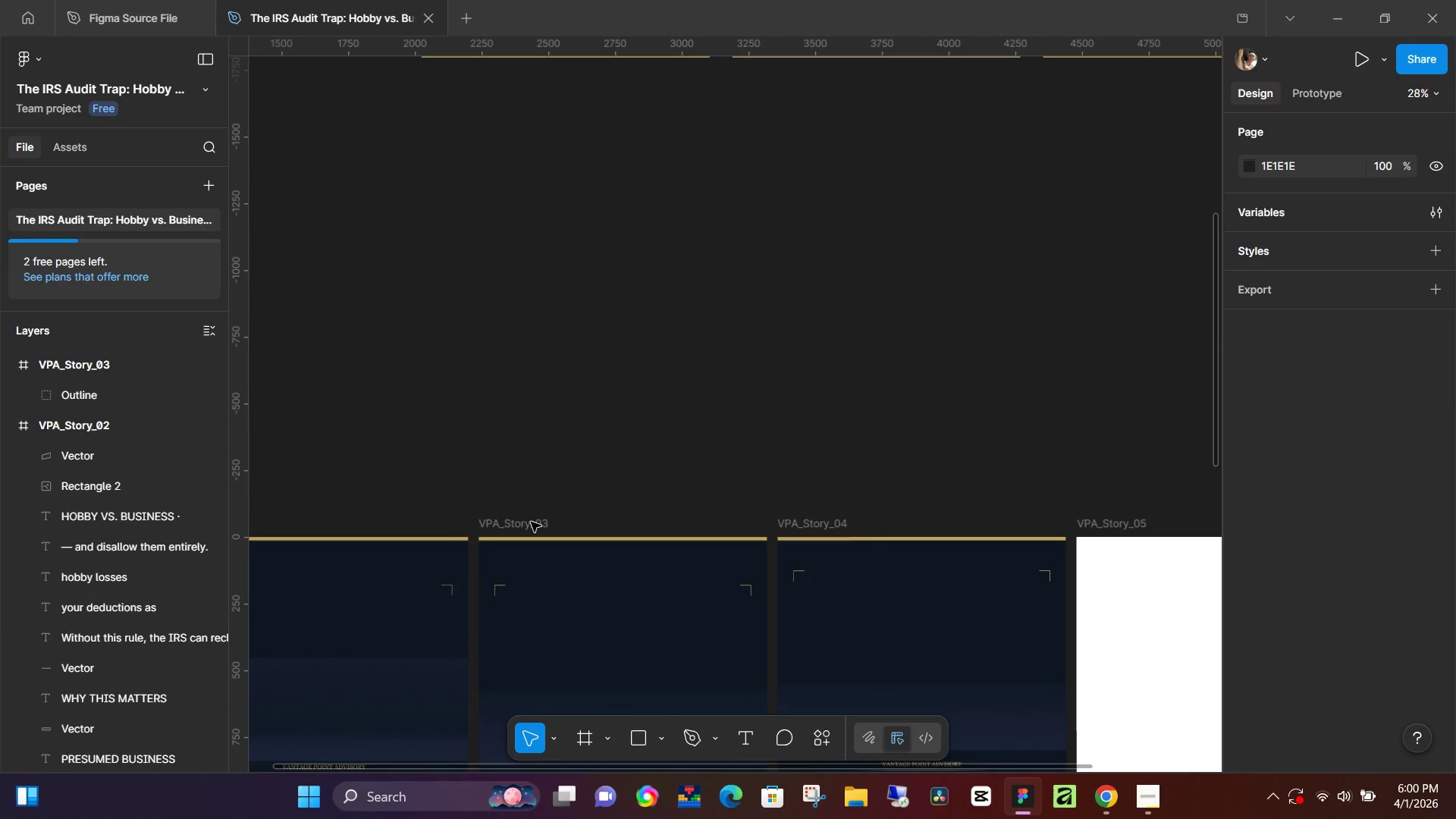 
key(Space)
 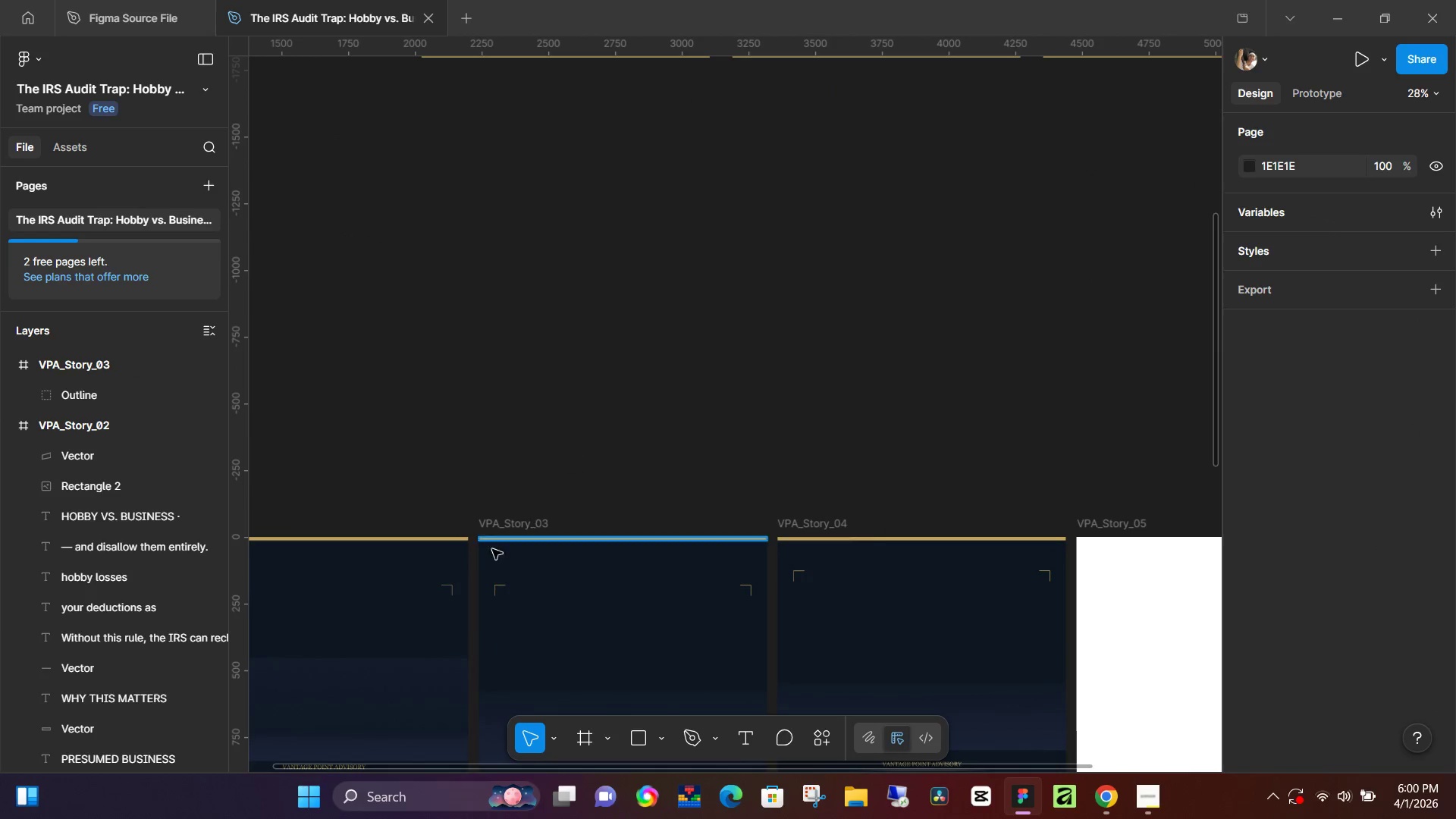 
key(Space)
 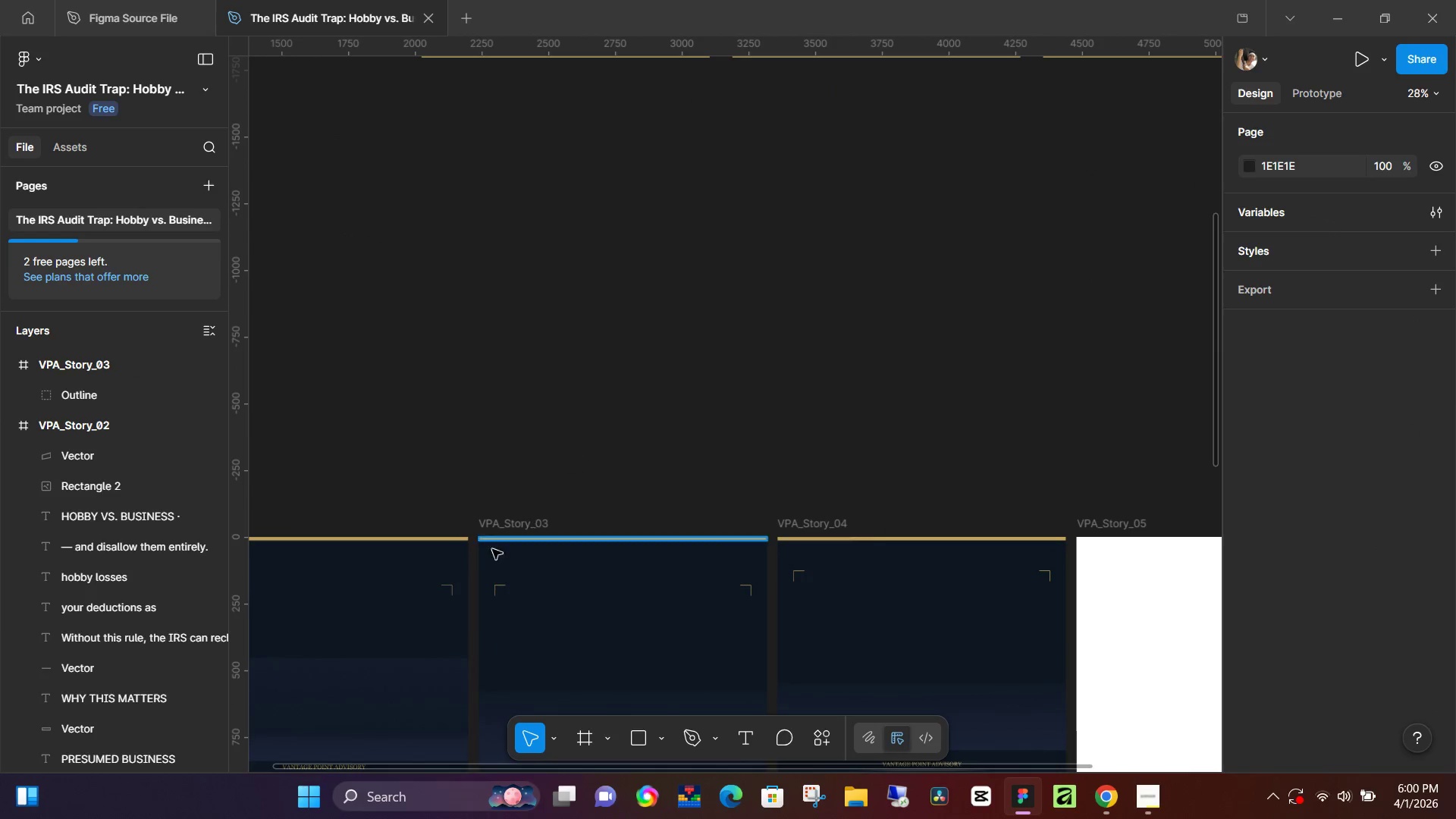 
key(Space)
 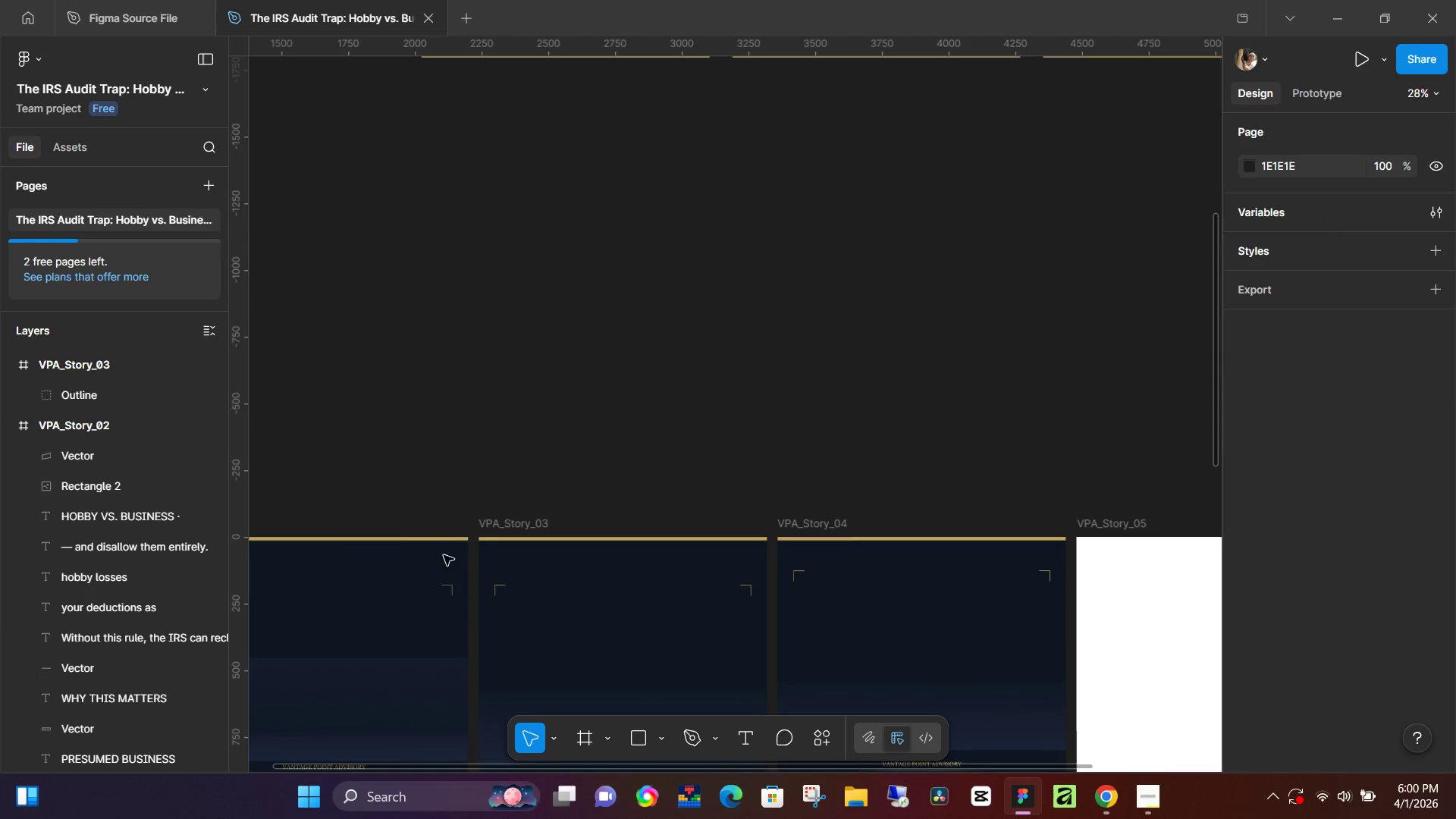 
key(Space)
 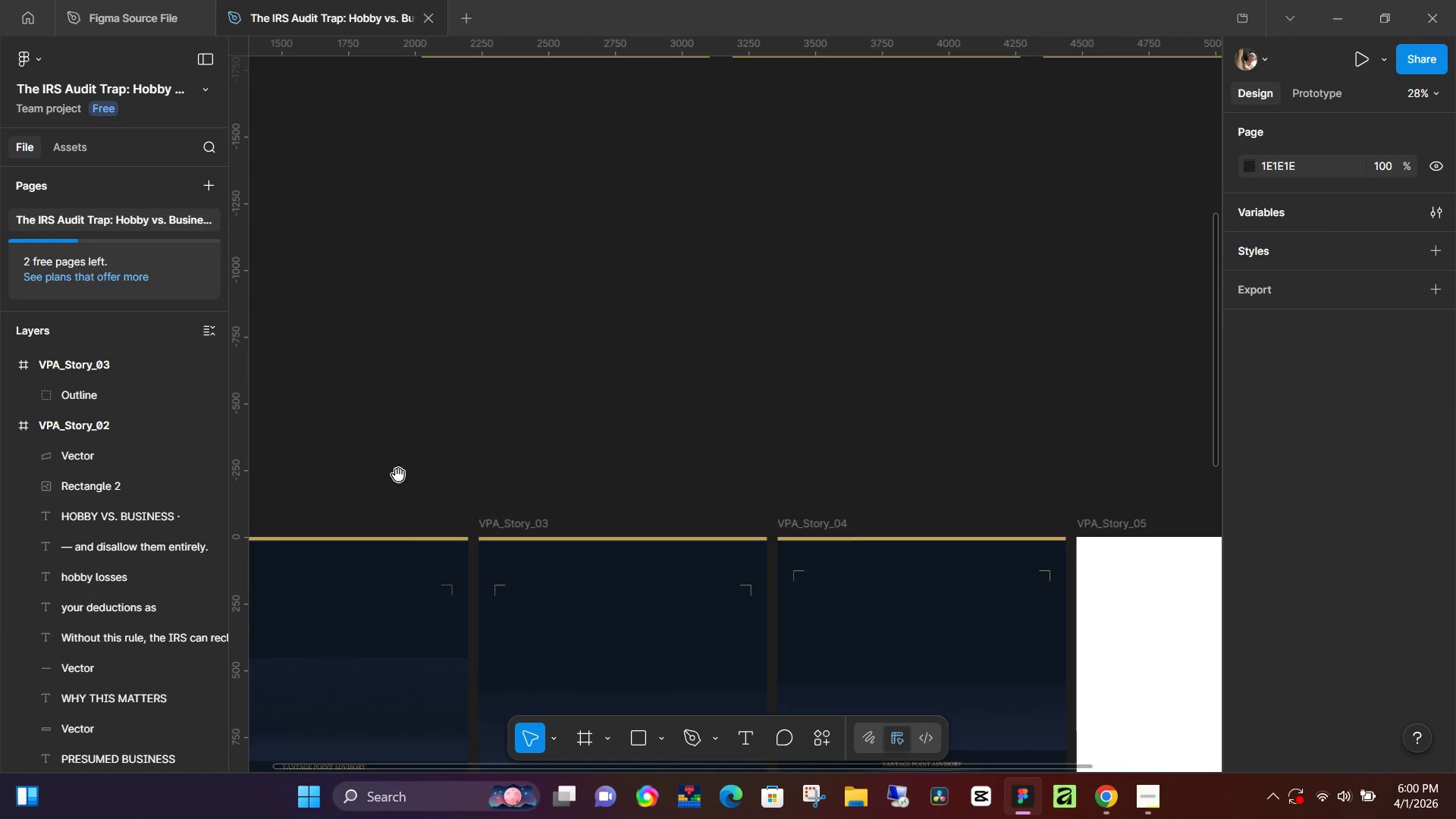 
hold_key(key=Space, duration=0.33)
 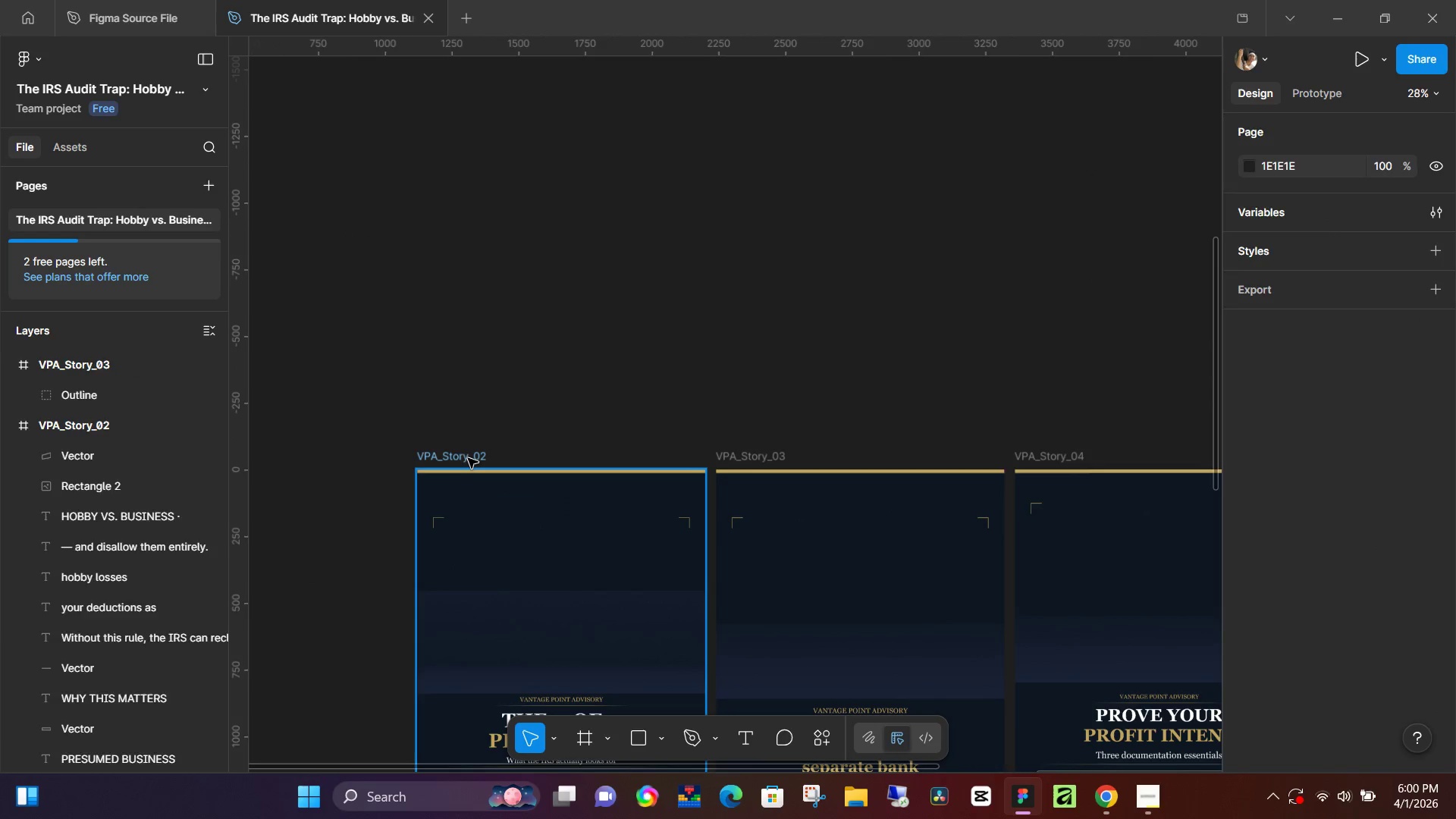 
left_click_drag(start_coordinate=[398, 473], to_coordinate=[635, 406])
 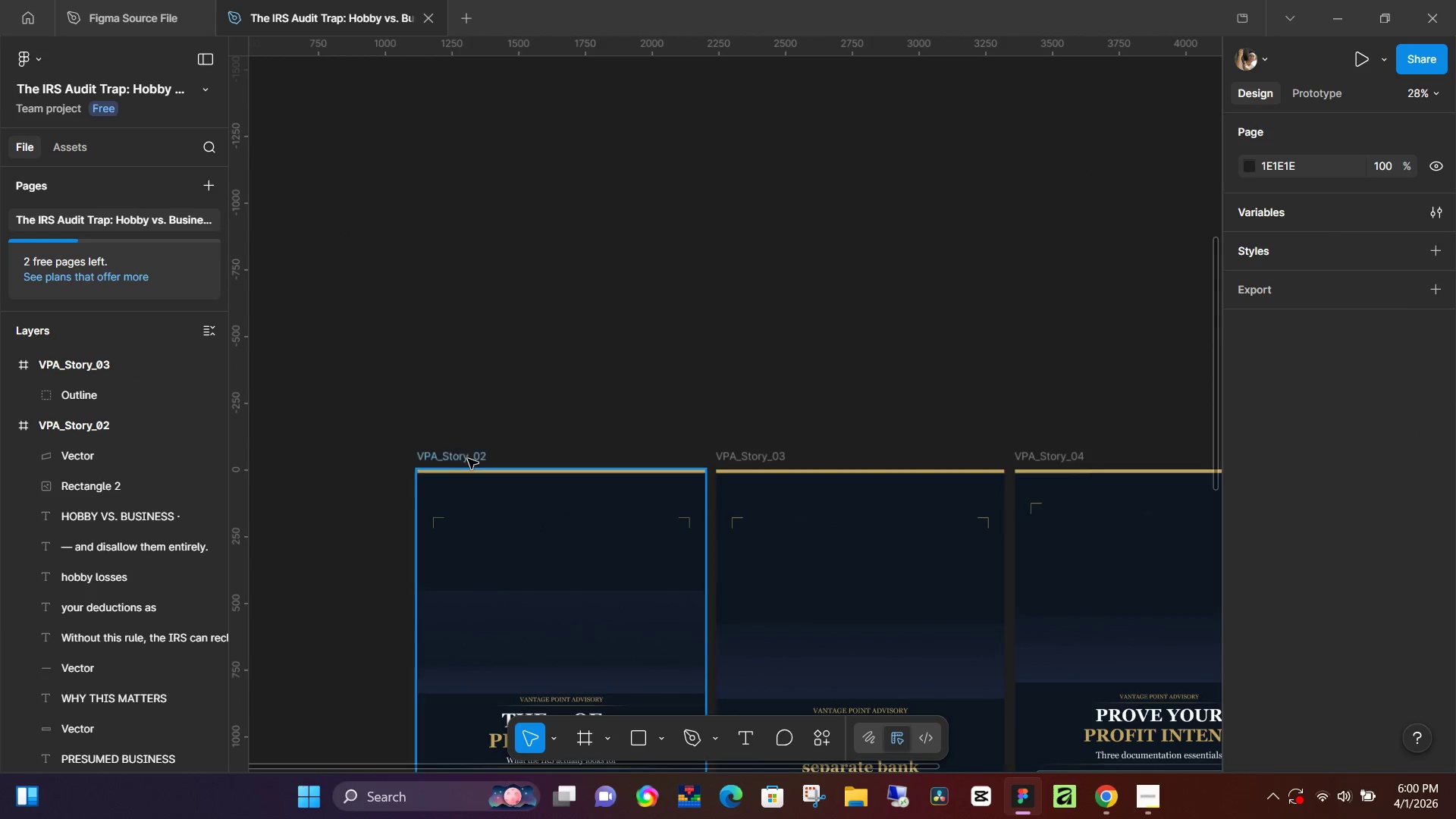 
left_click([468, 458])
 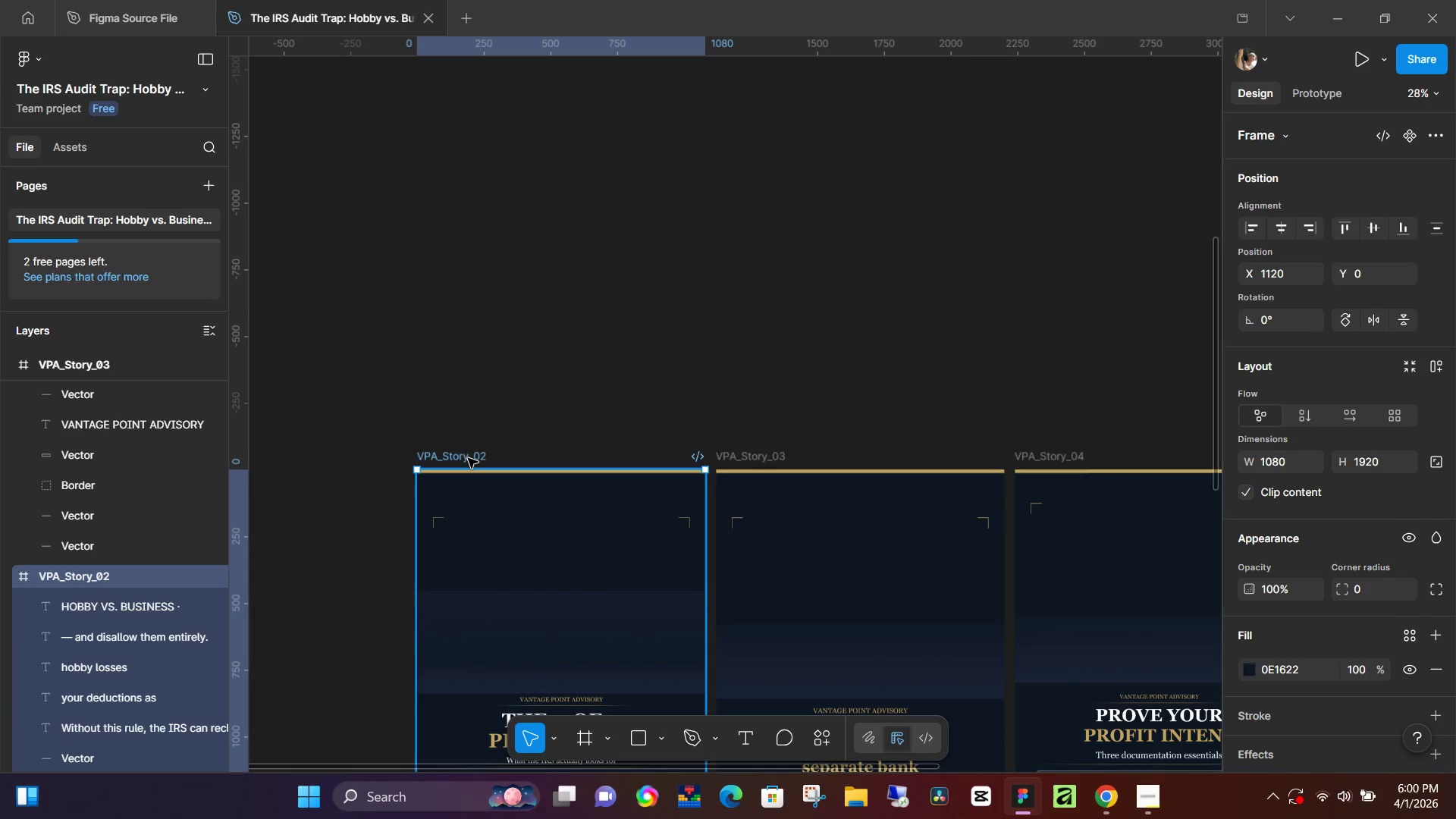 
key(Backspace)
 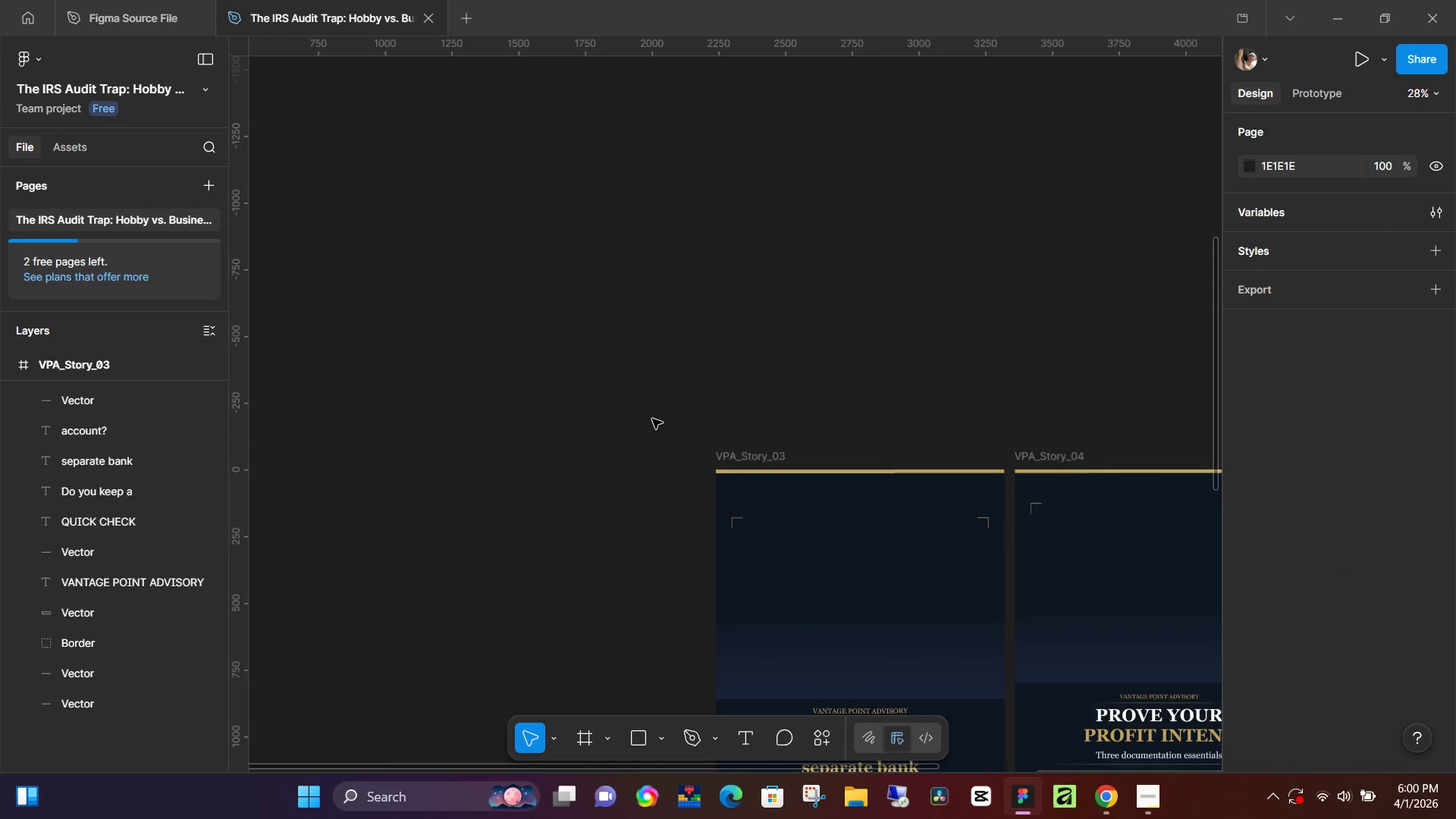 
scroll: coordinate [736, 414], scroll_direction: down, amount: 7.0
 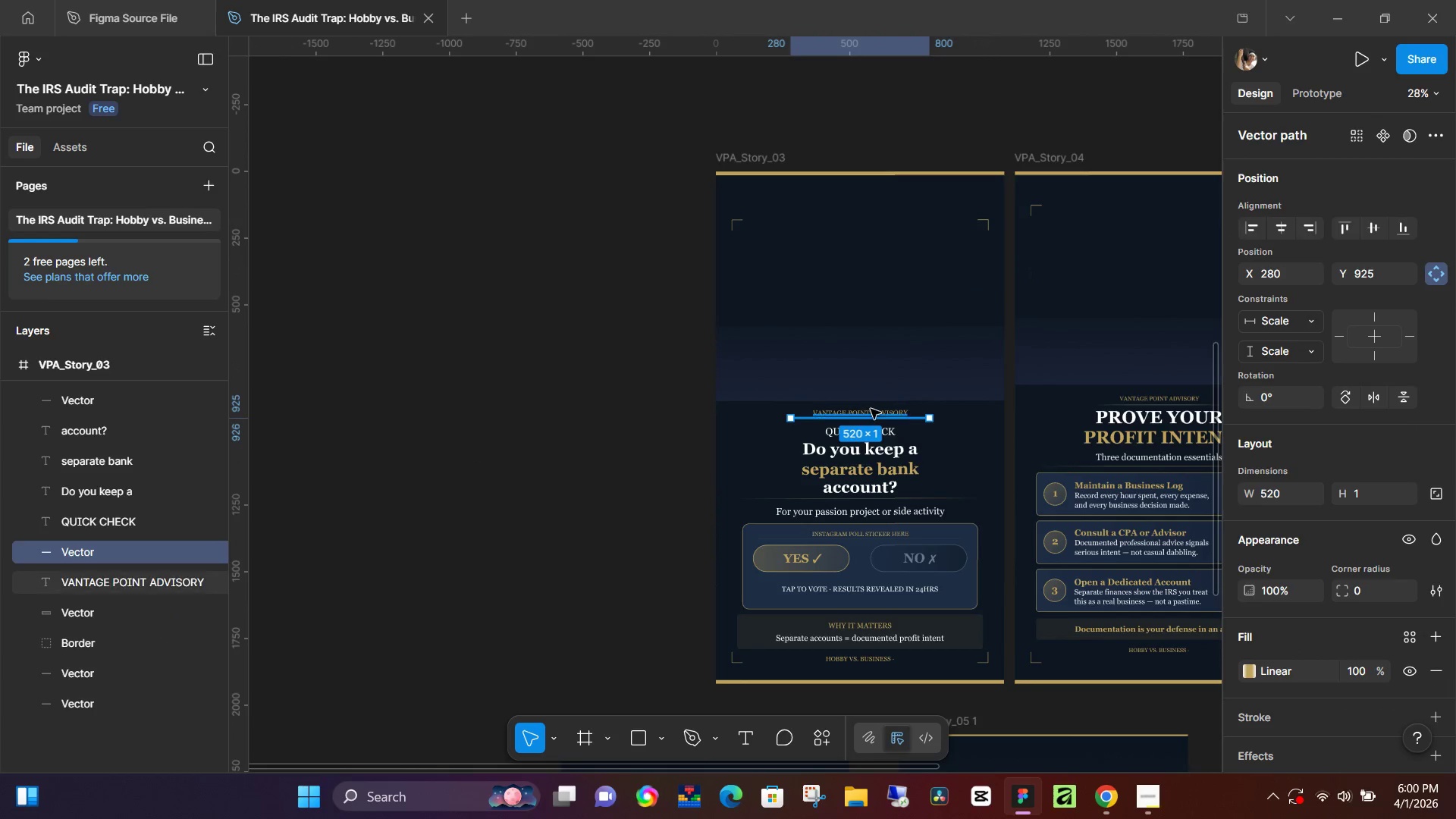 
left_click([872, 406])
 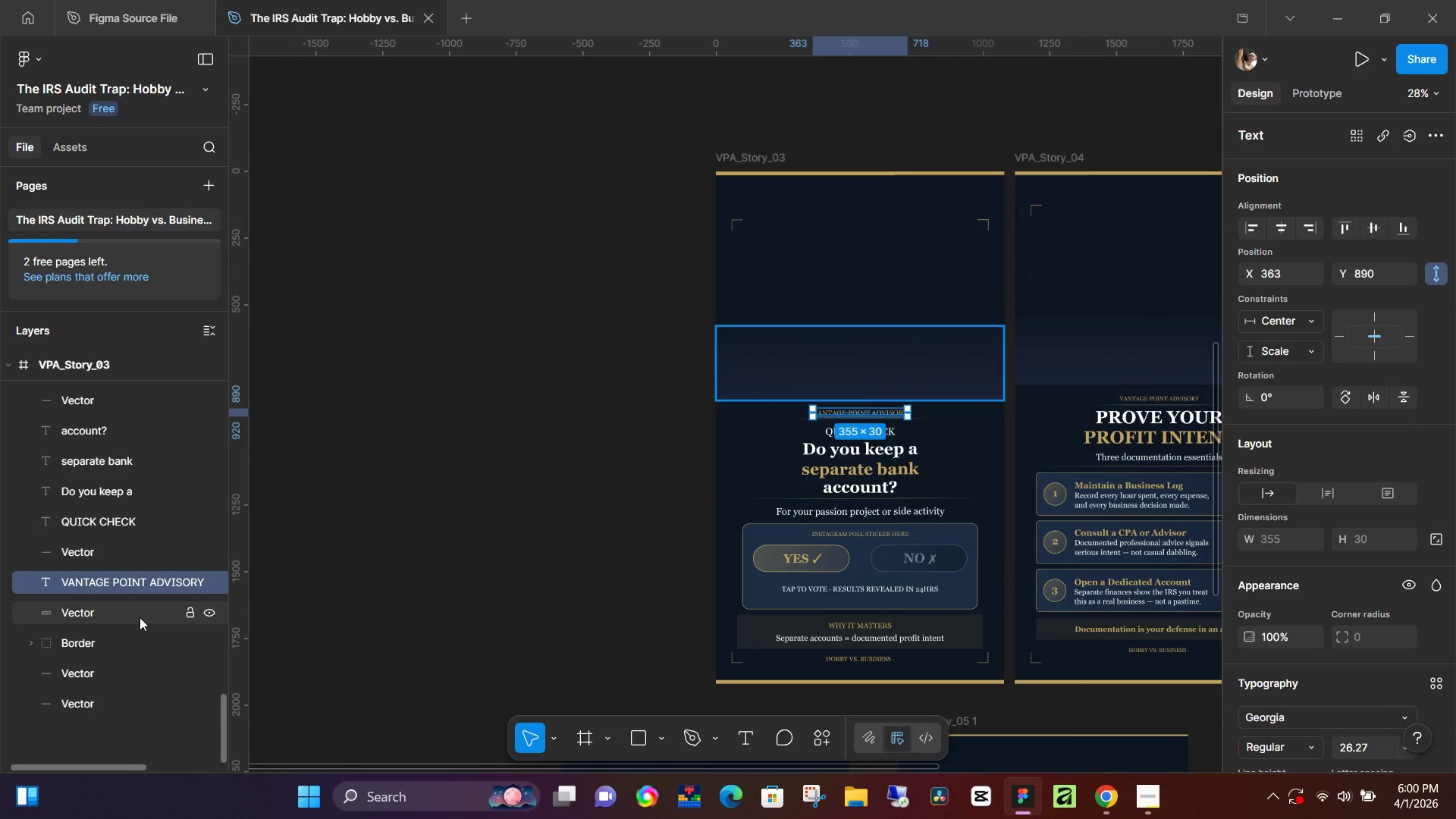 
left_click_drag(start_coordinate=[224, 705], to_coordinate=[224, 623])
 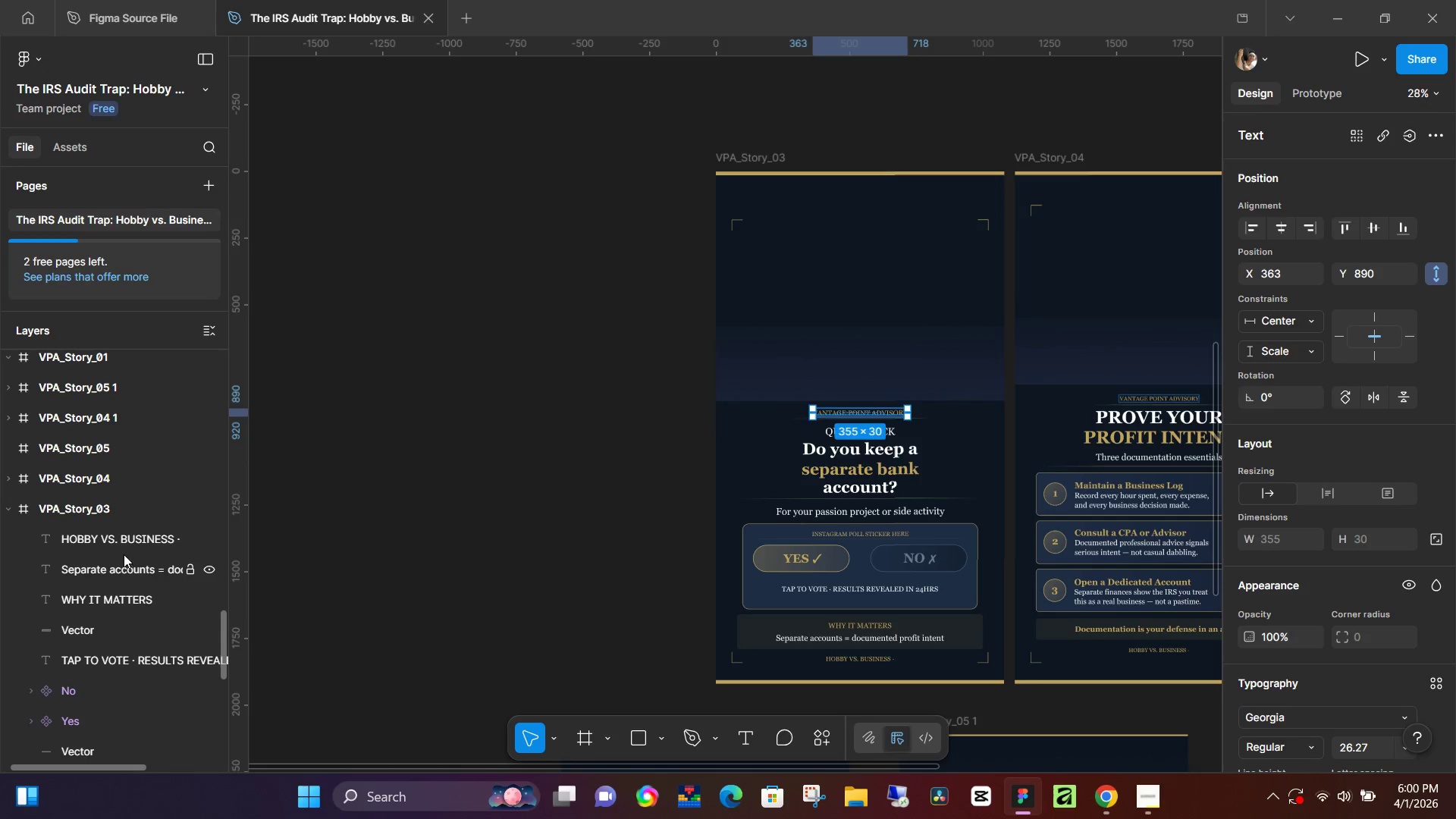 
hold_key(key=ShiftLeft, duration=0.91)
left_click([122, 543])
 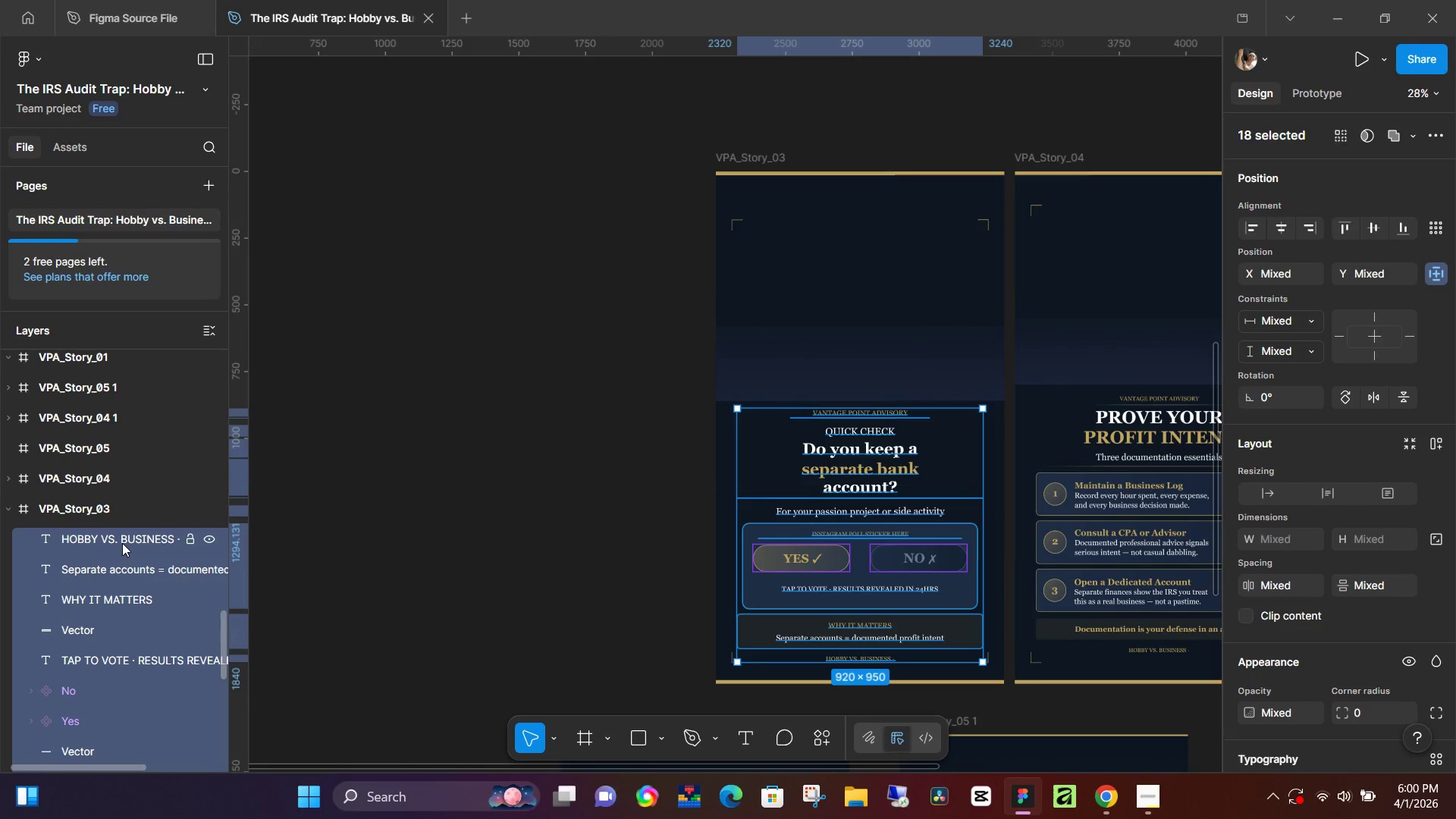 
key(Control+C)
 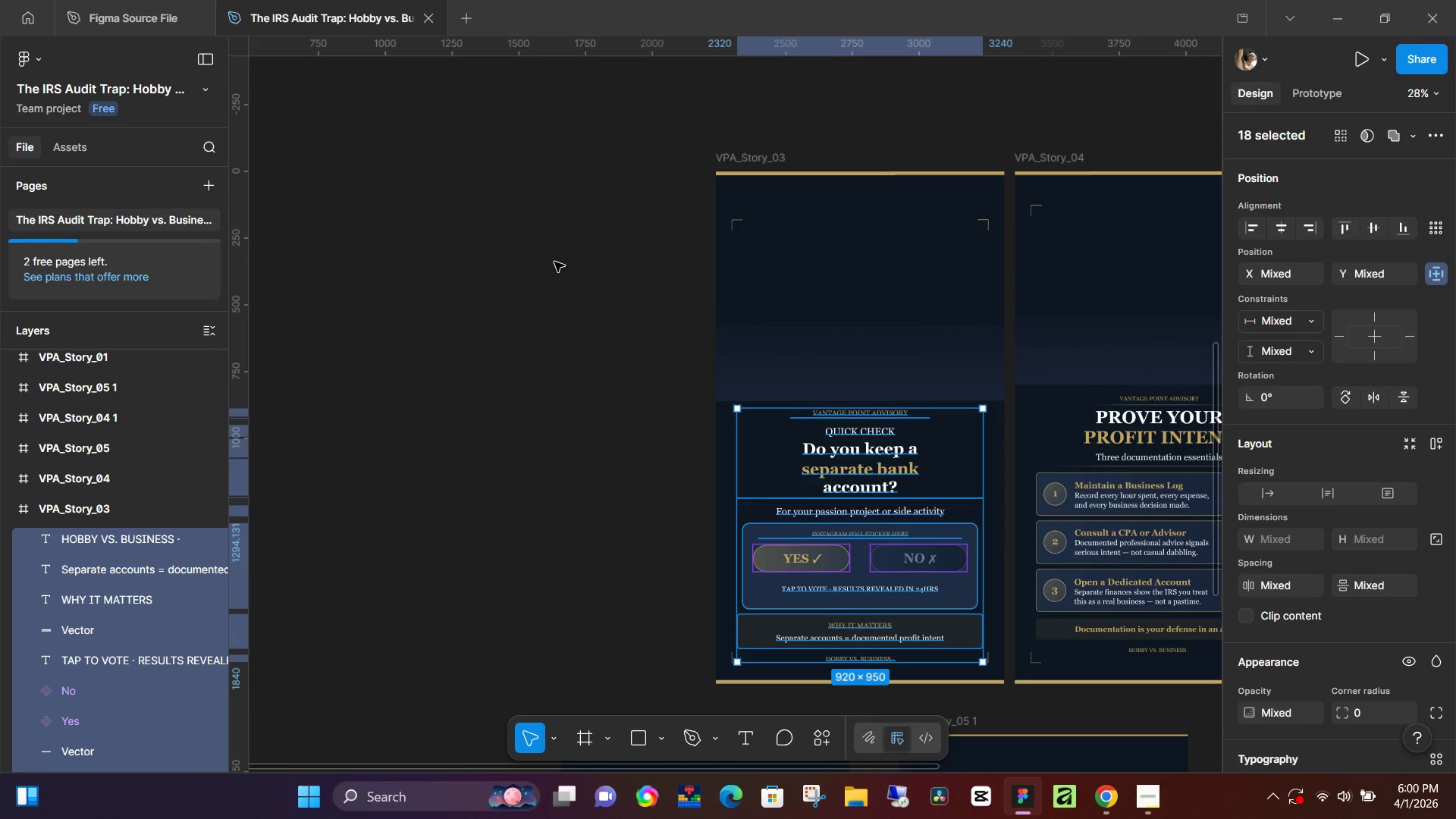 
left_click([554, 262])
 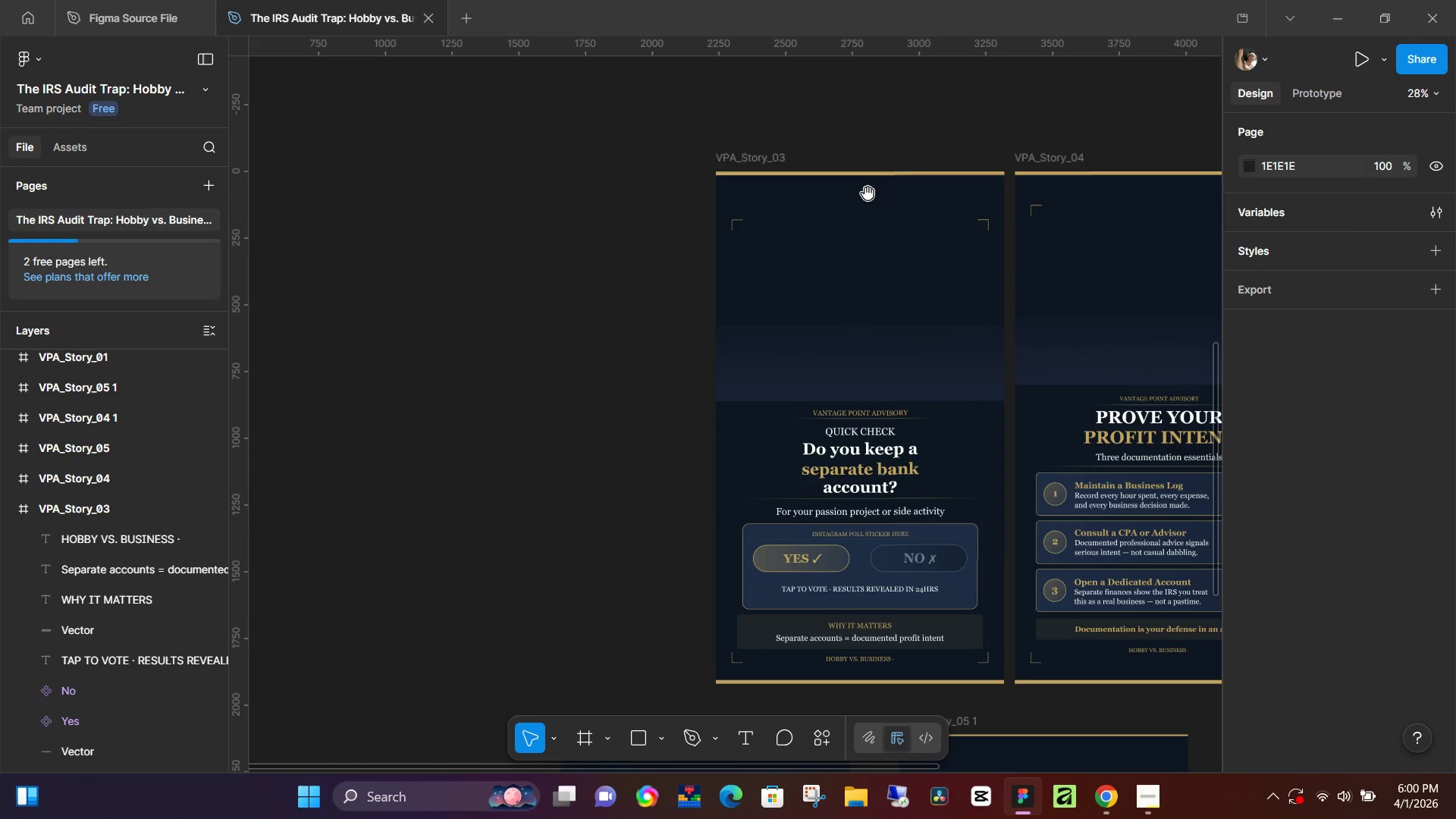 
hold_key(key=Space, duration=1.62)
 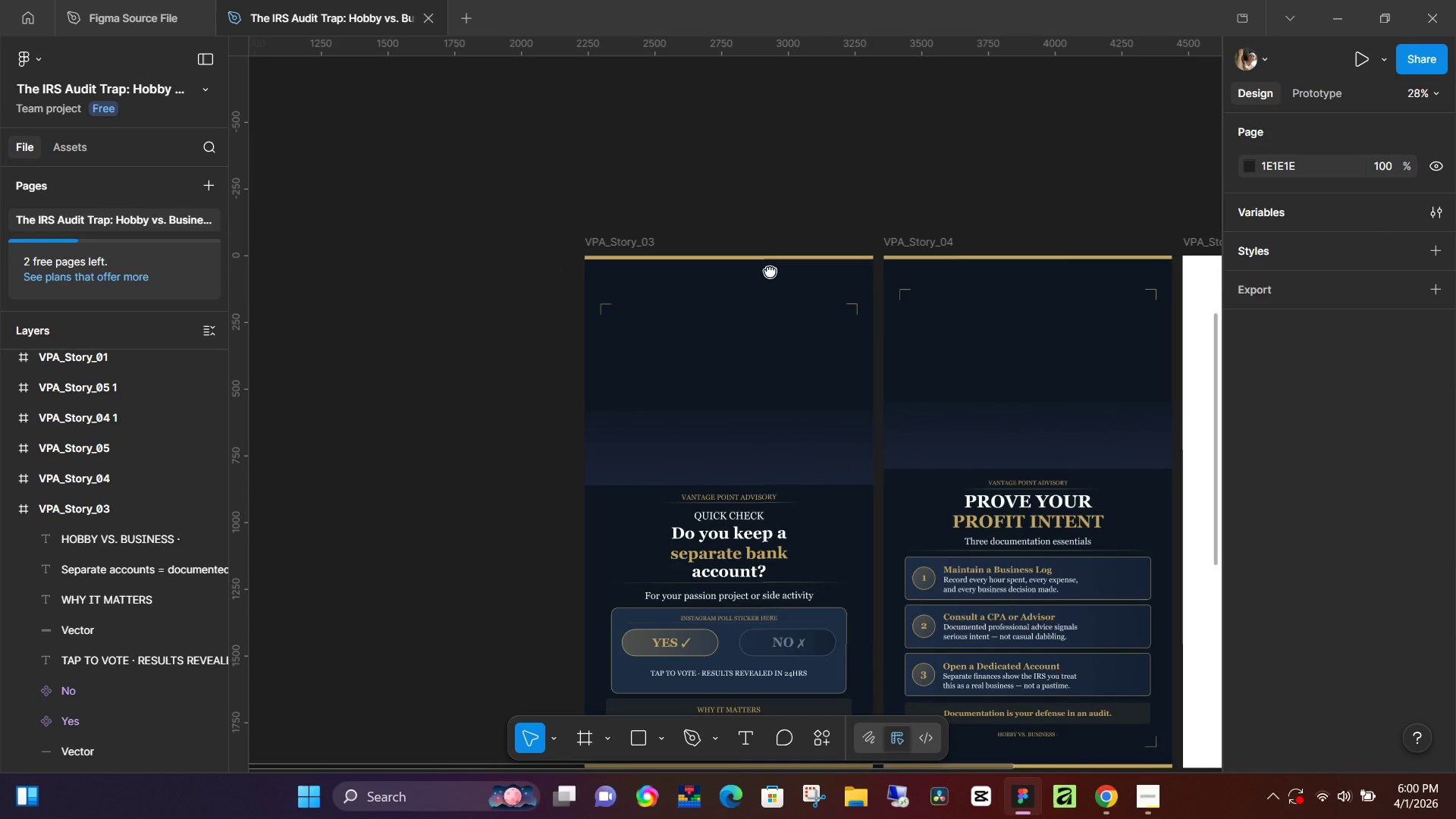 
left_click_drag(start_coordinate=[900, 187], to_coordinate=[427, 756])
 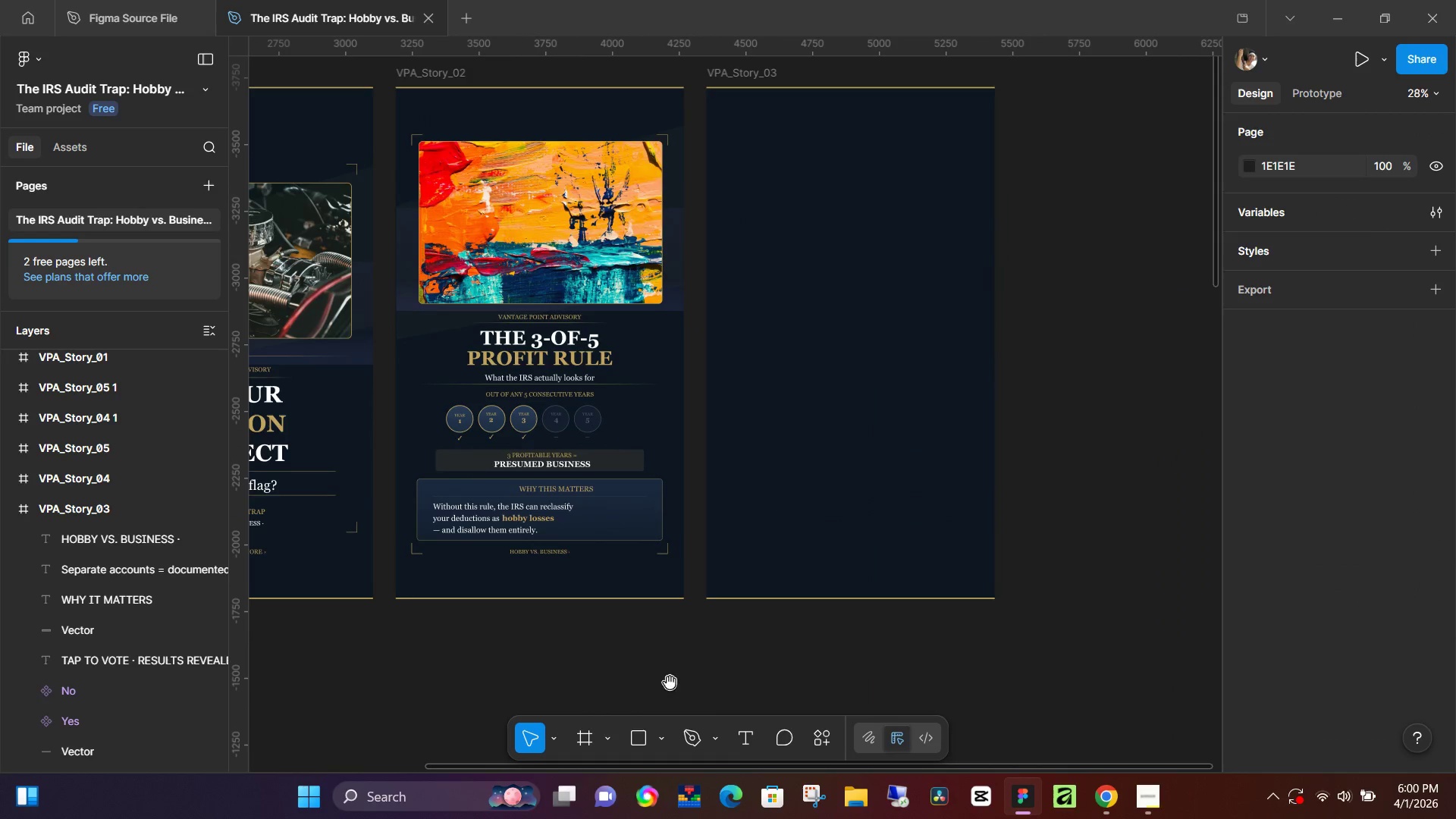 
hold_key(key=Space, duration=1.51)
 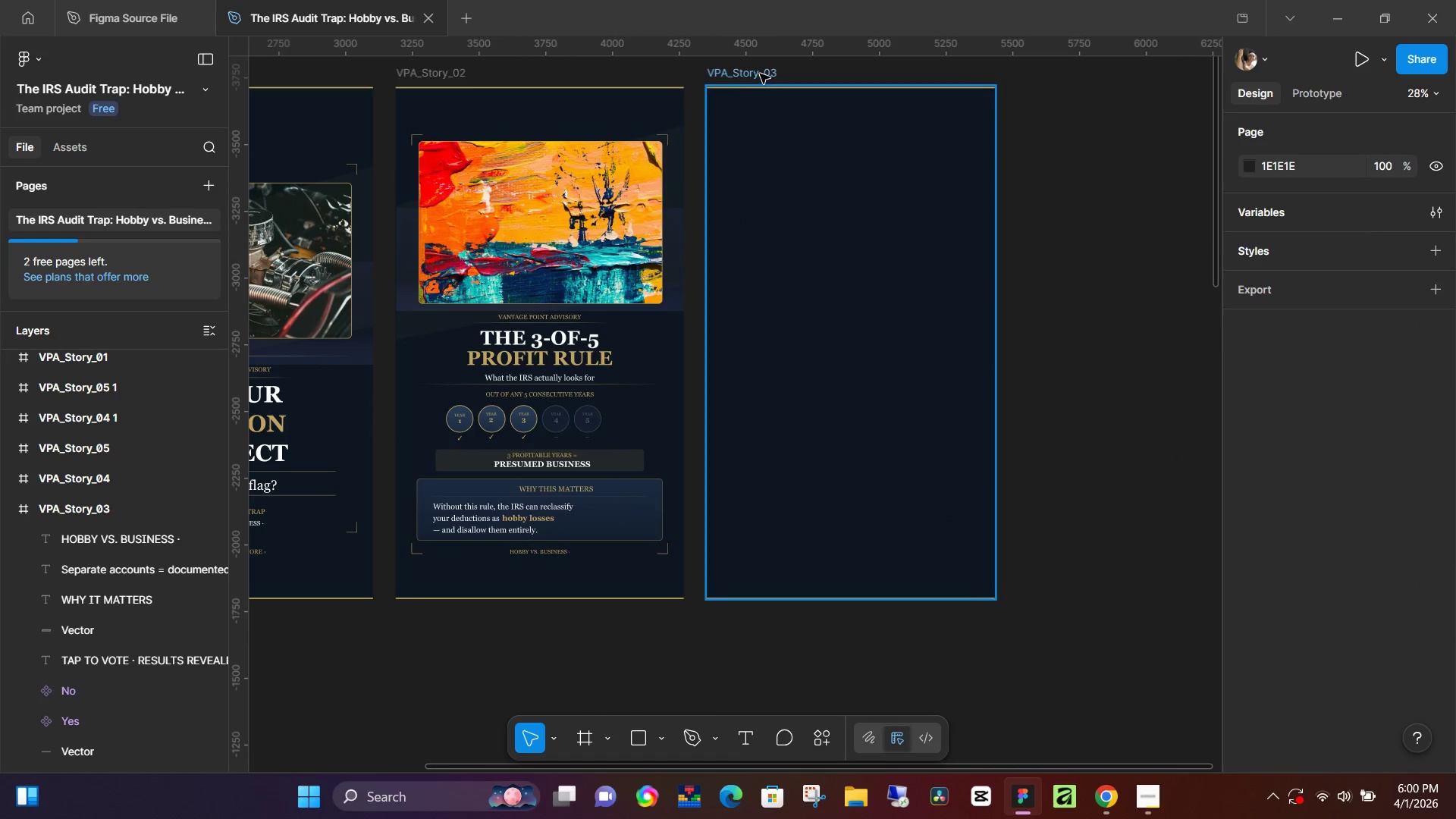 
left_click_drag(start_coordinate=[765, 362], to_coordinate=[666, 699])
 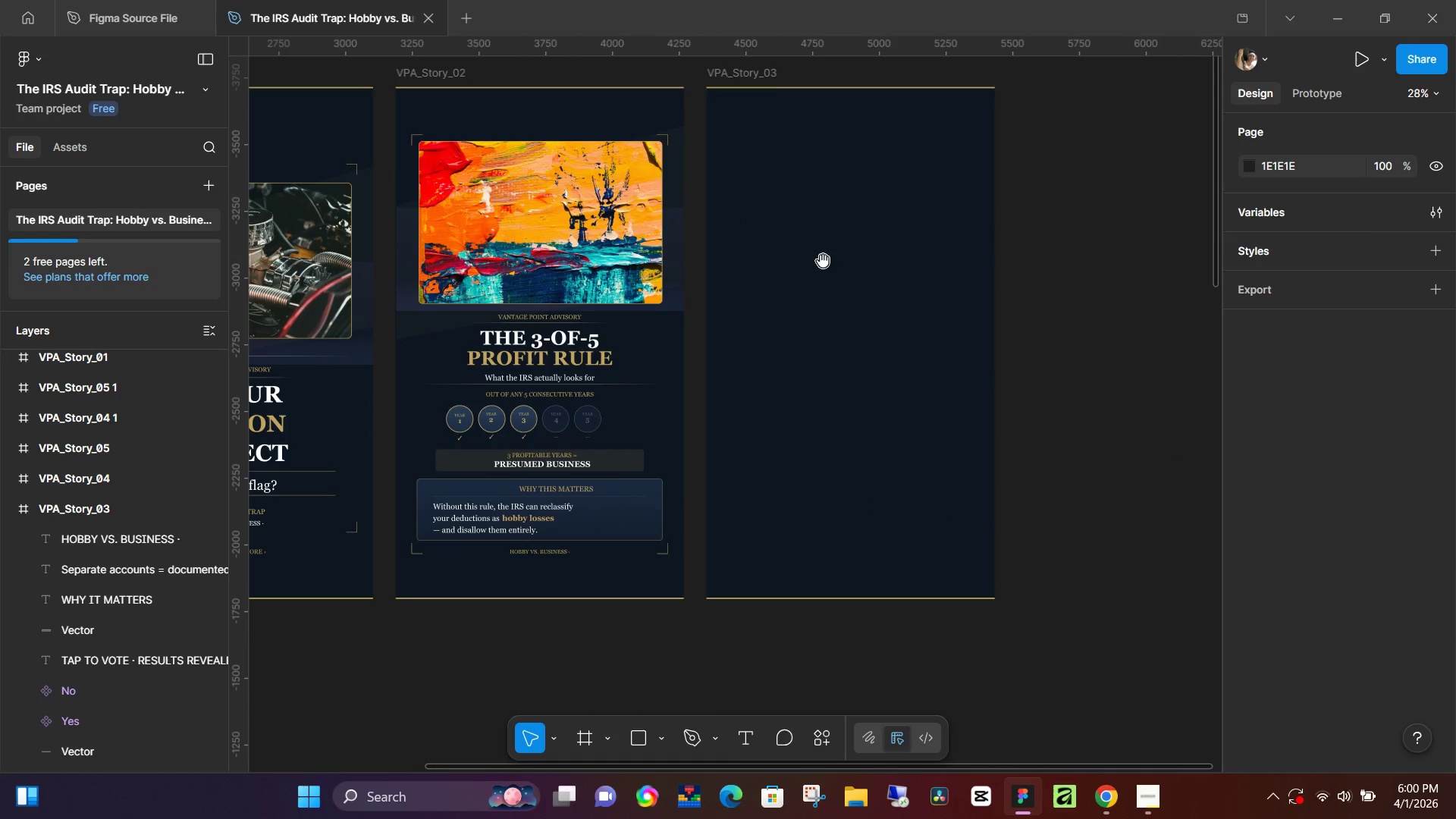 
hold_key(key=Space, duration=0.31)
 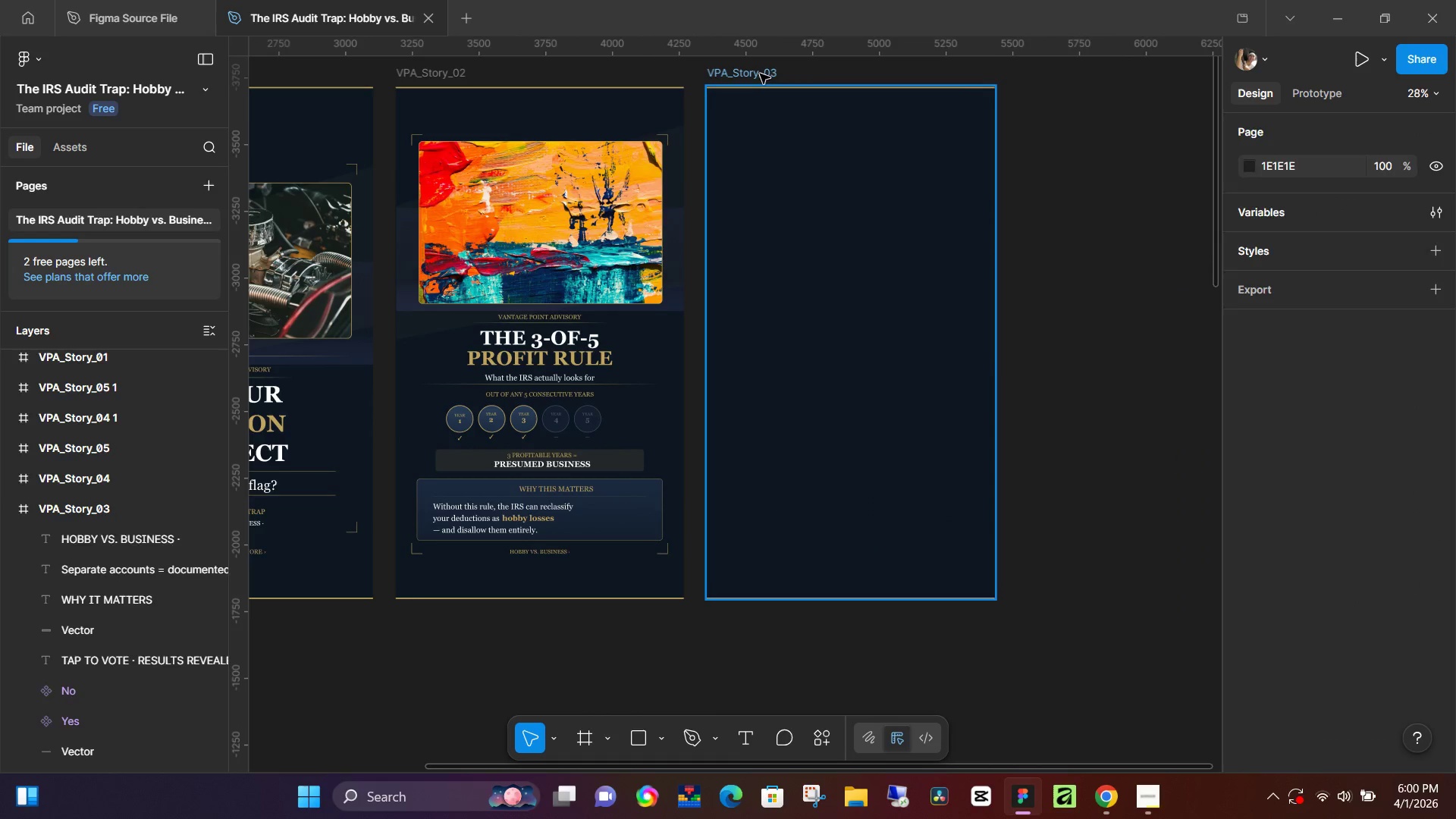 
left_click([760, 74])
 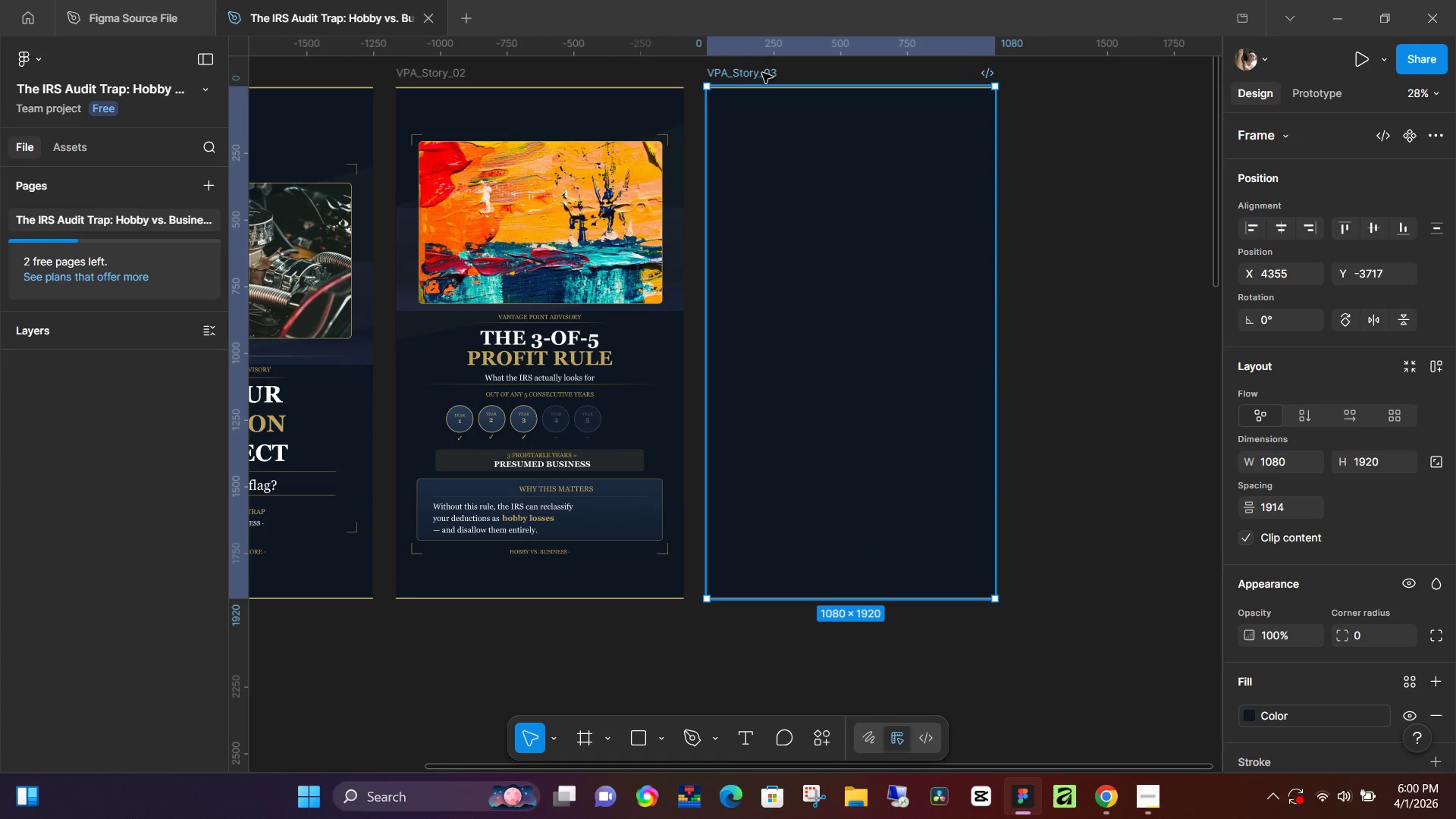 
key(Control+V)
 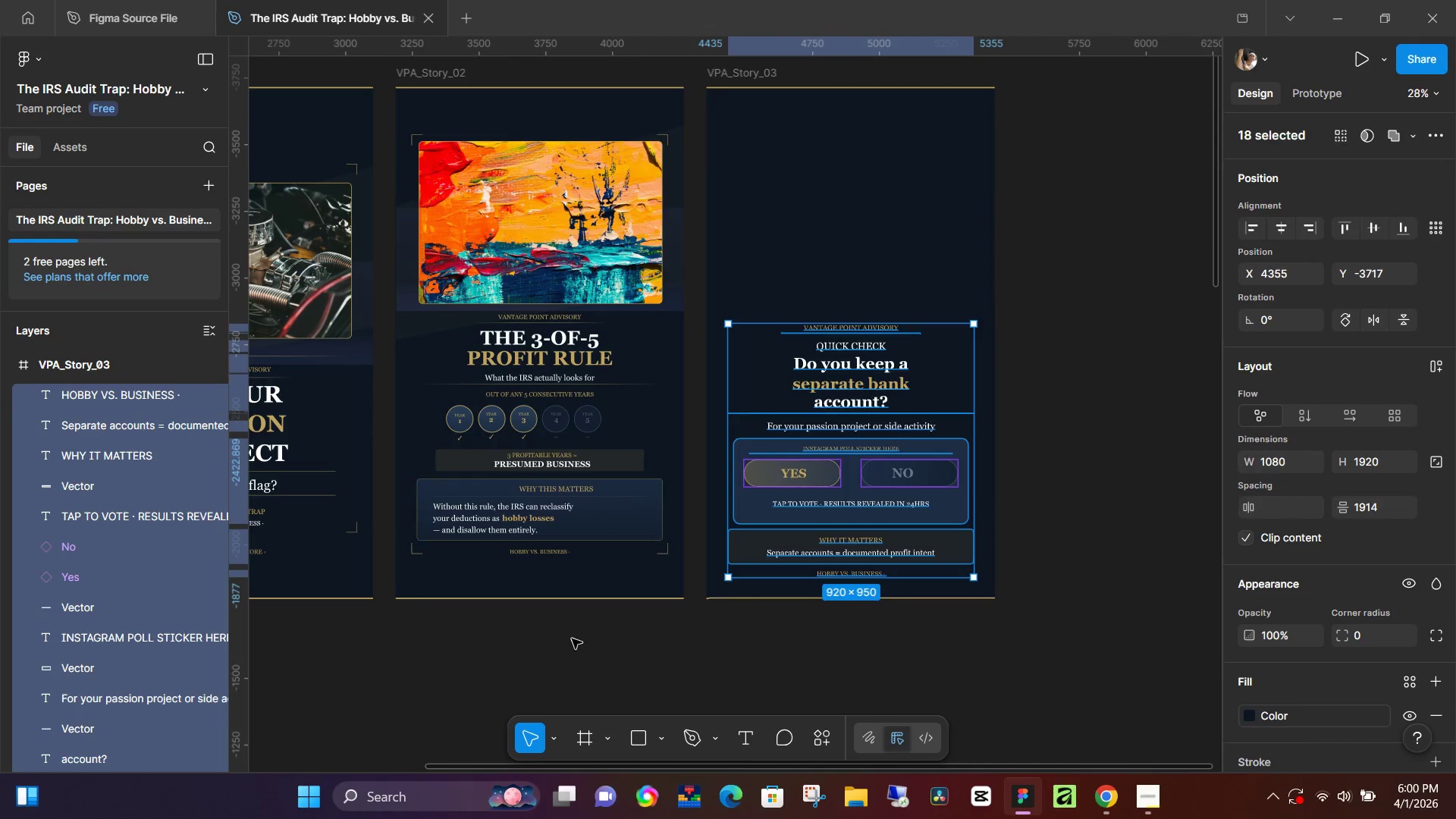 
left_click([525, 639])
 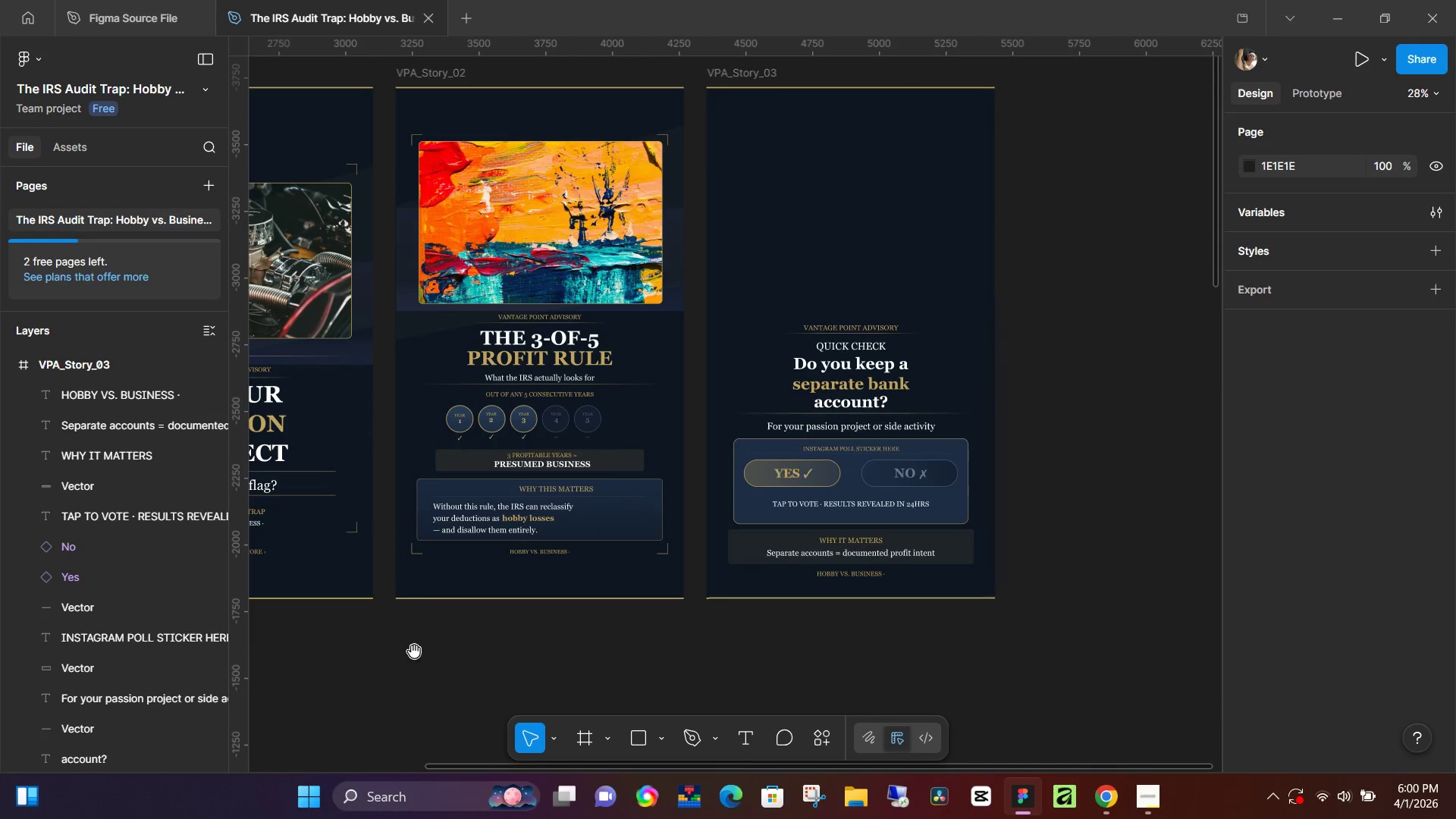 
hold_key(key=Space, duration=1.16)
 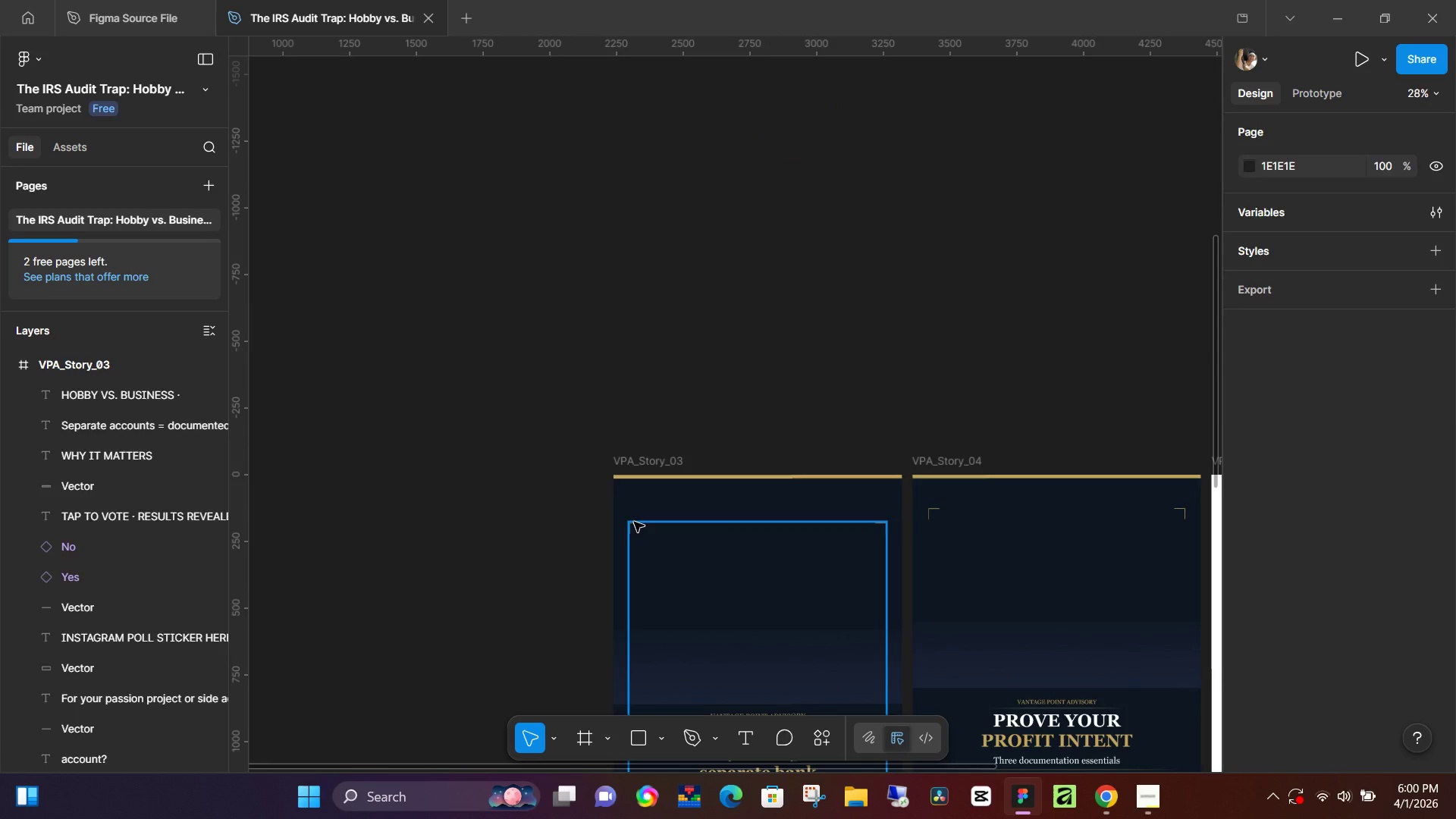 
left_click_drag(start_coordinate=[406, 650], to_coordinate=[752, 295])
 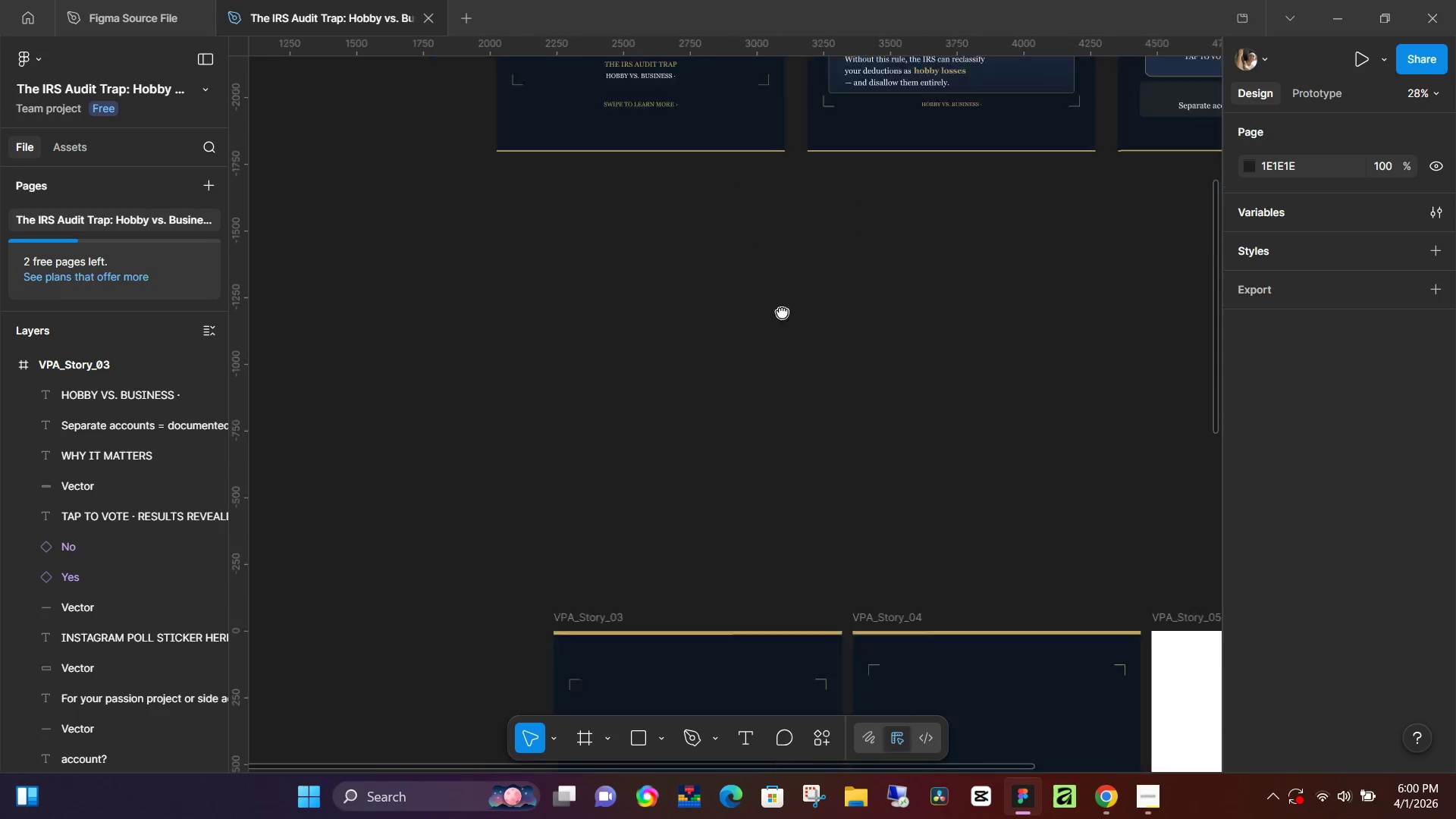 
left_click_drag(start_coordinate=[679, 497], to_coordinate=[805, 249])
 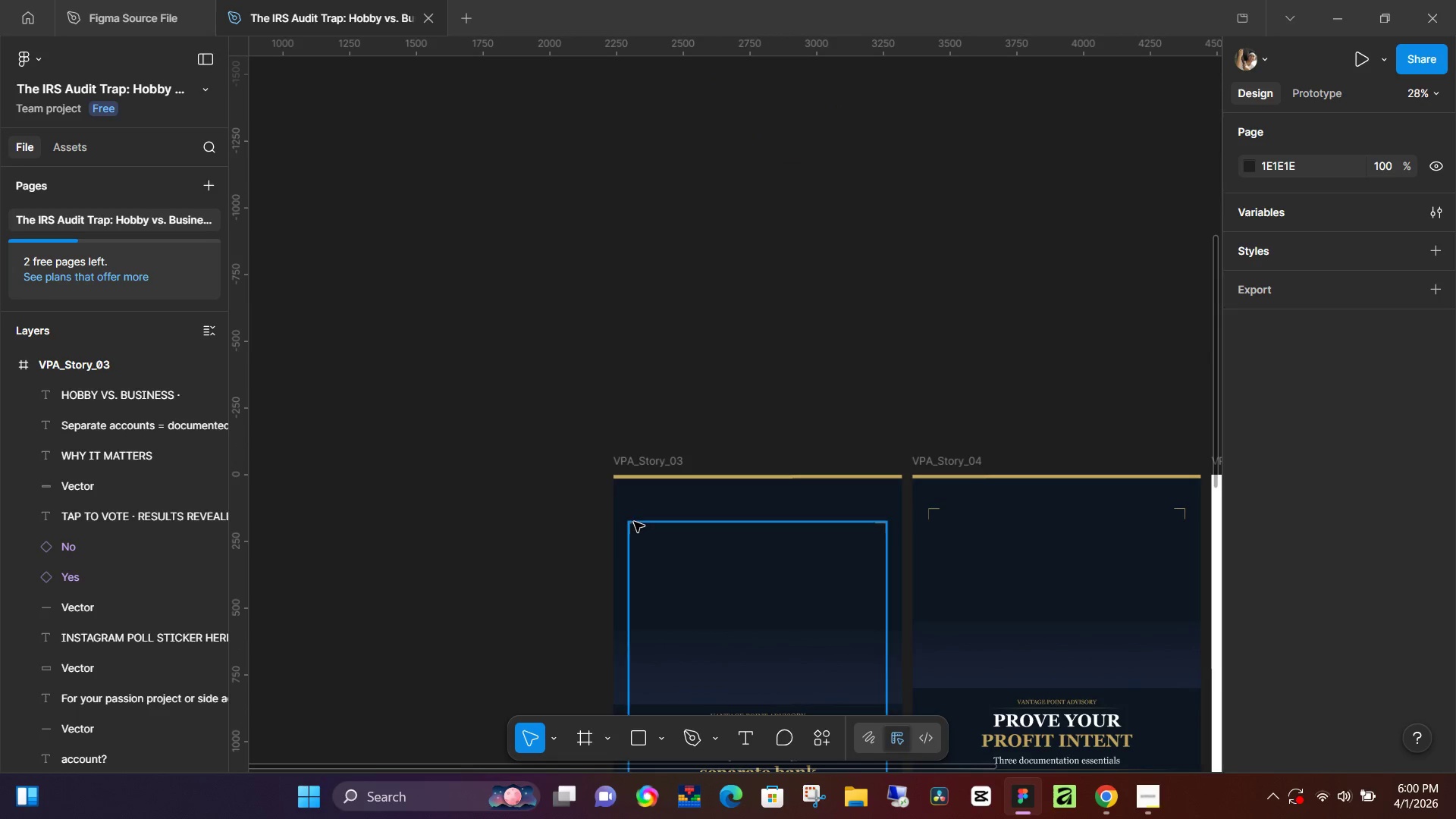 
left_click([634, 522])
 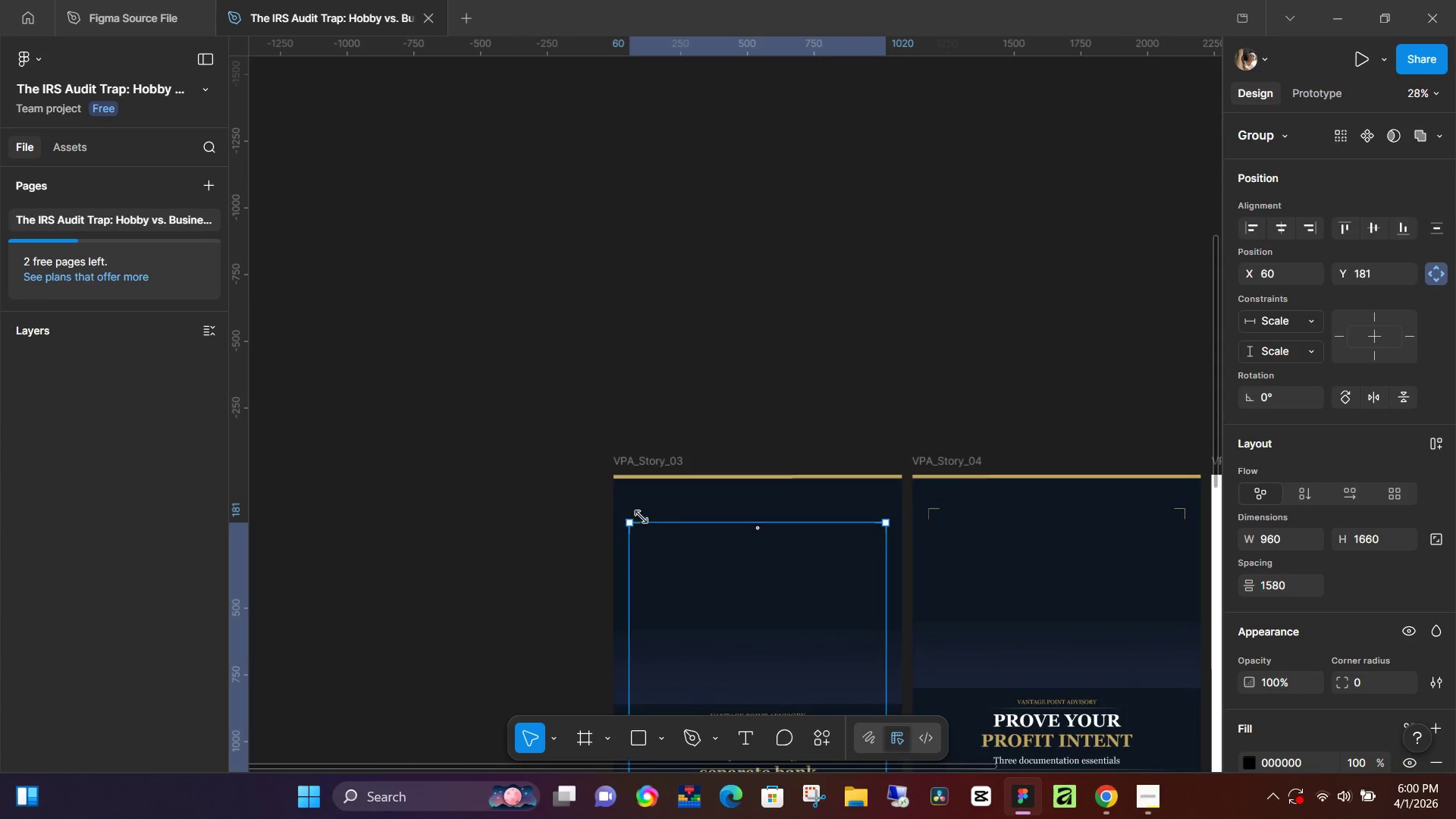 
key(Control+C)
 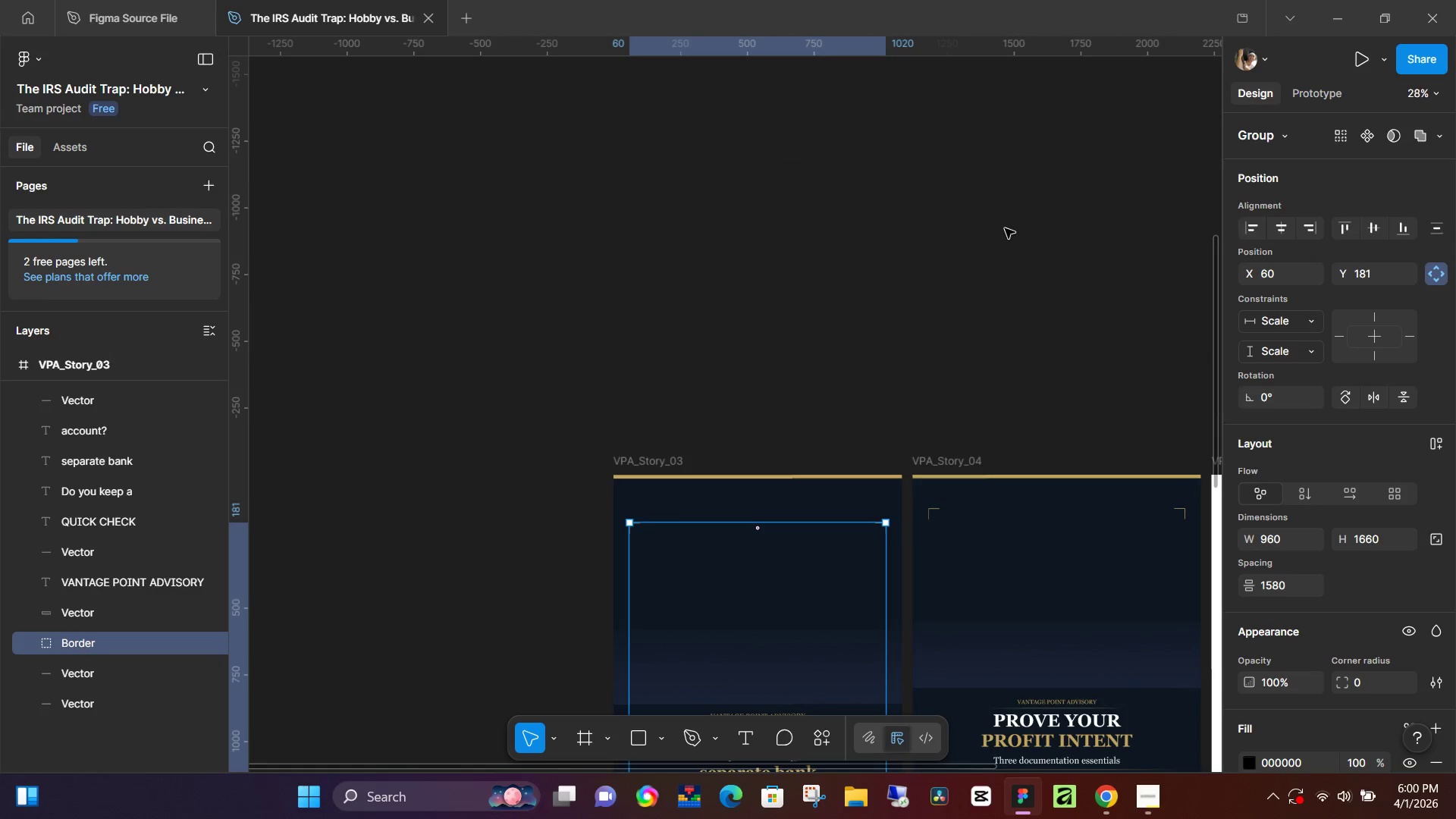 
left_click([1005, 228])
 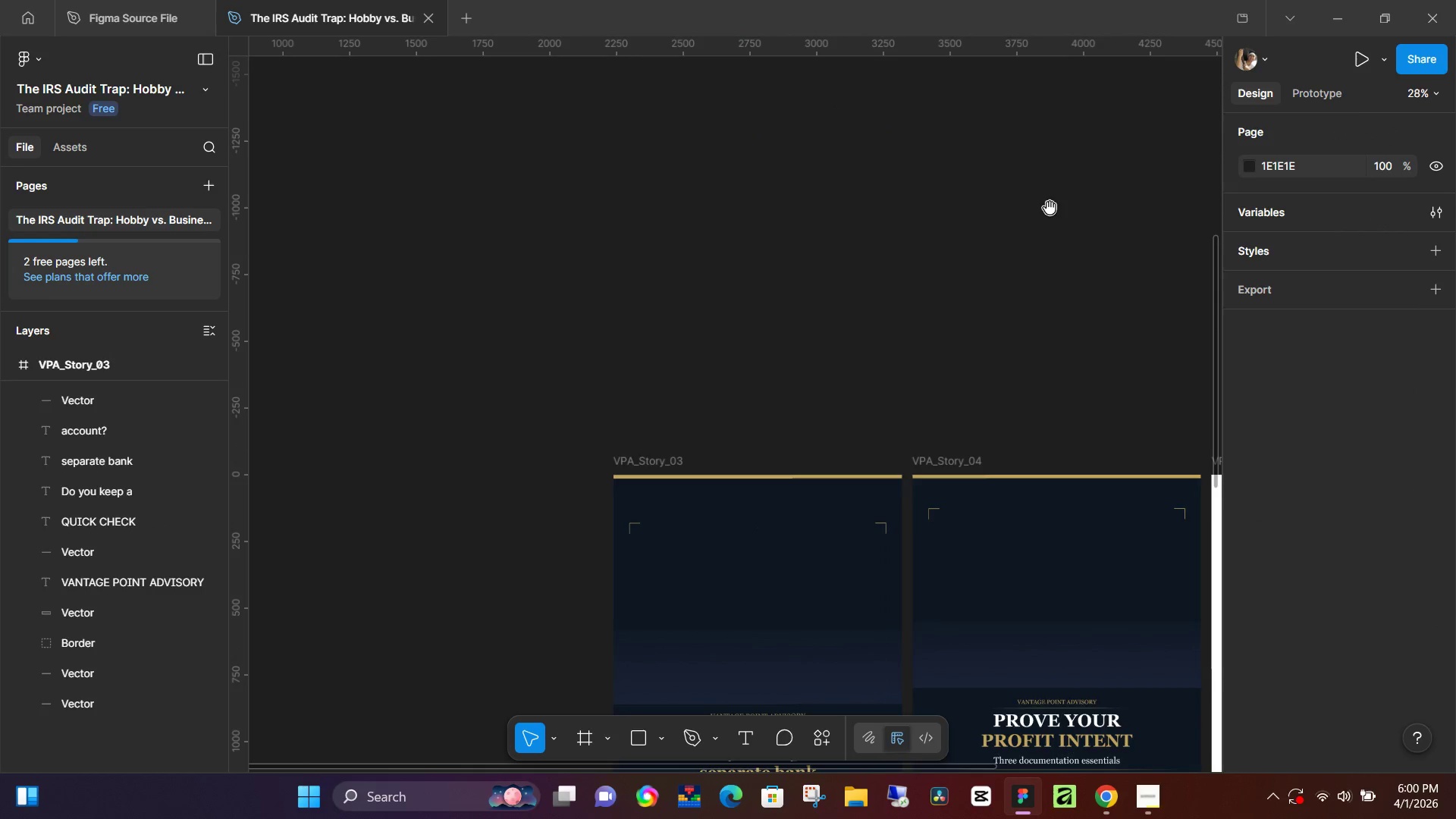 
hold_key(key=Space, duration=0.55)
 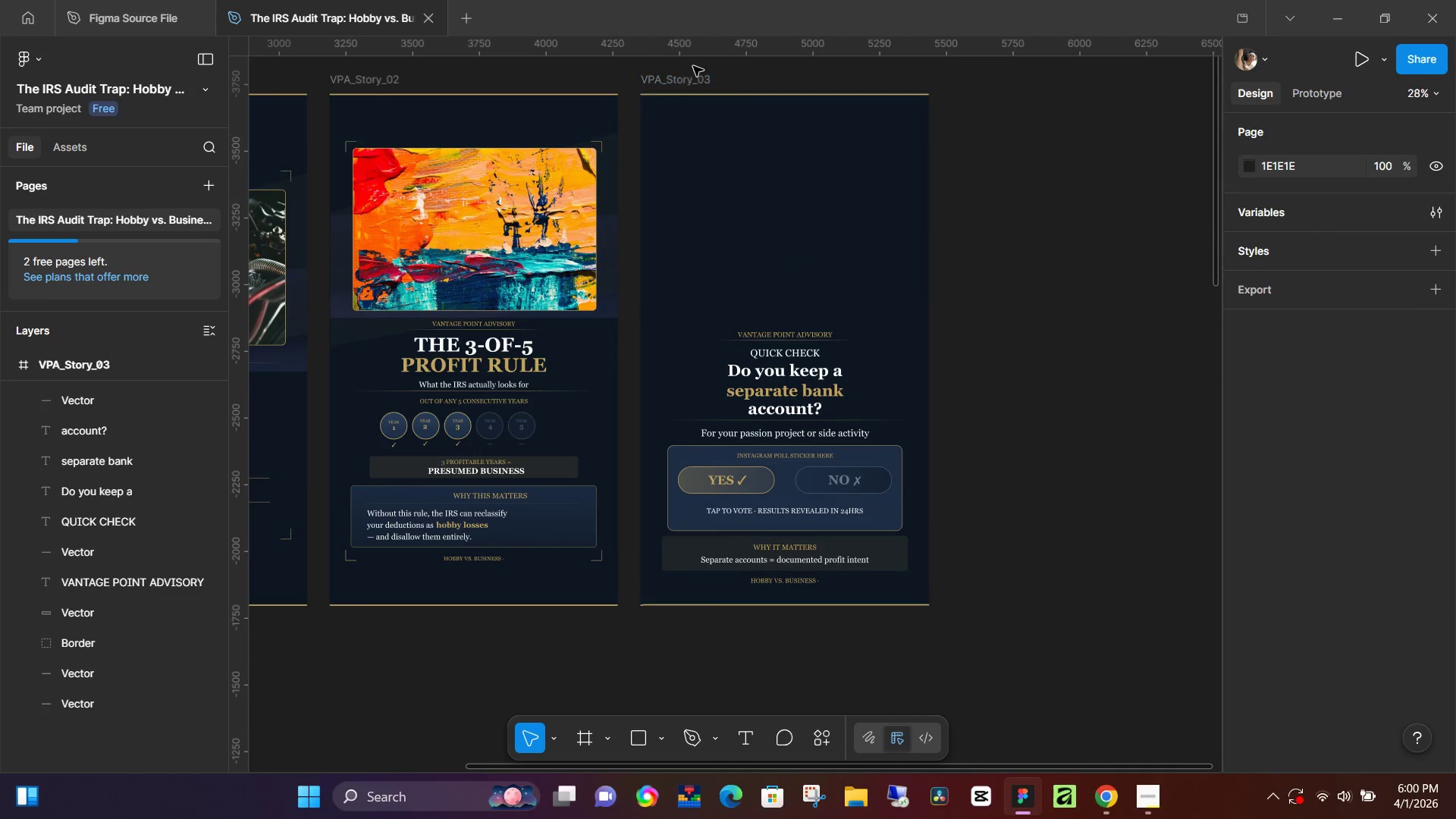 
left_click_drag(start_coordinate=[1050, 208], to_coordinate=[512, 818])
 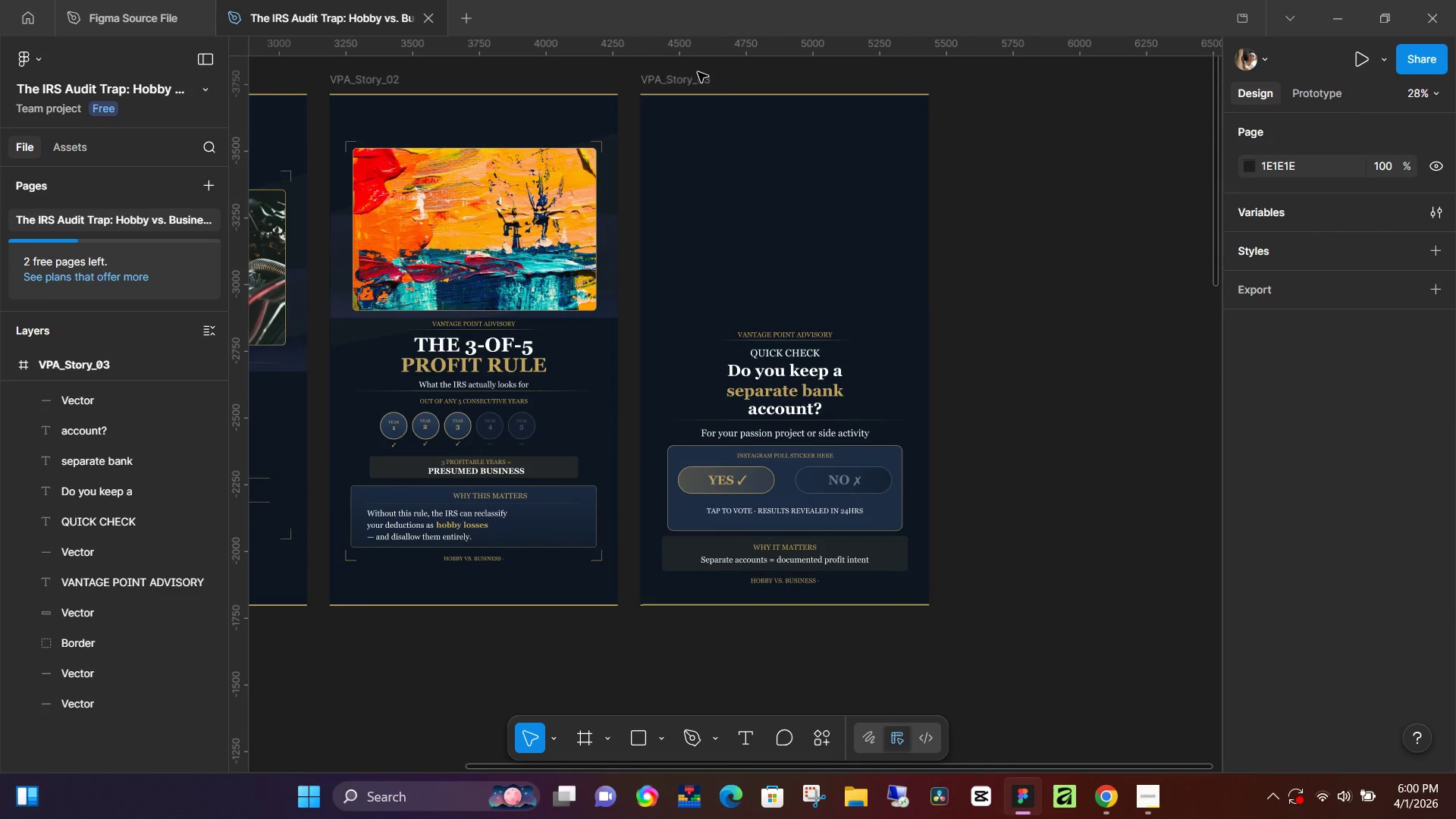 
double_click([698, 79])
 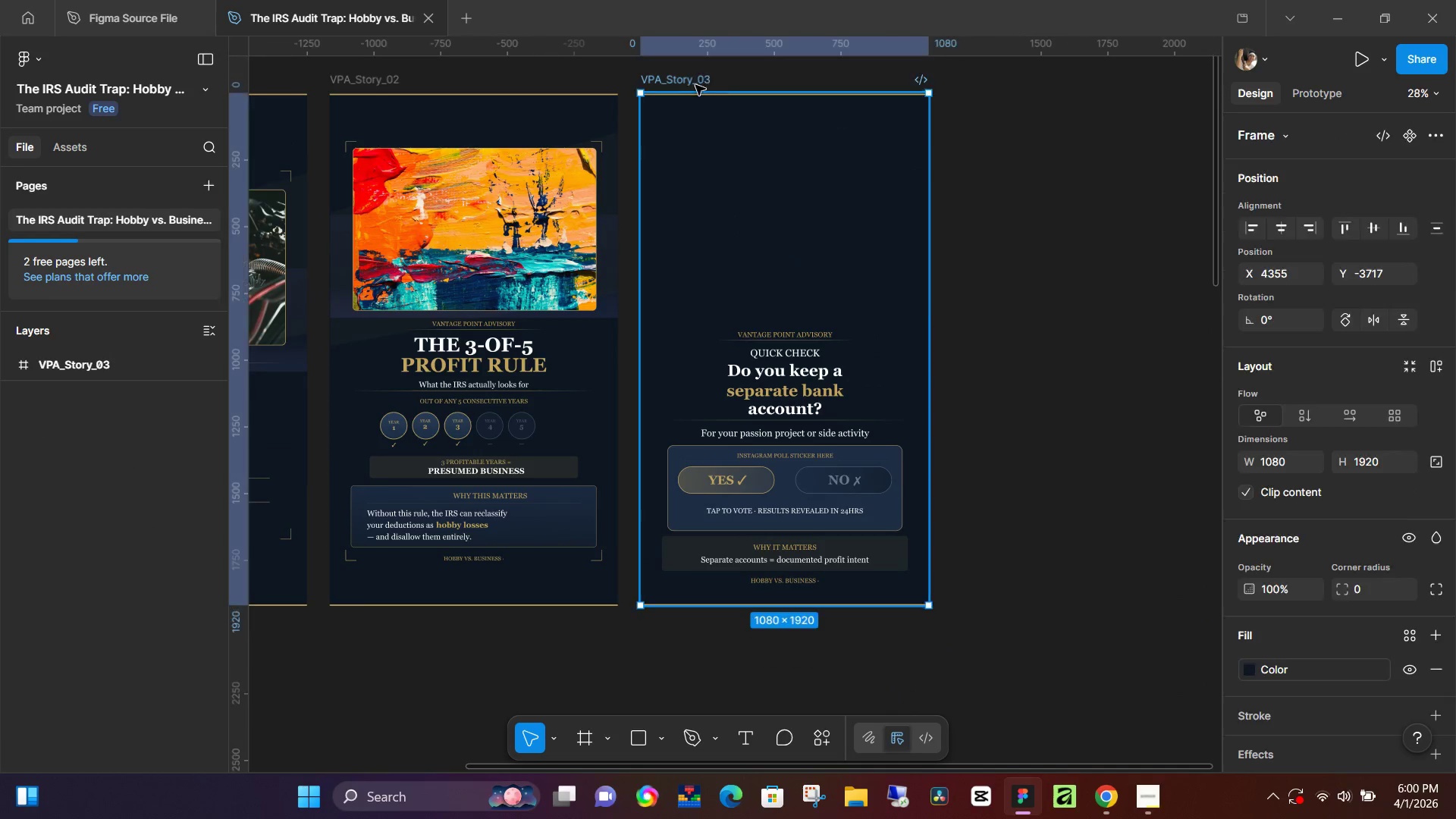 
key(Control+ControlLeft)
 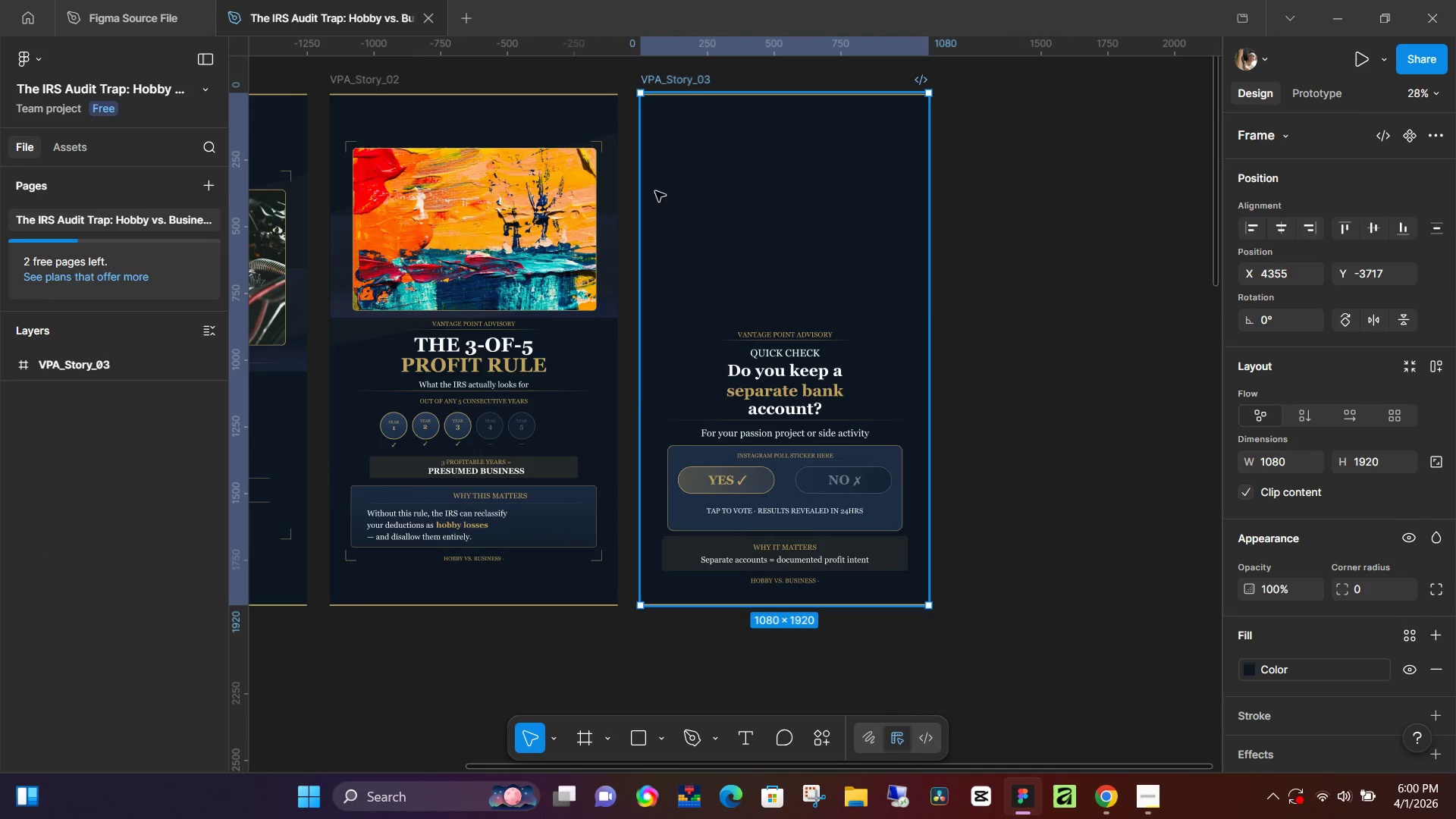 
key(Control+V)
 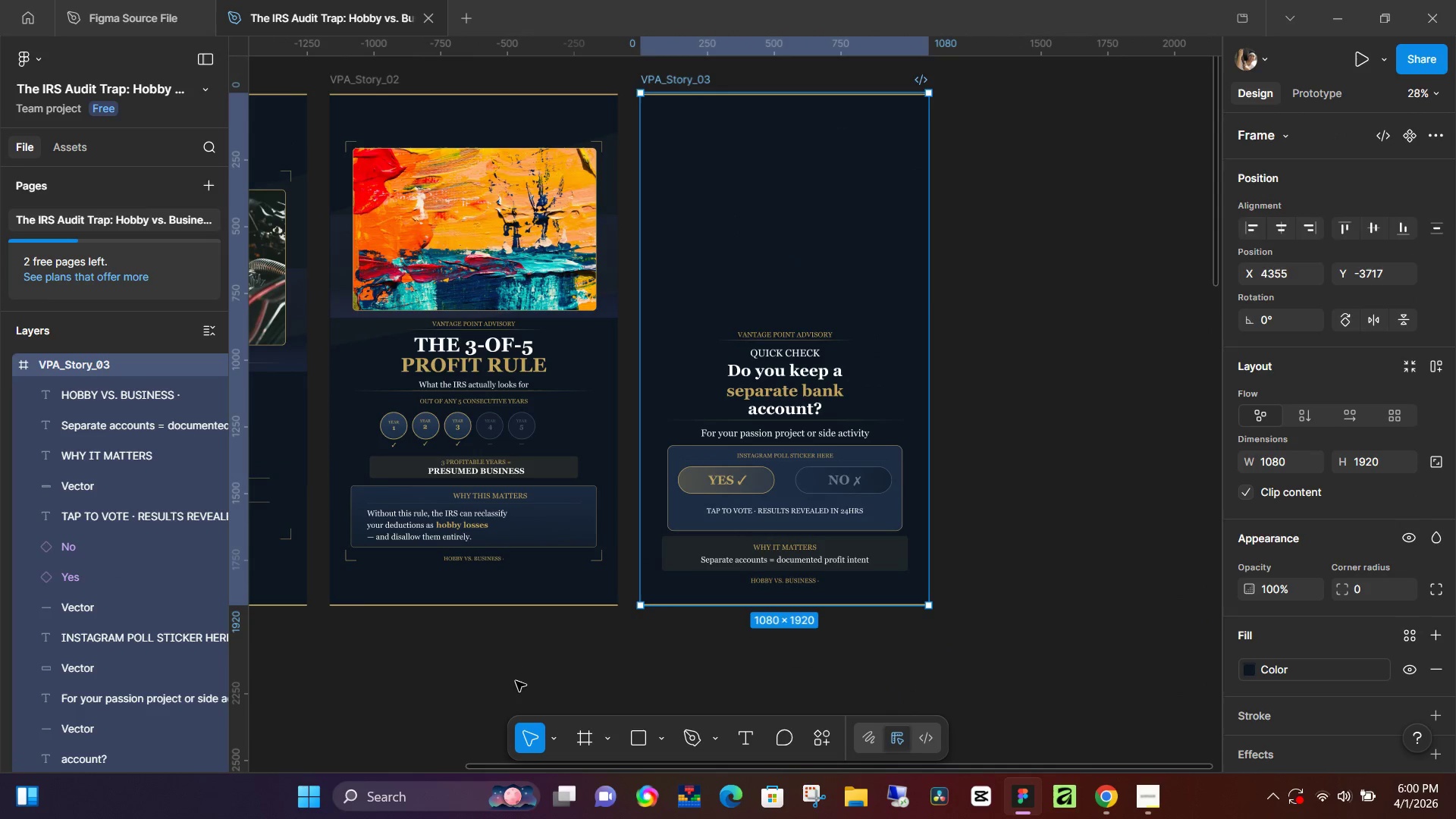 
left_click([516, 682])
 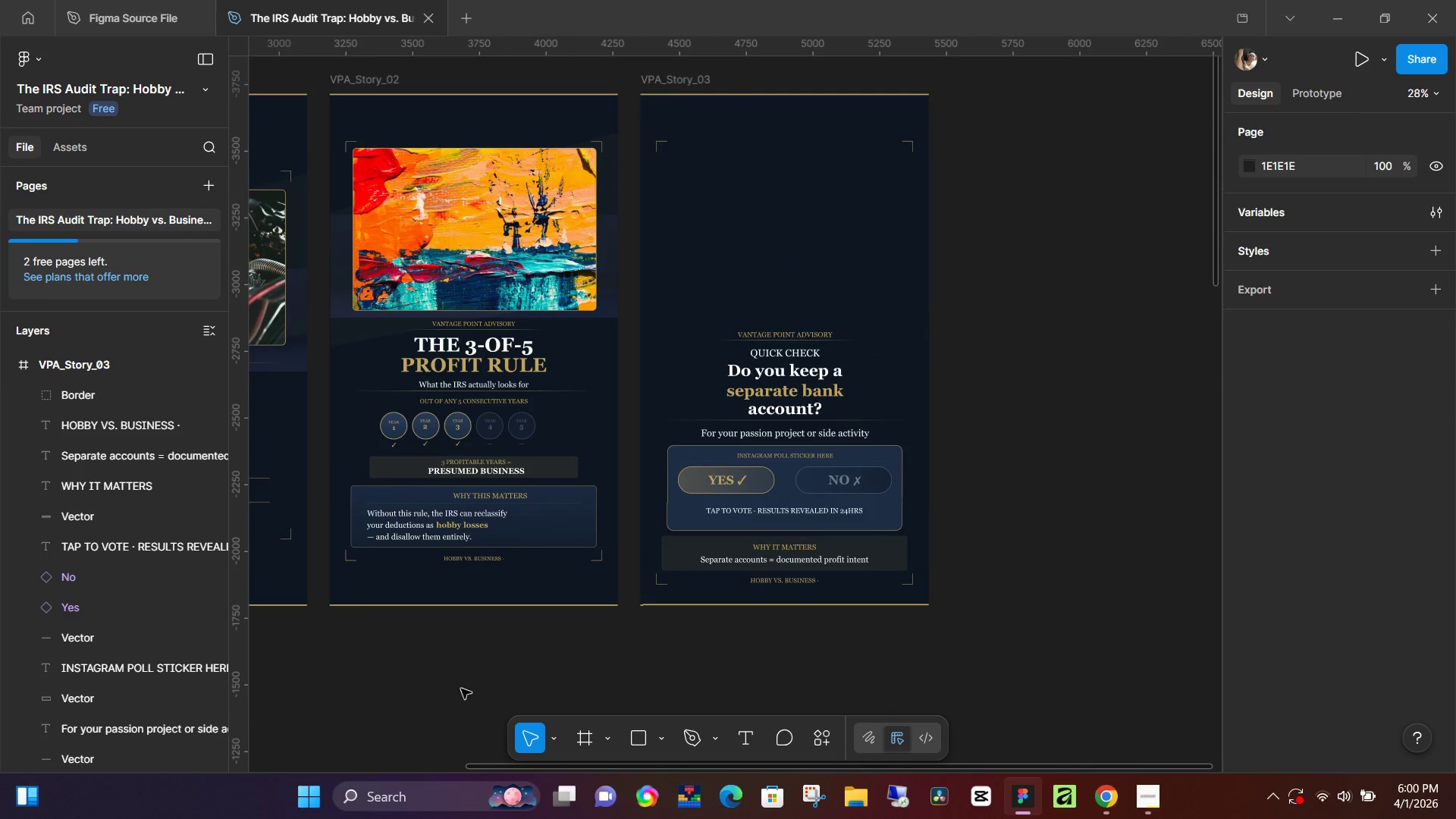 
hold_key(key=Space, duration=1.5)
 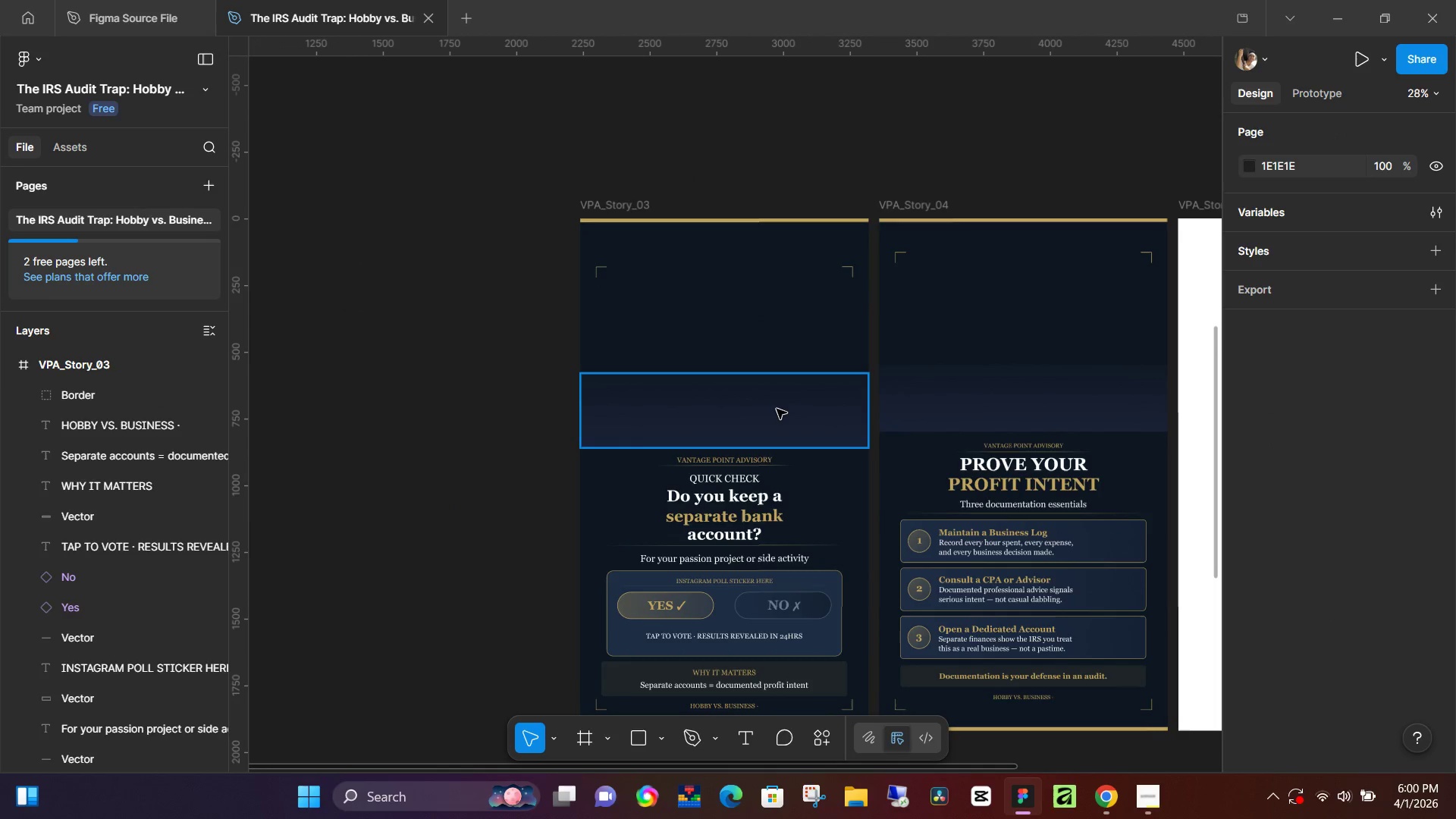 
left_click_drag(start_coordinate=[419, 696], to_coordinate=[848, 358])
 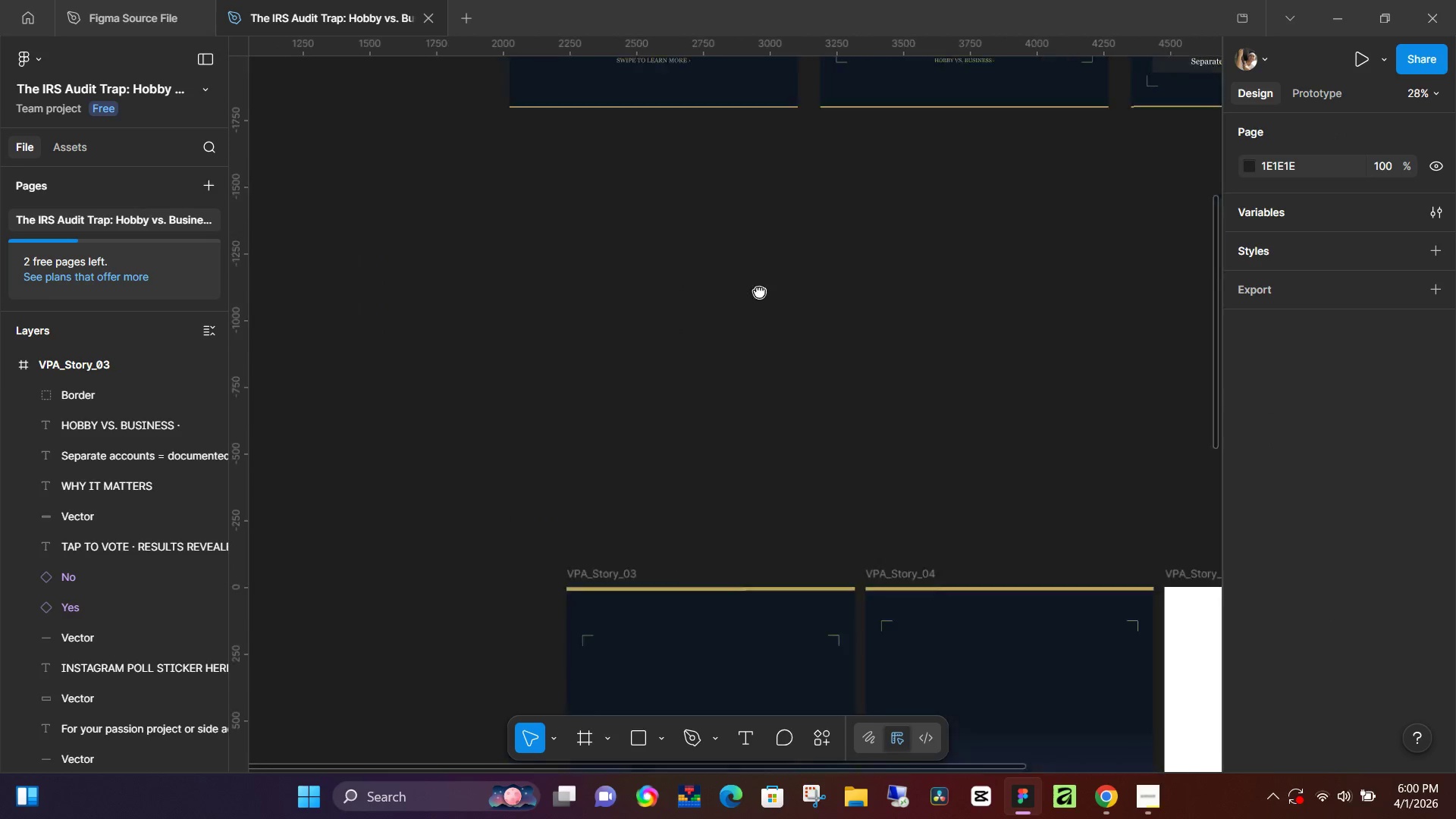 
left_click_drag(start_coordinate=[676, 592], to_coordinate=[764, 201])
 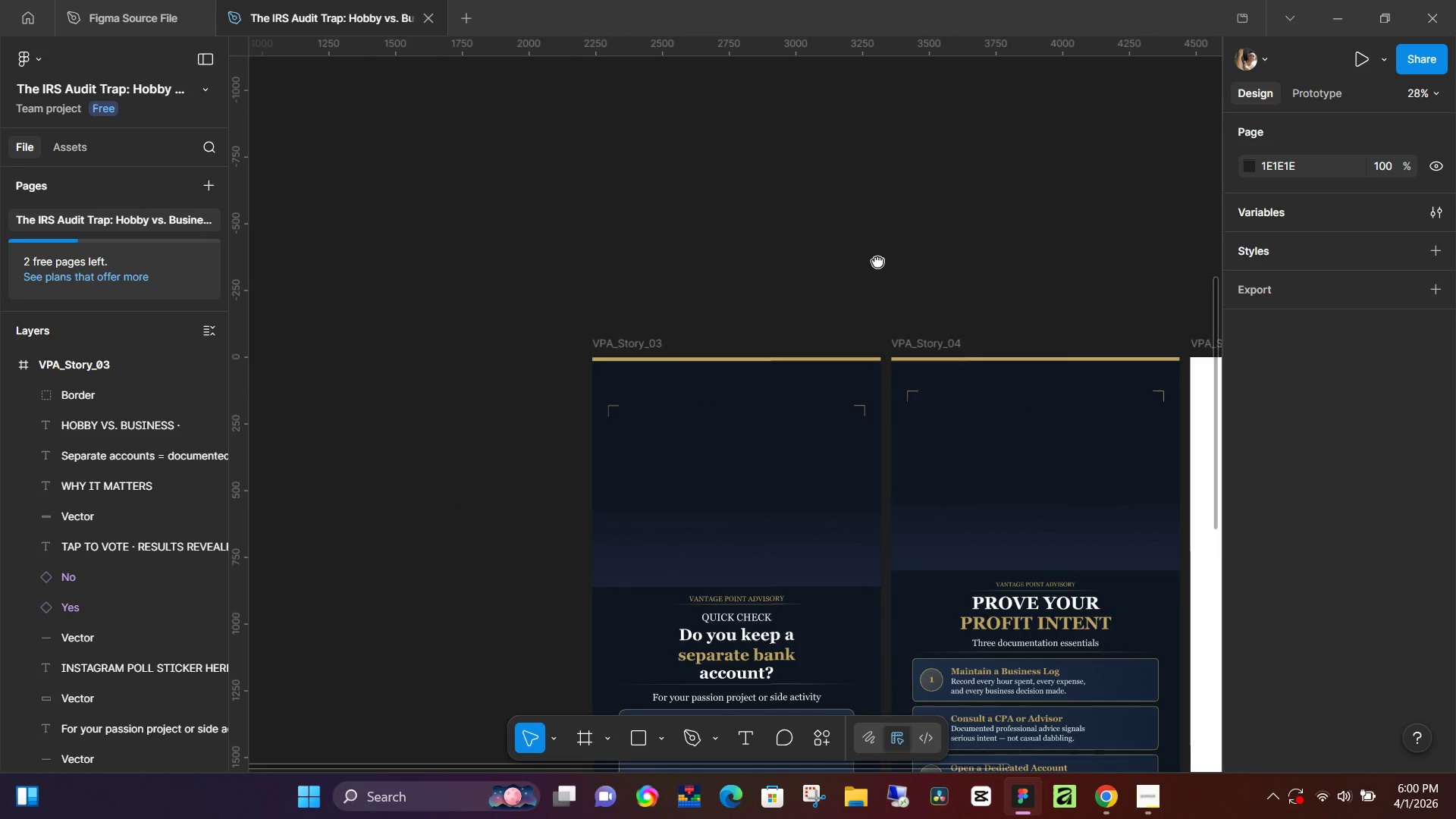 
left_click_drag(start_coordinate=[876, 278], to_coordinate=[864, 140])
 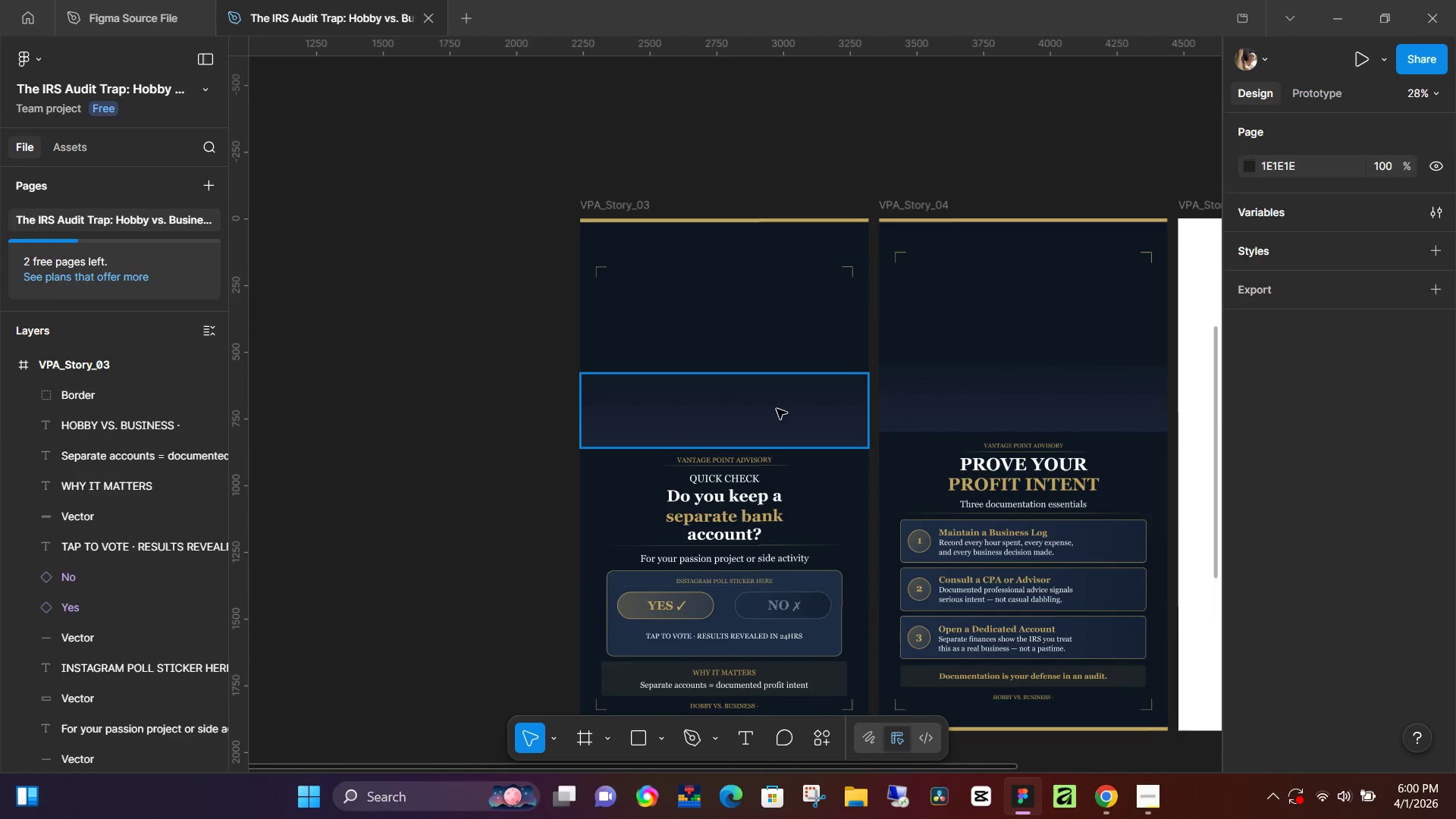 
hold_key(key=Space, duration=0.48)
 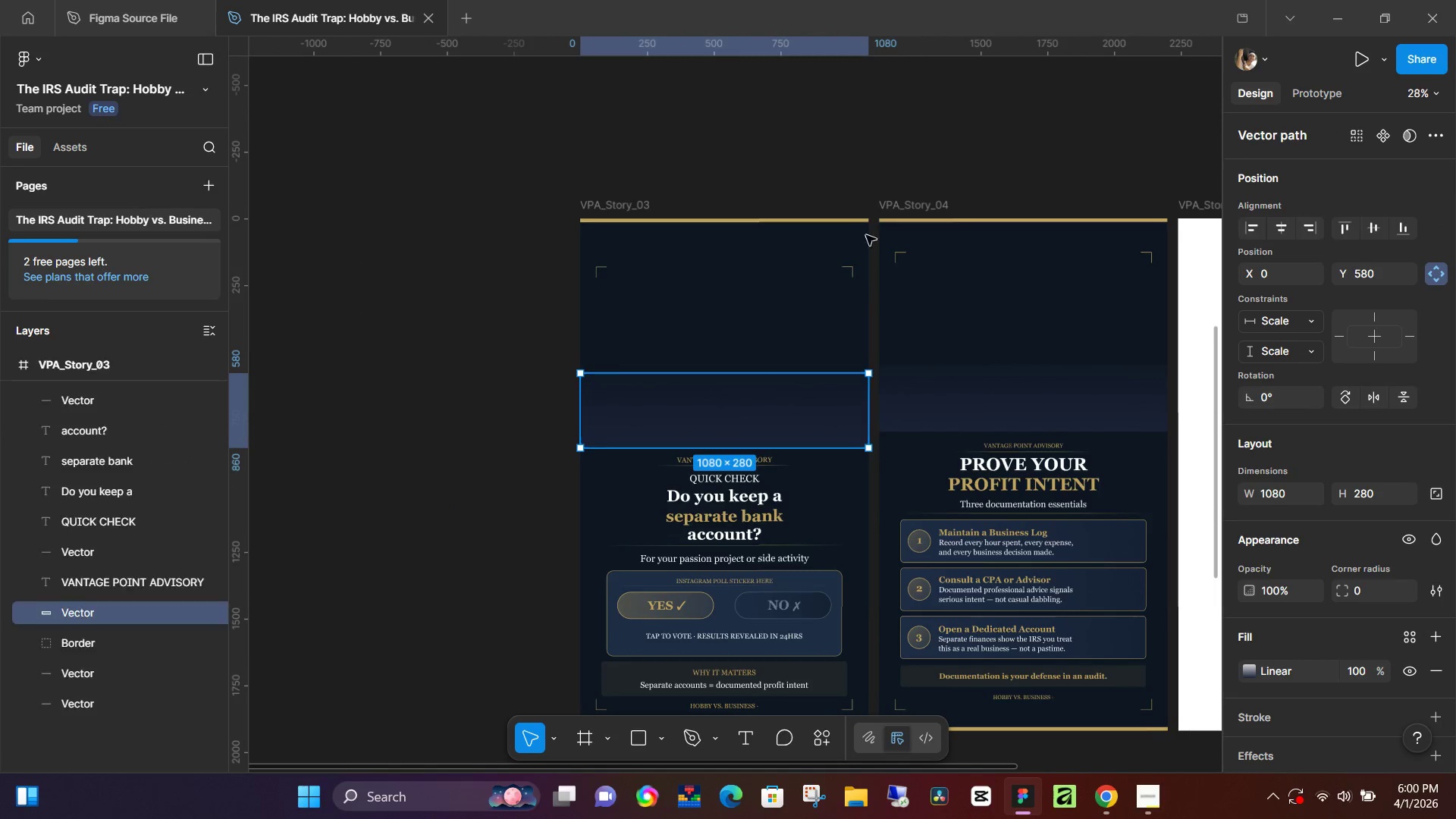 
hold_key(key=Space, duration=1.84)
 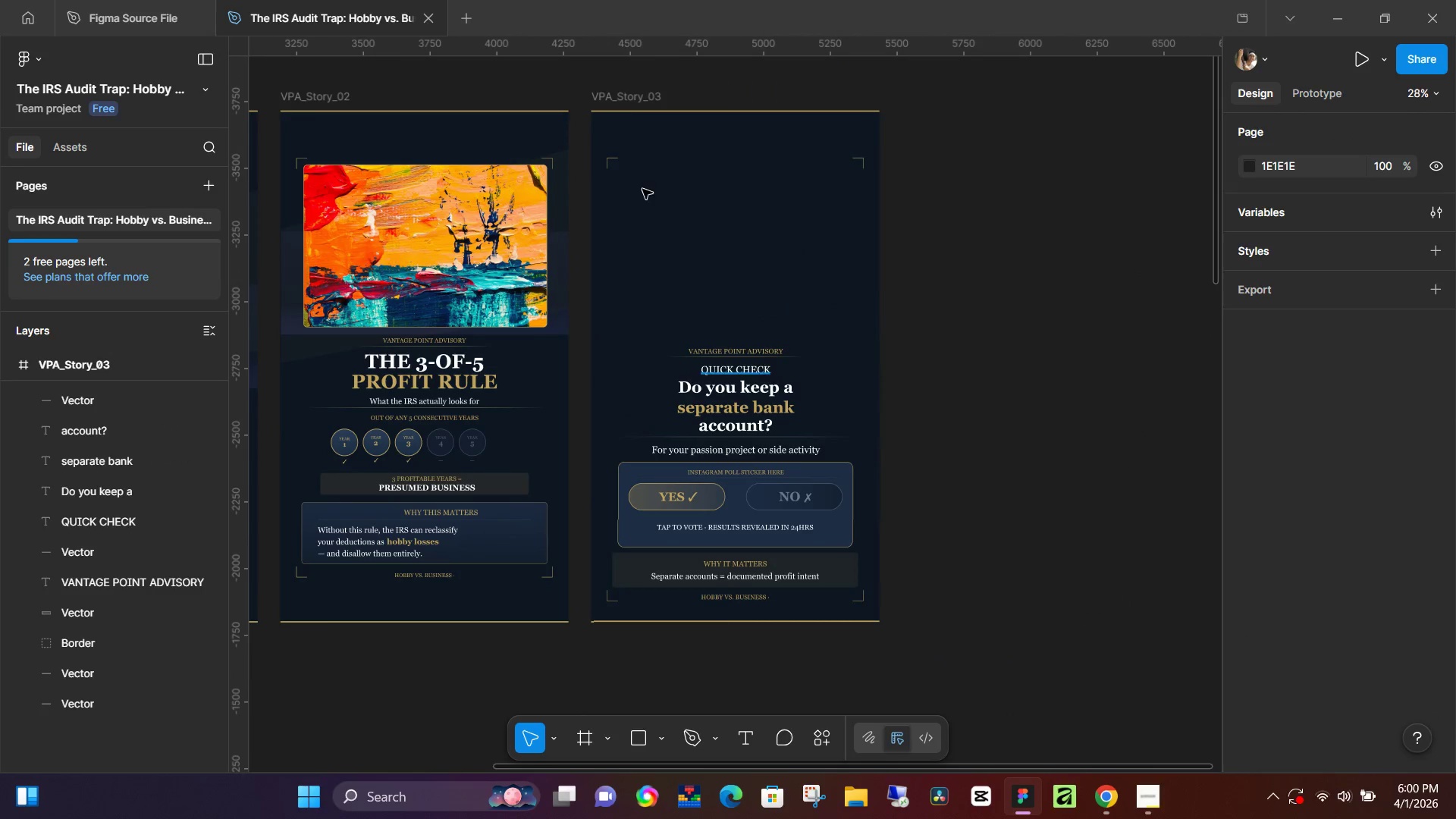 
left_click([777, 409])
 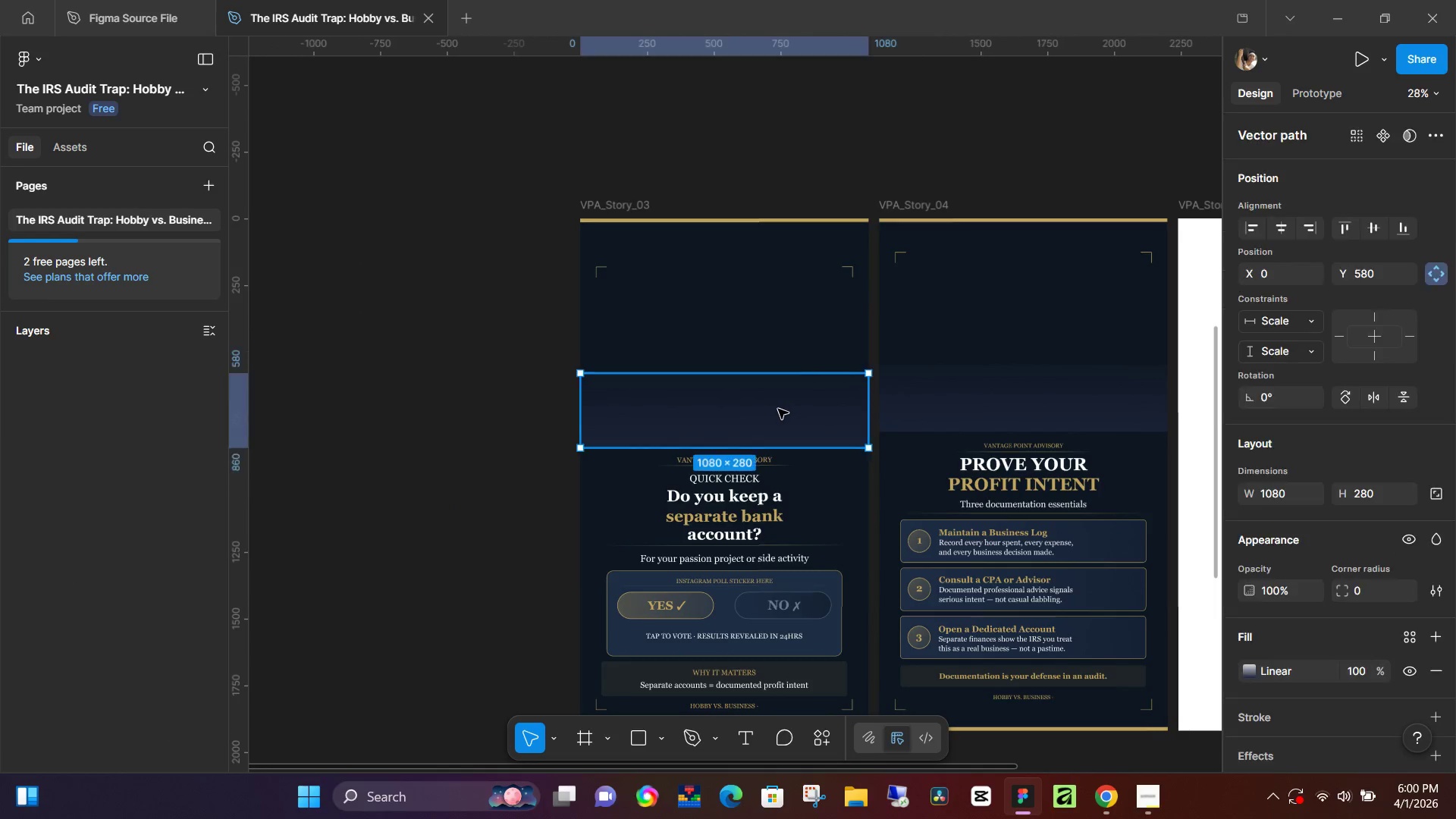 
key(Control+ControlLeft)
 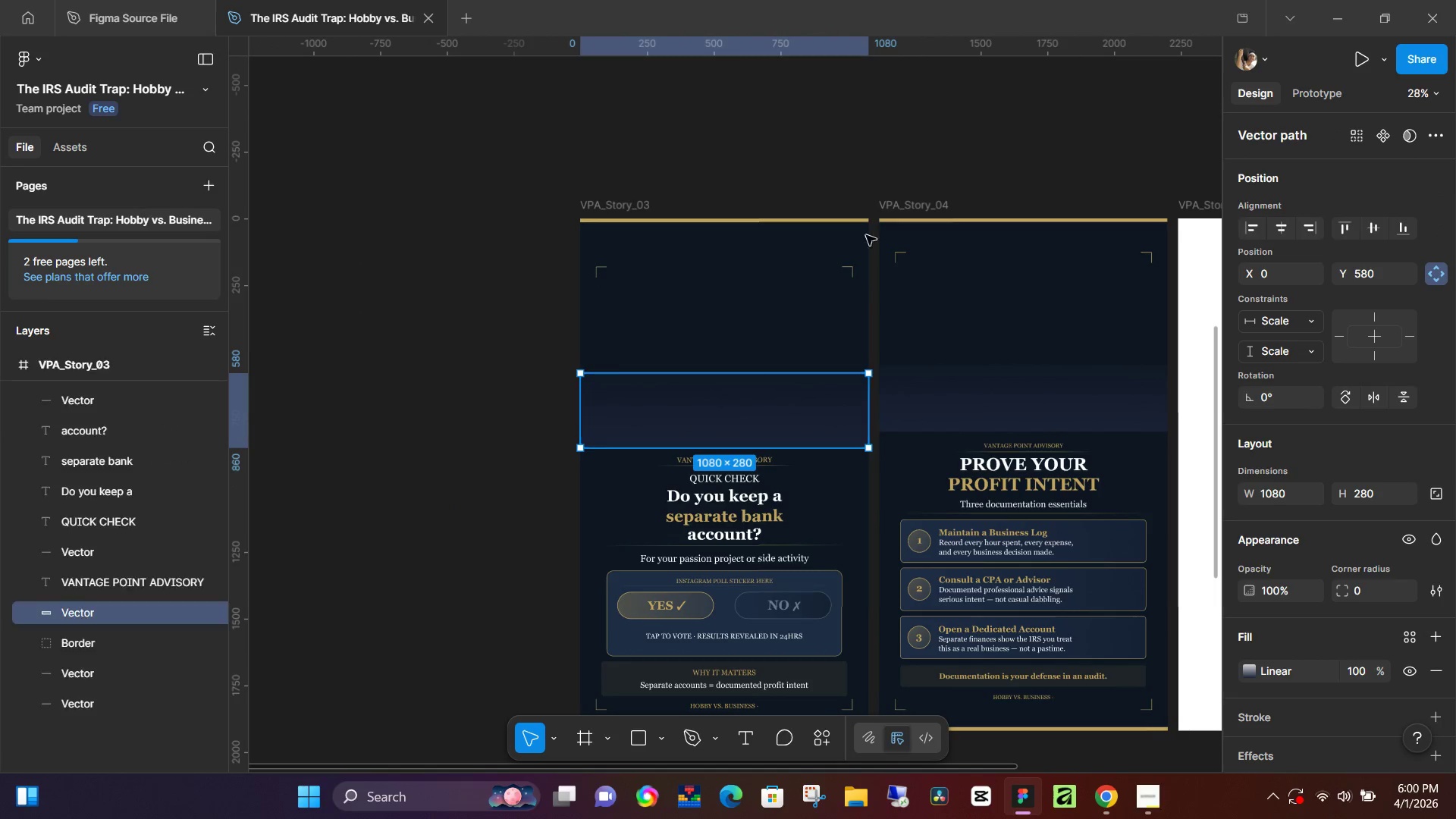 
key(Control+C)
 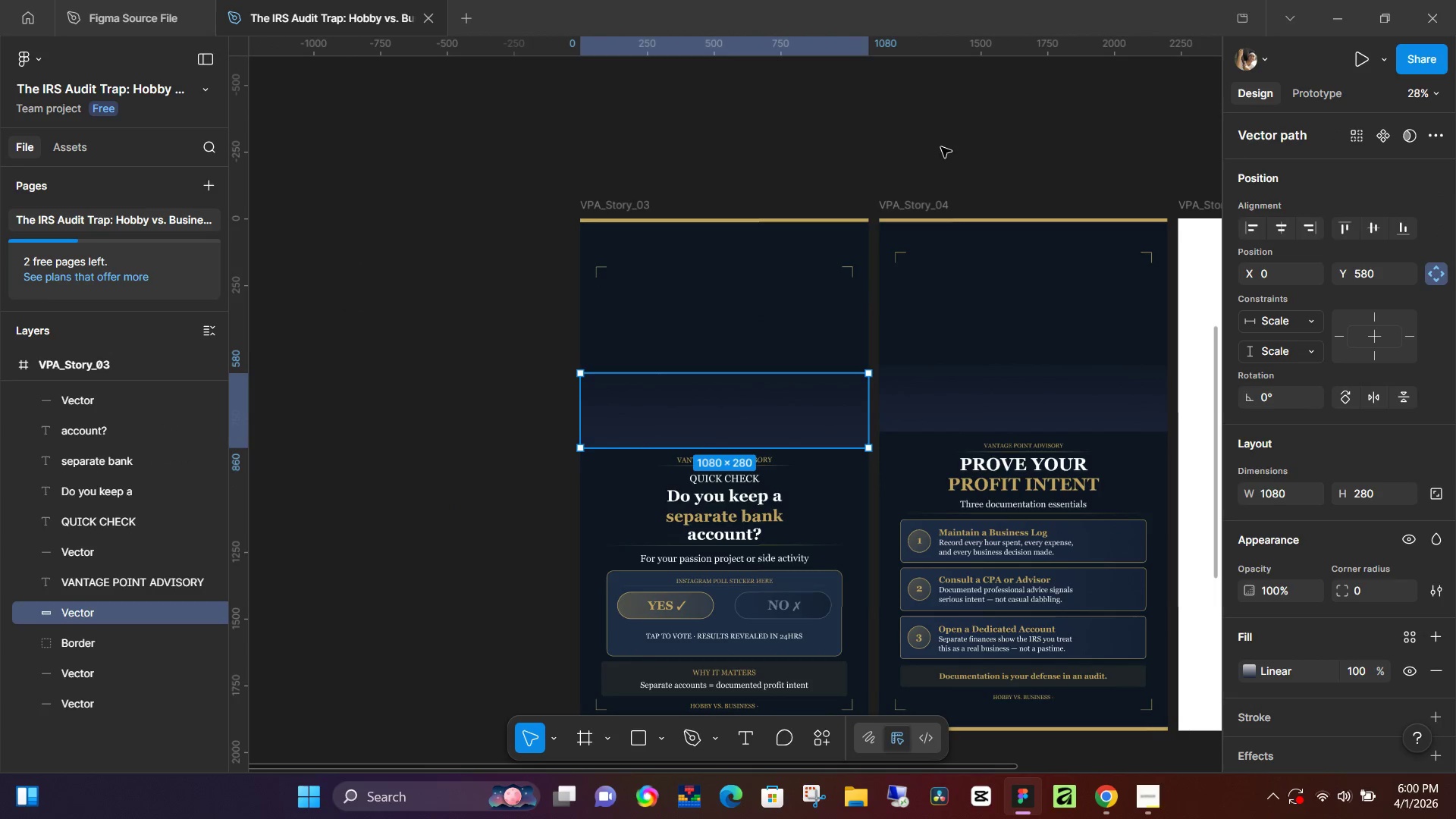 
left_click([941, 147])
 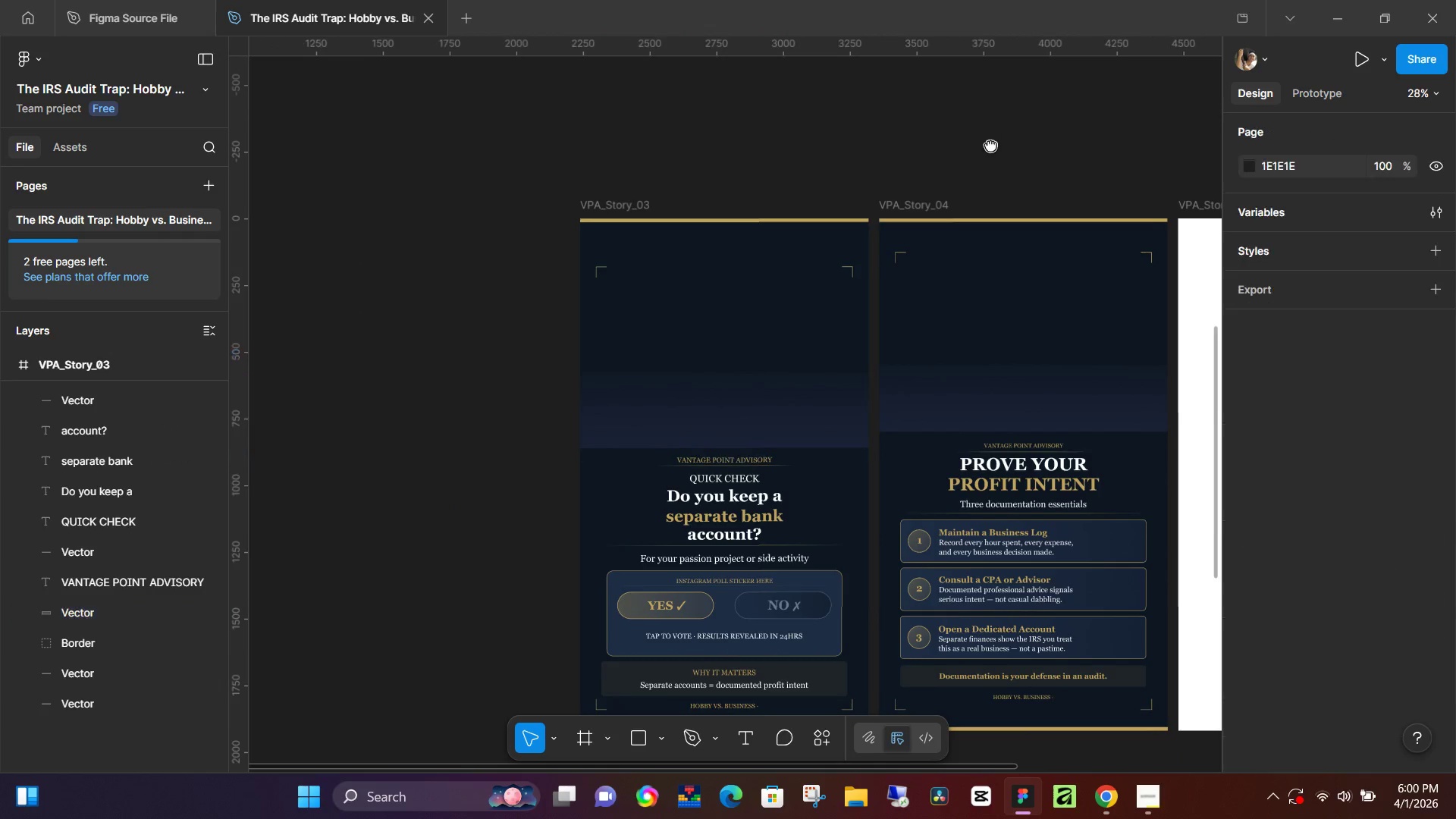 
left_click_drag(start_coordinate=[990, 139], to_coordinate=[480, 818])
 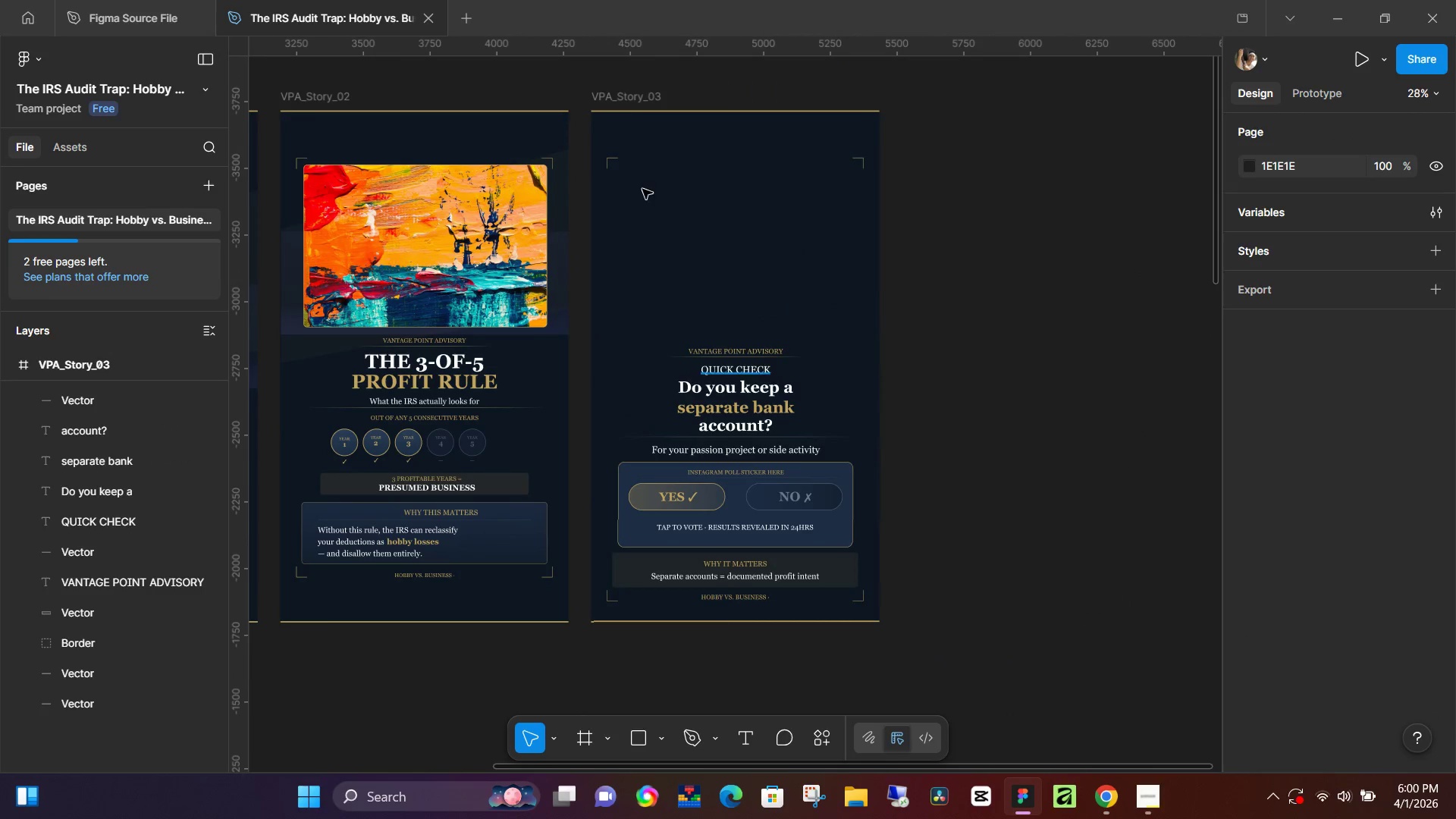 
hold_key(key=Space, duration=0.58)
 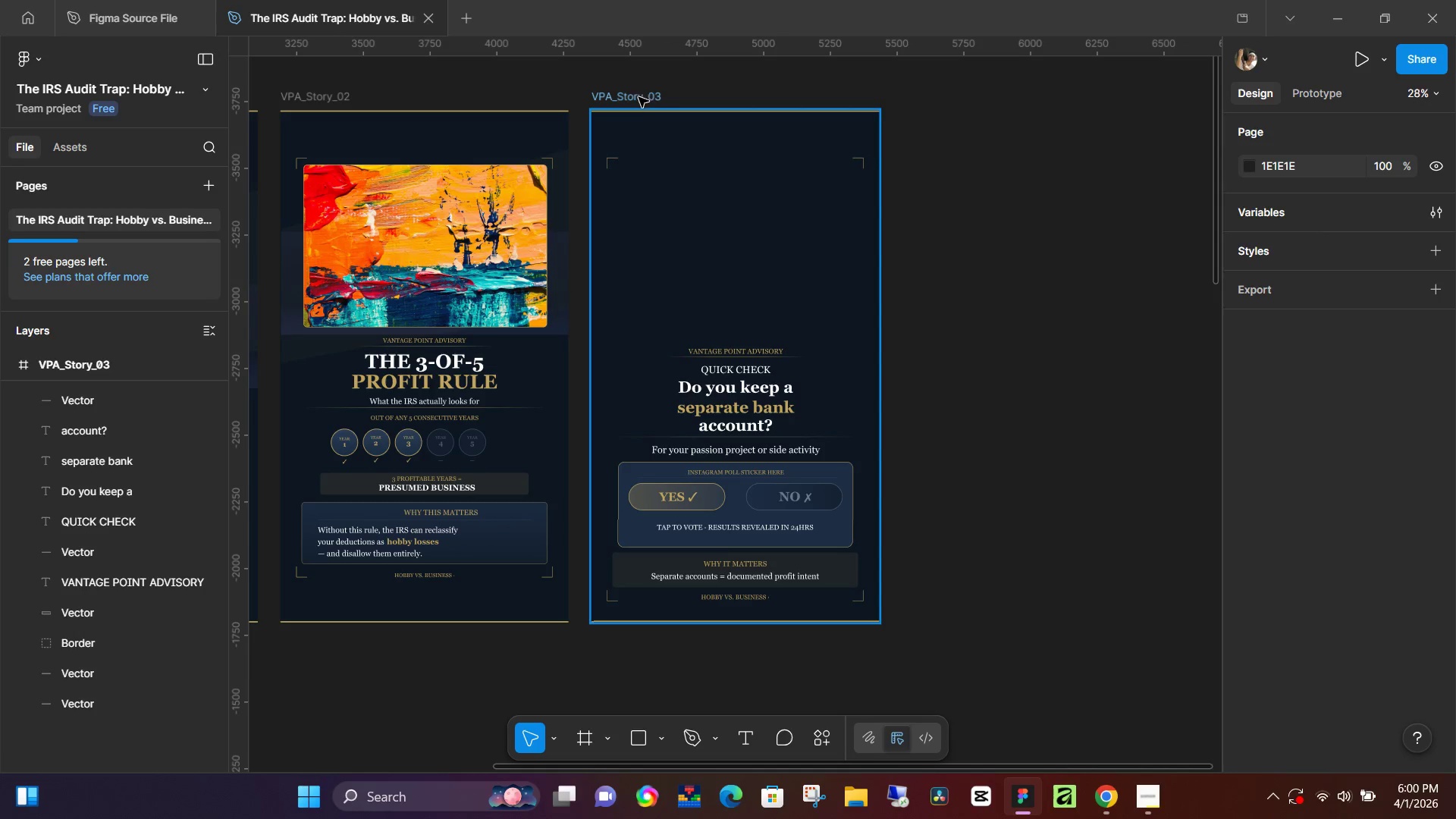 
left_click_drag(start_coordinate=[821, 462], to_coordinate=[778, 666])
 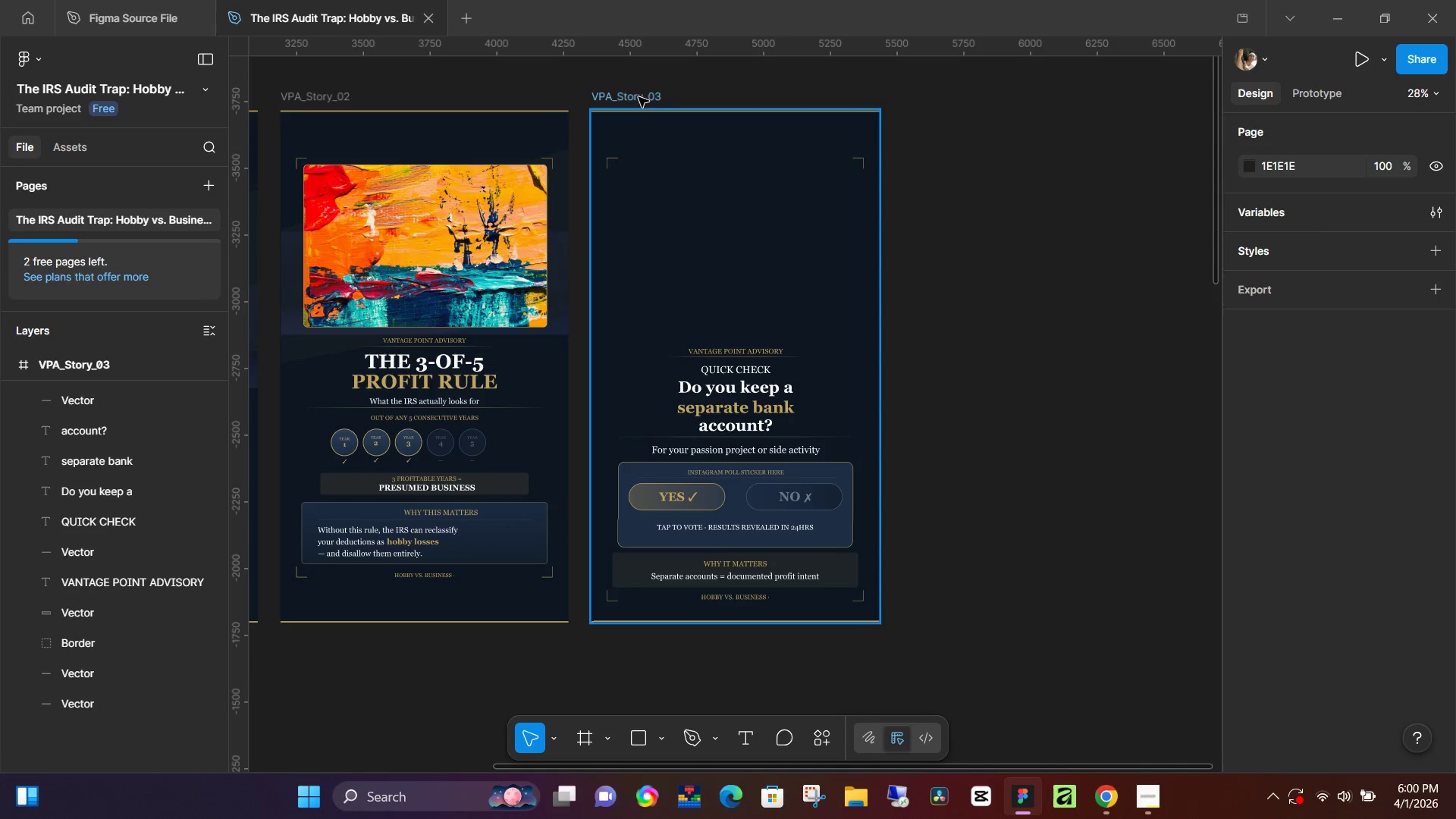 
left_click([639, 97])
 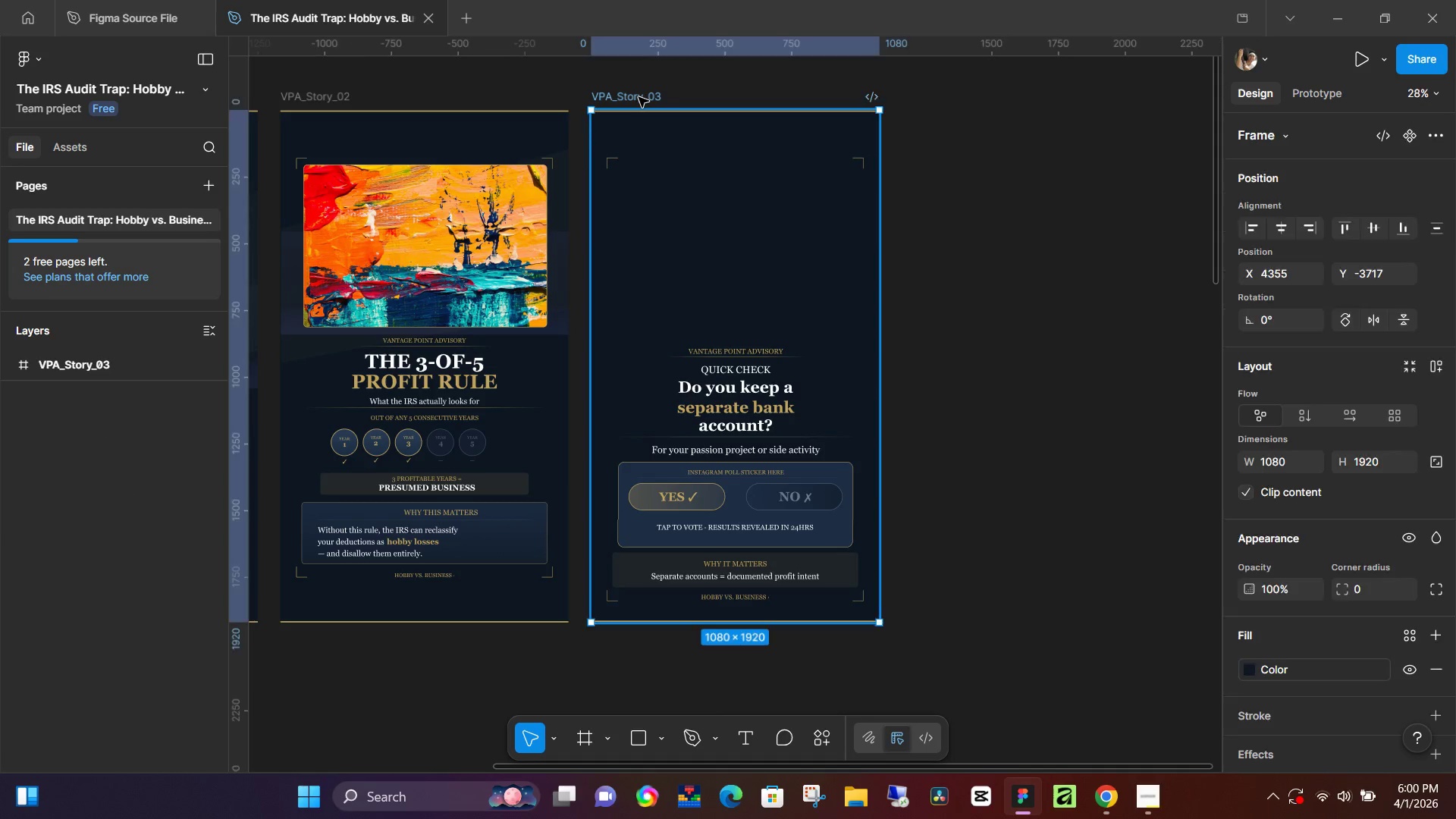 
key(Control+ControlLeft)
 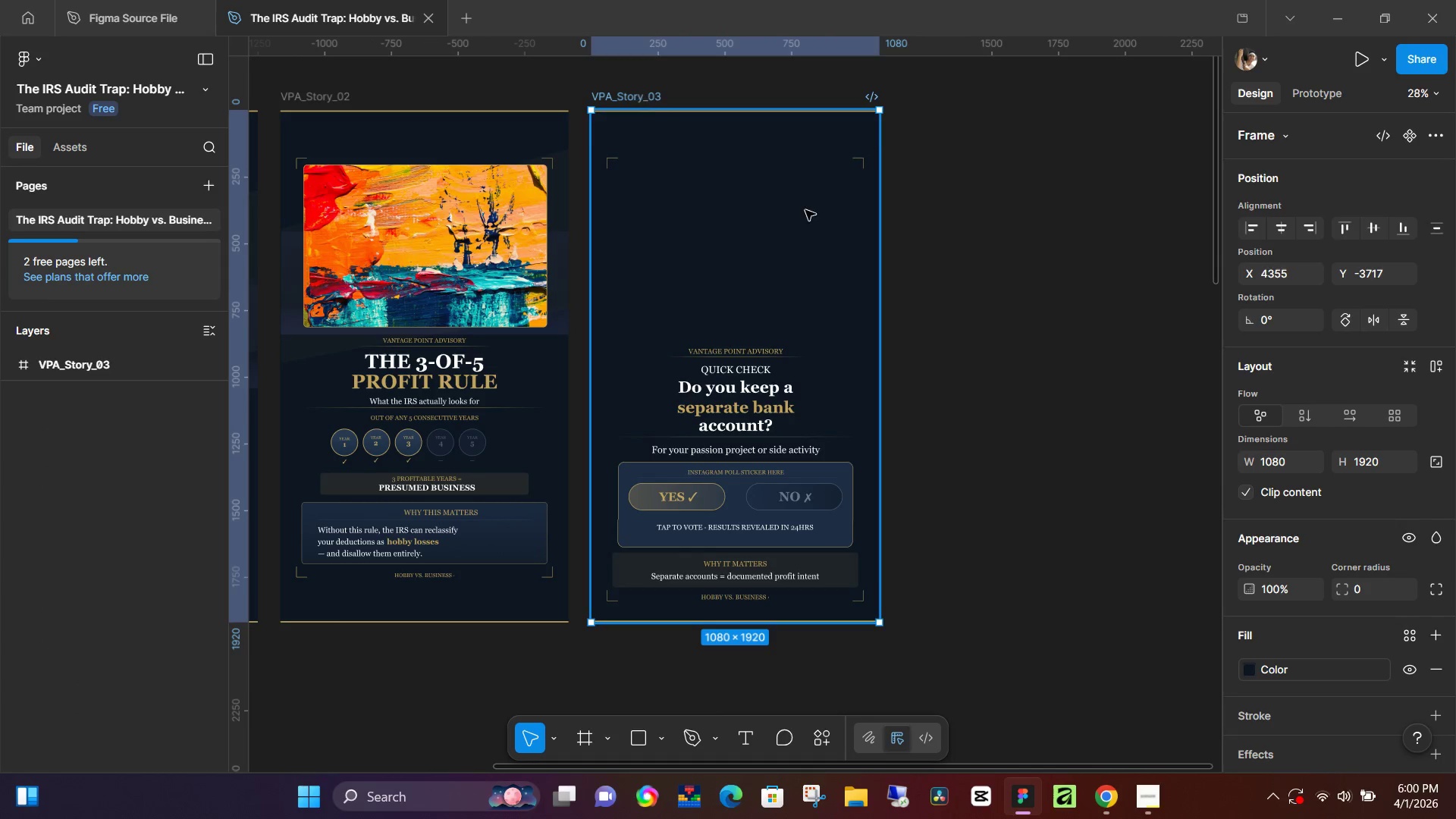 
key(Control+V)
 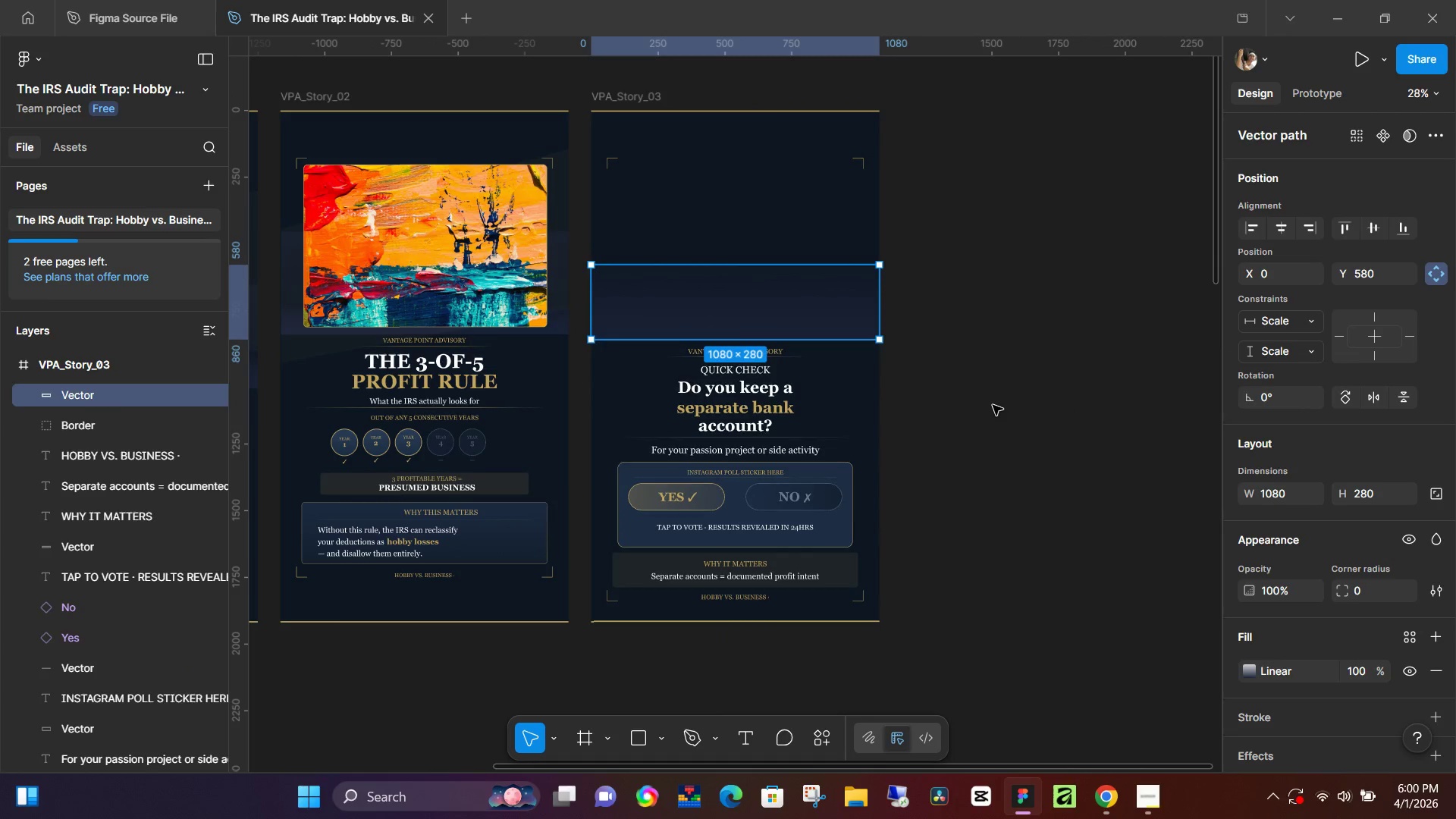 
left_click([993, 405])
 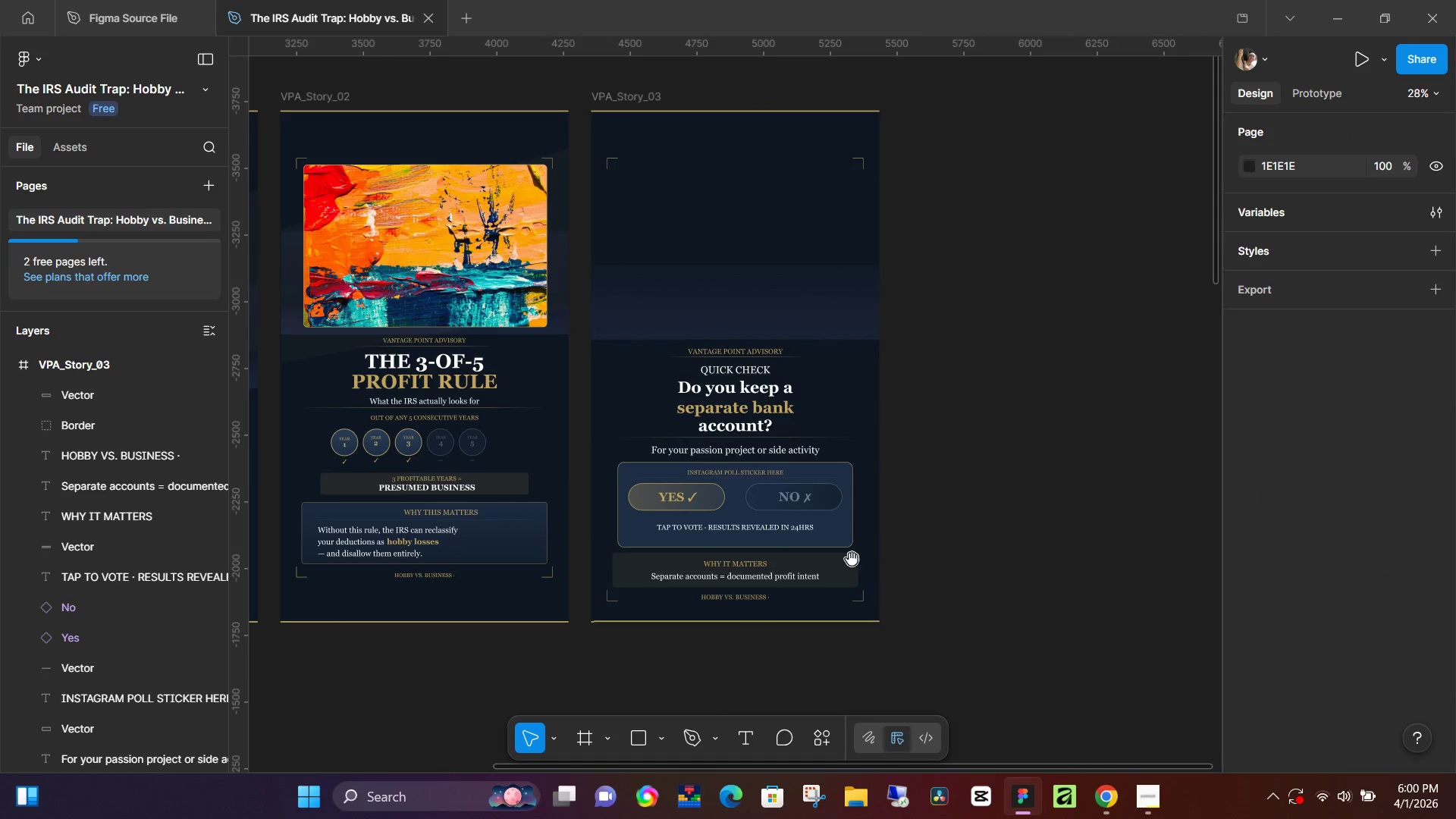 
hold_key(key=Space, duration=0.69)
 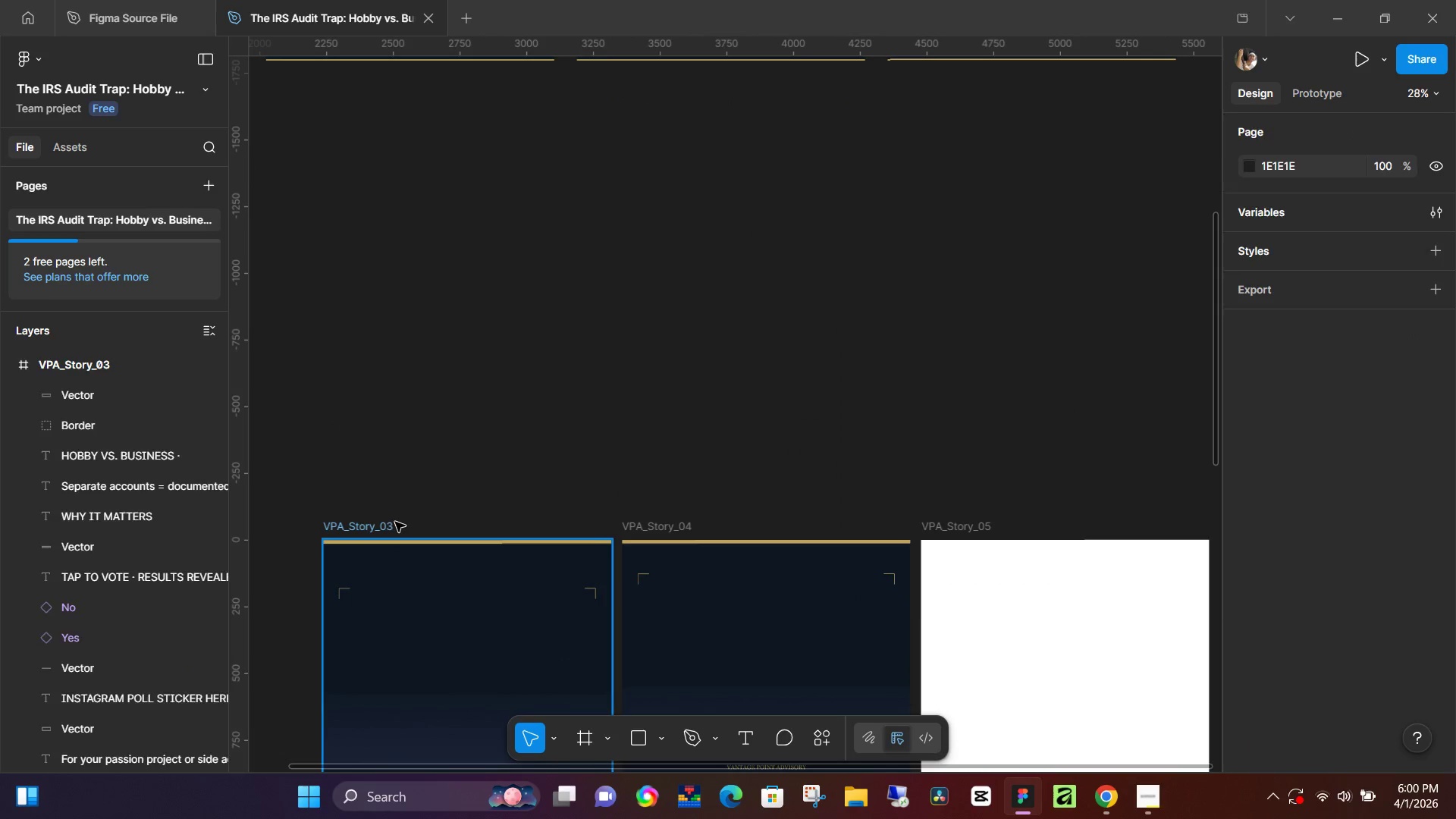 
left_click_drag(start_coordinate=[852, 562], to_coordinate=[1148, 0])
 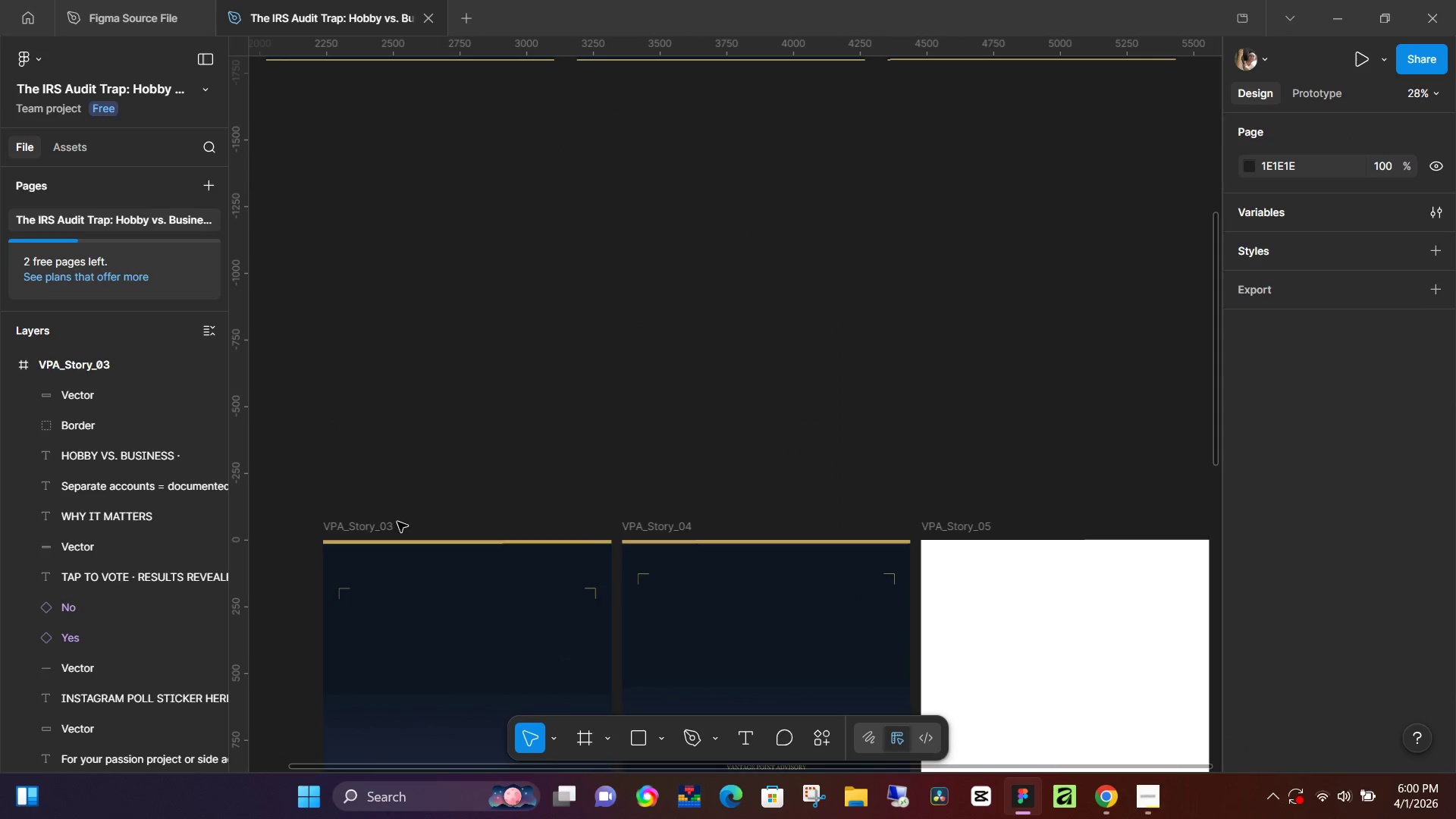 
left_click([395, 522])
 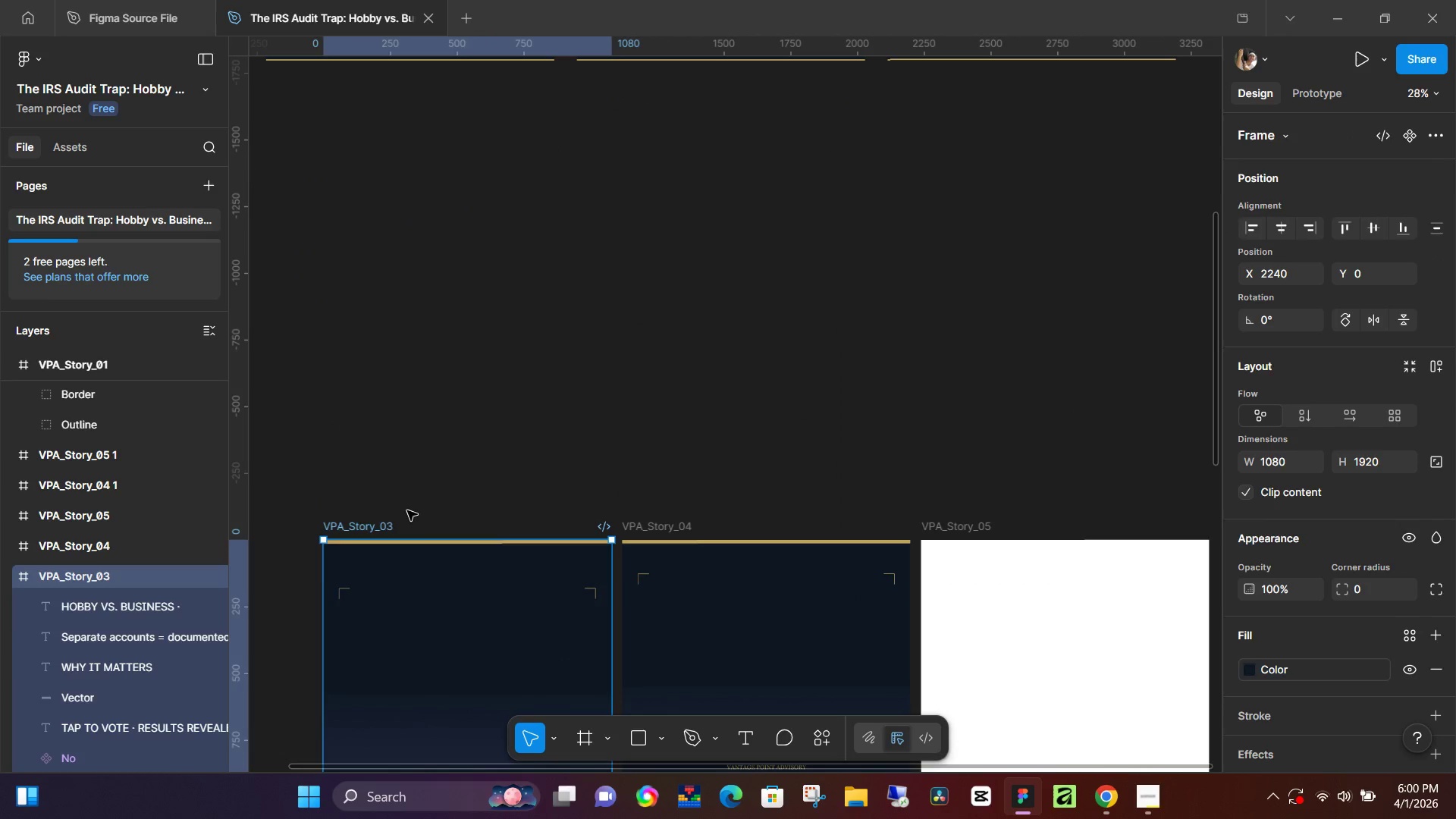 
key(Backspace)
 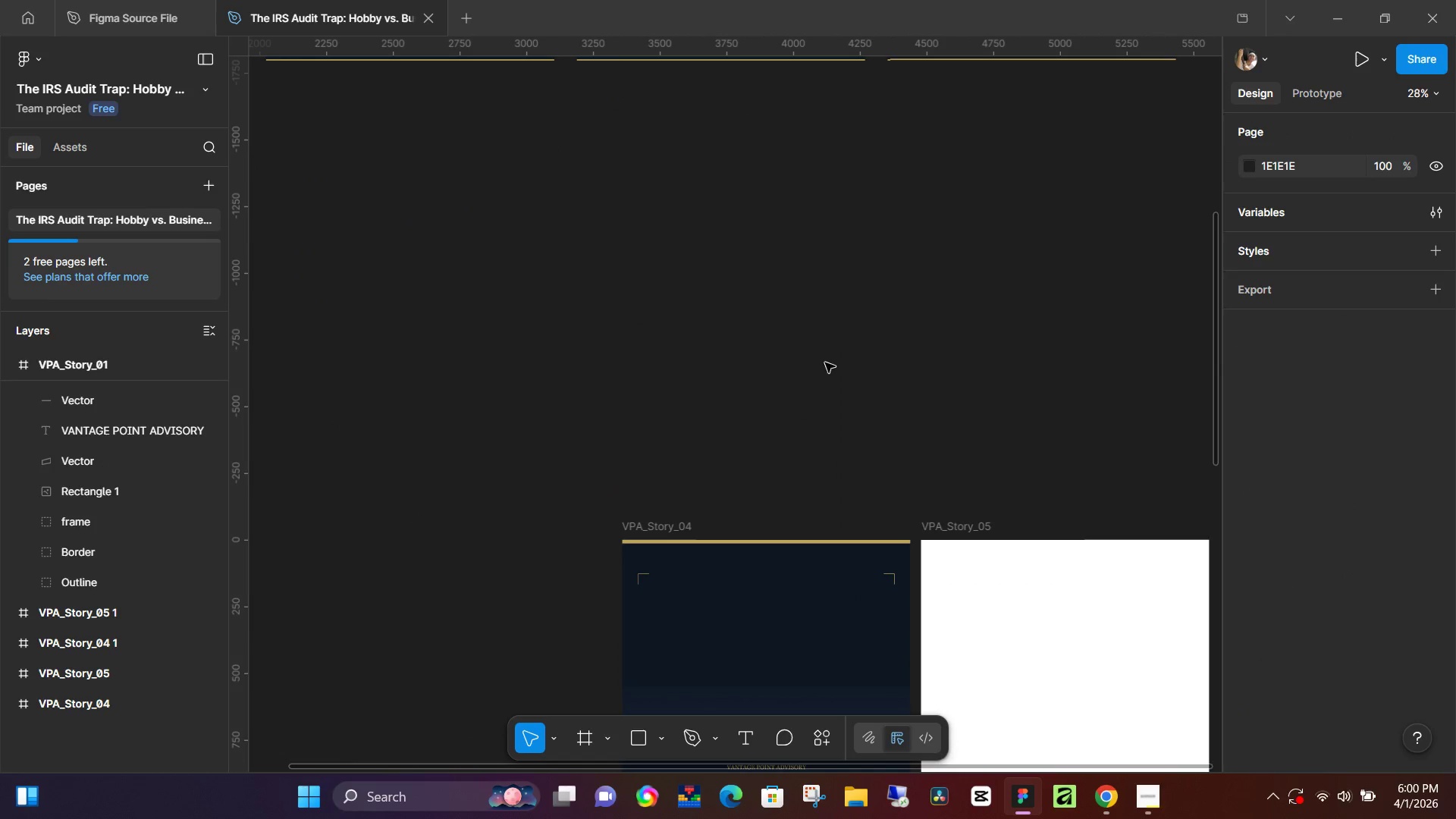 
hold_key(key=Space, duration=1.01)
 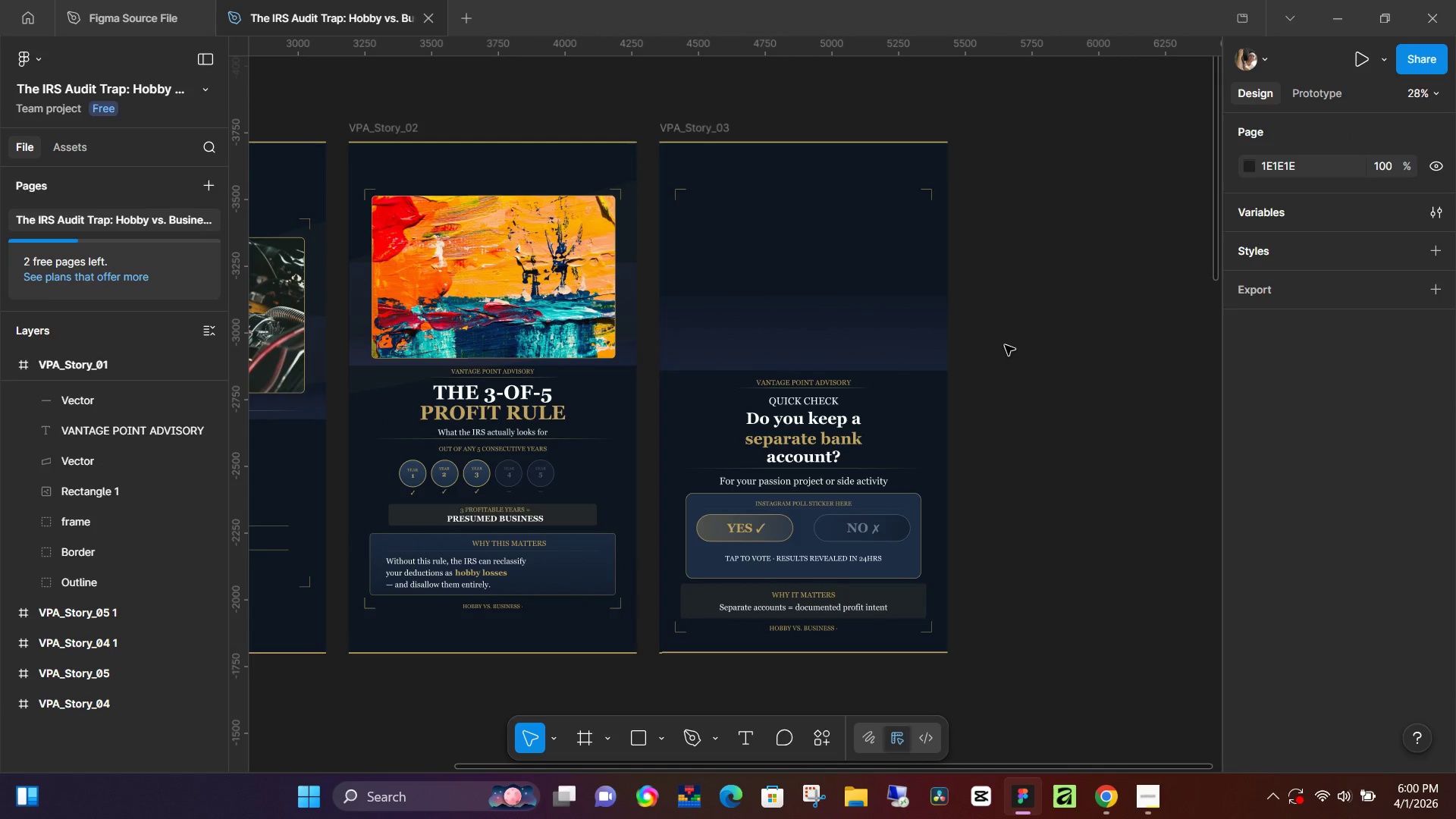 
left_click_drag(start_coordinate=[853, 335], to_coordinate=[672, 689])
 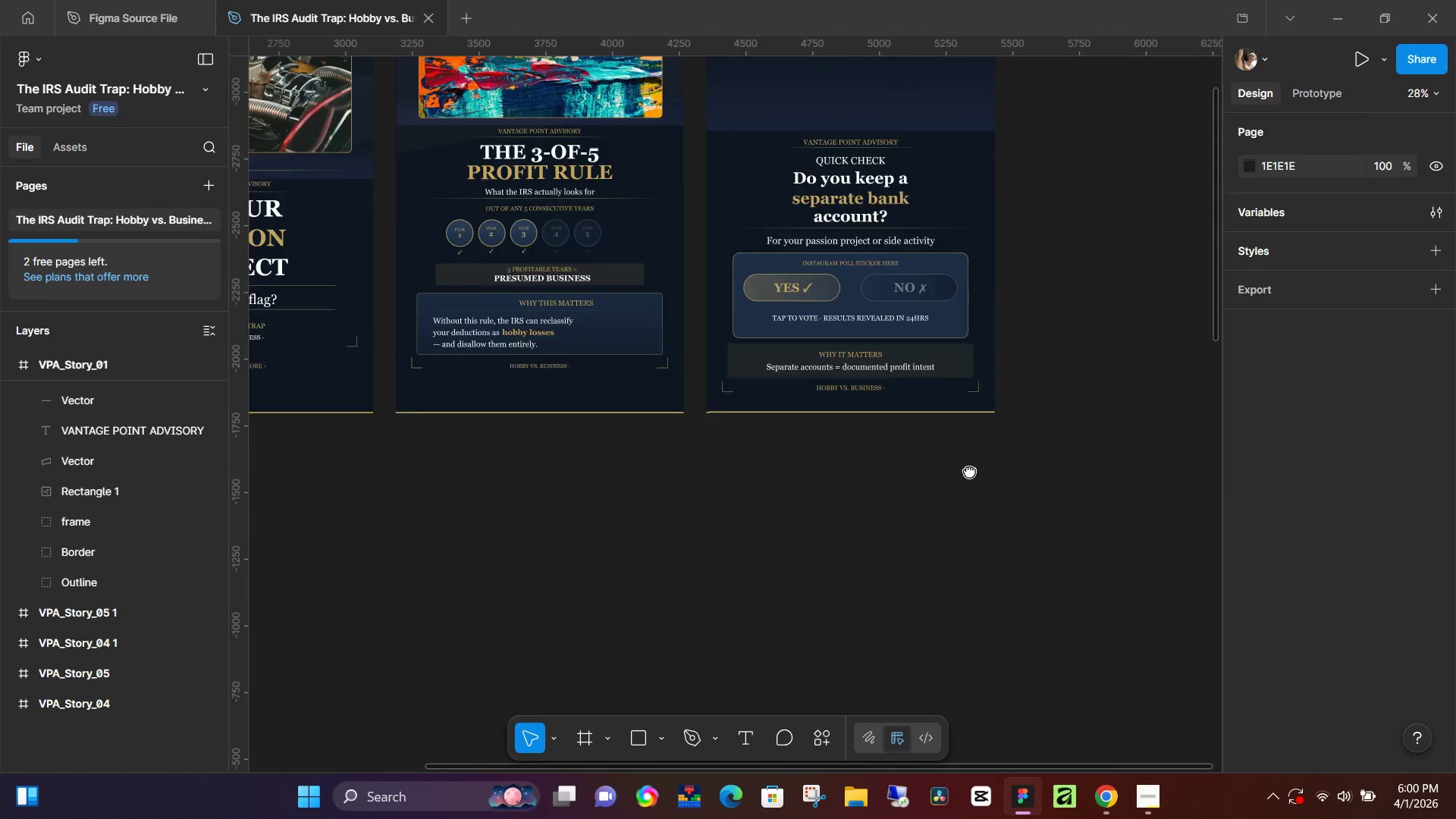 
left_click_drag(start_coordinate=[969, 471], to_coordinate=[921, 712])
 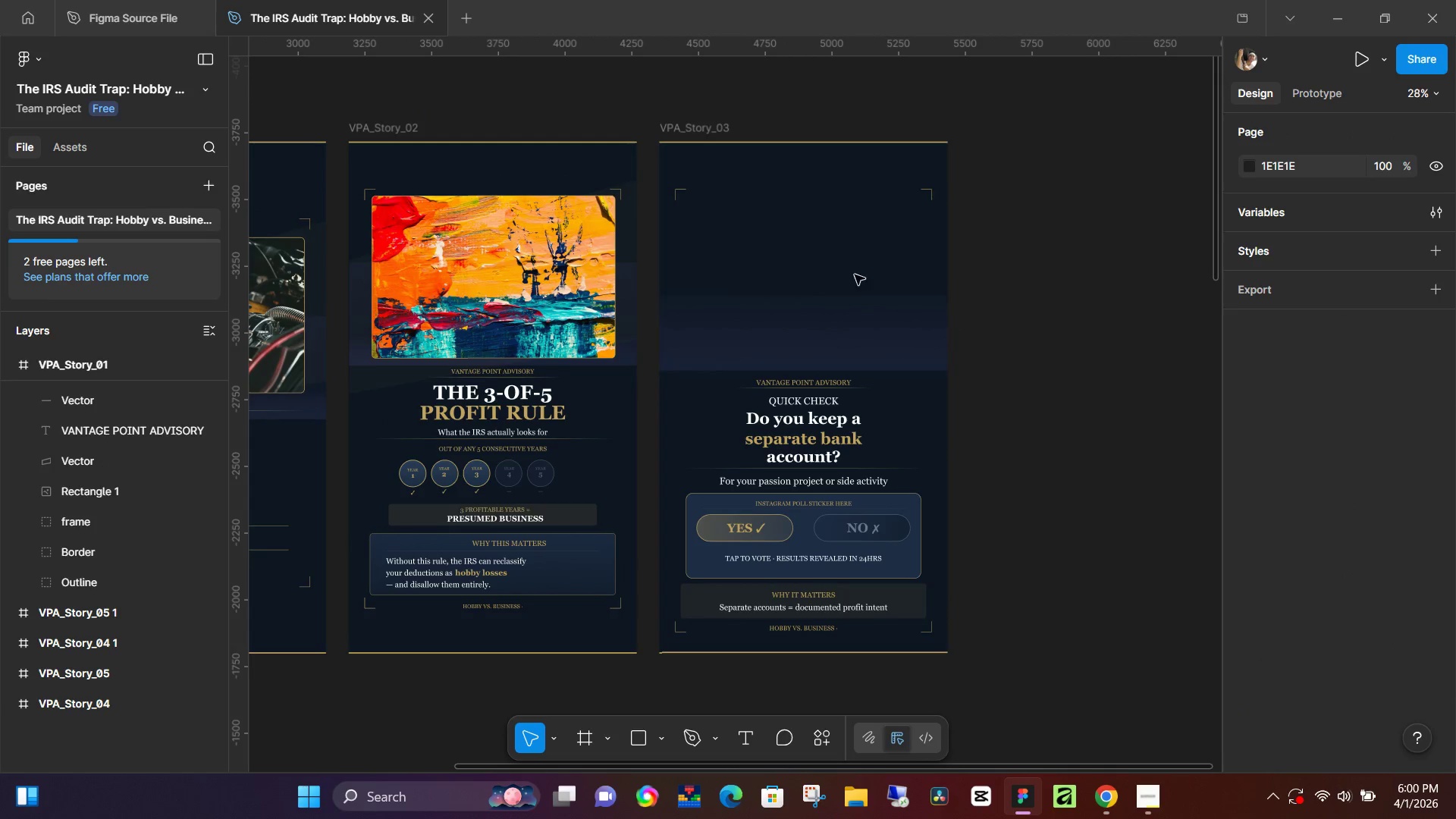 
key(R)
 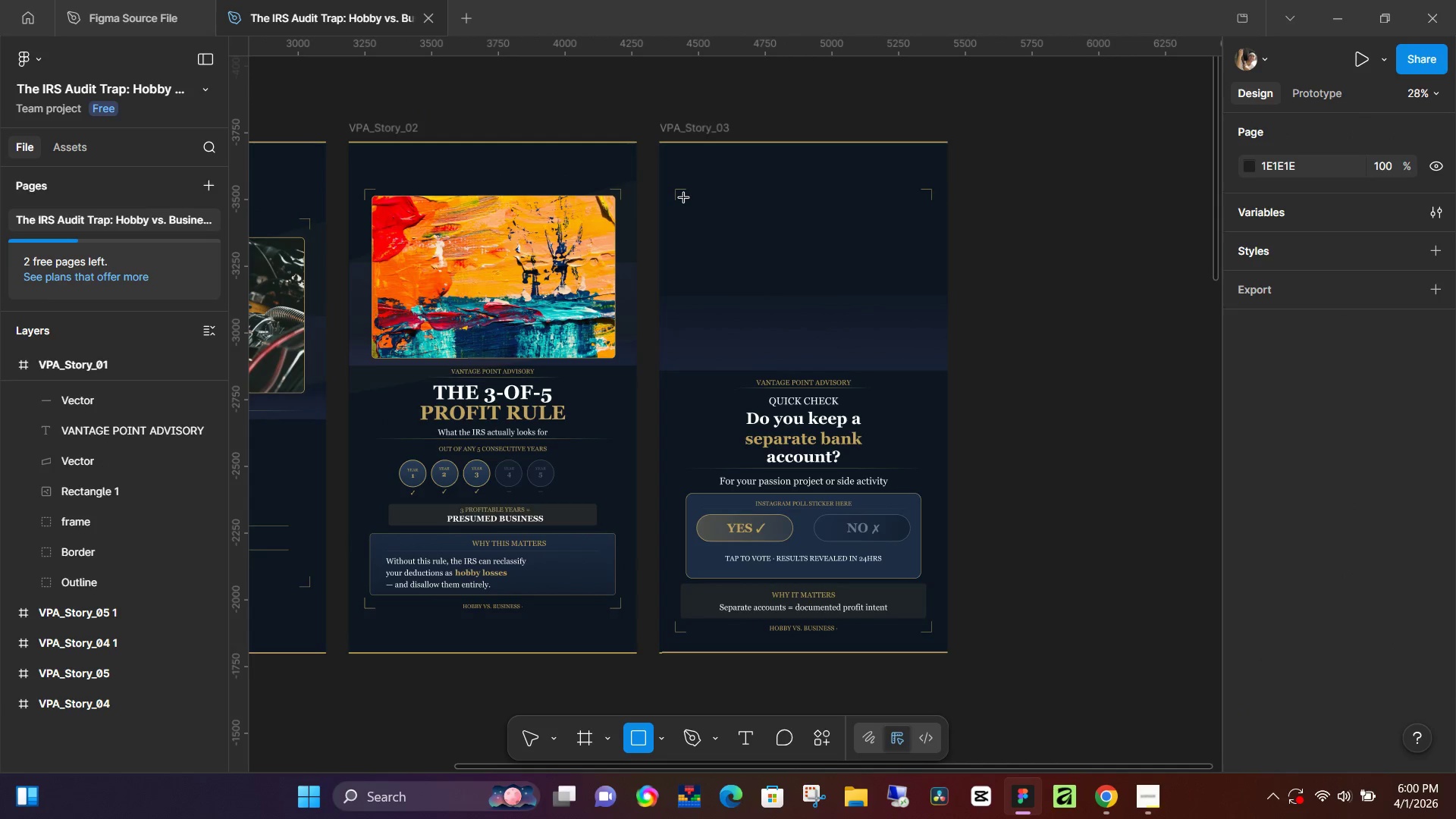 
left_click_drag(start_coordinate=[684, 198], to_coordinate=[927, 363])
 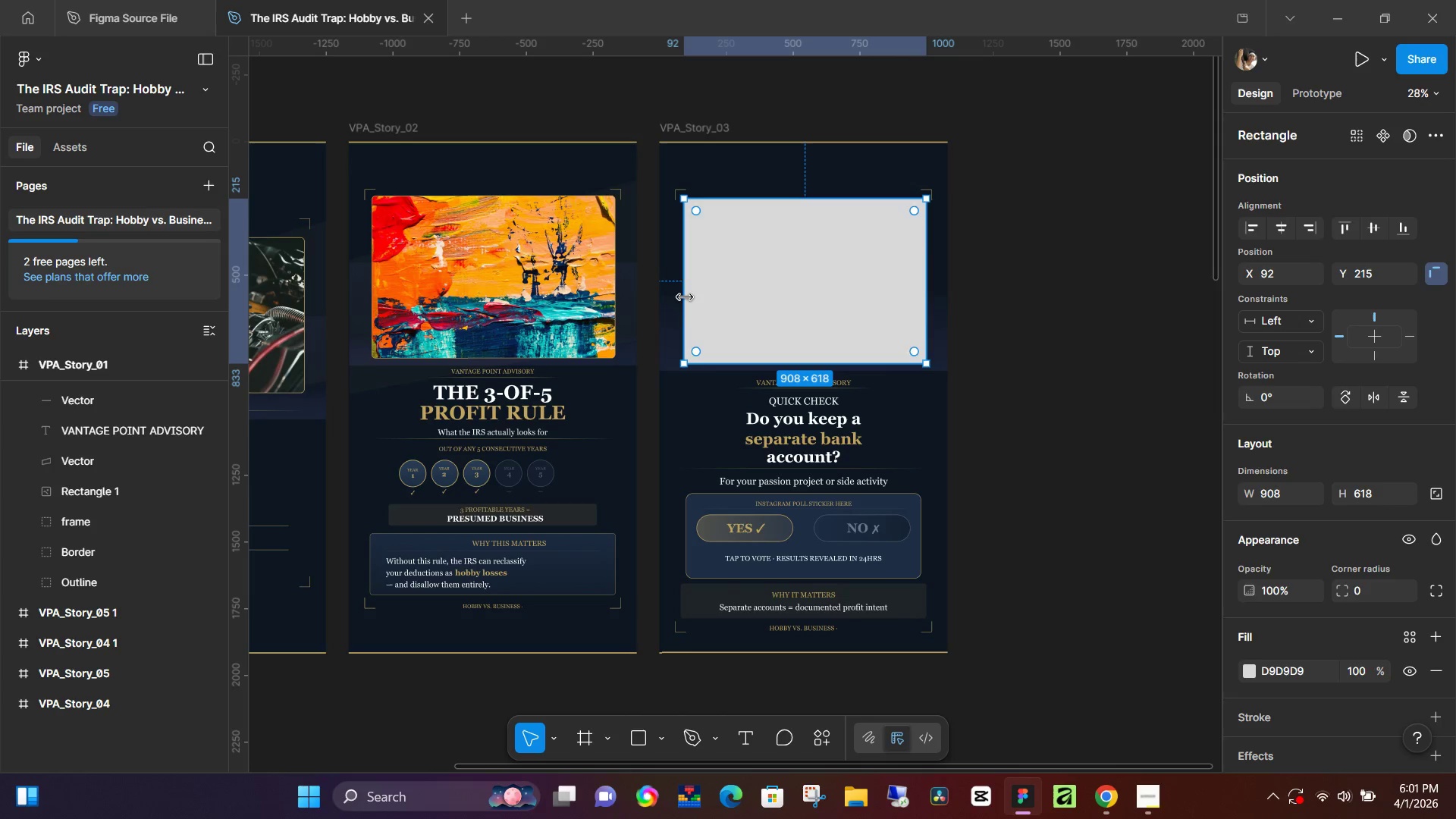 
left_click_drag(start_coordinate=[685, 297], to_coordinate=[681, 296])
 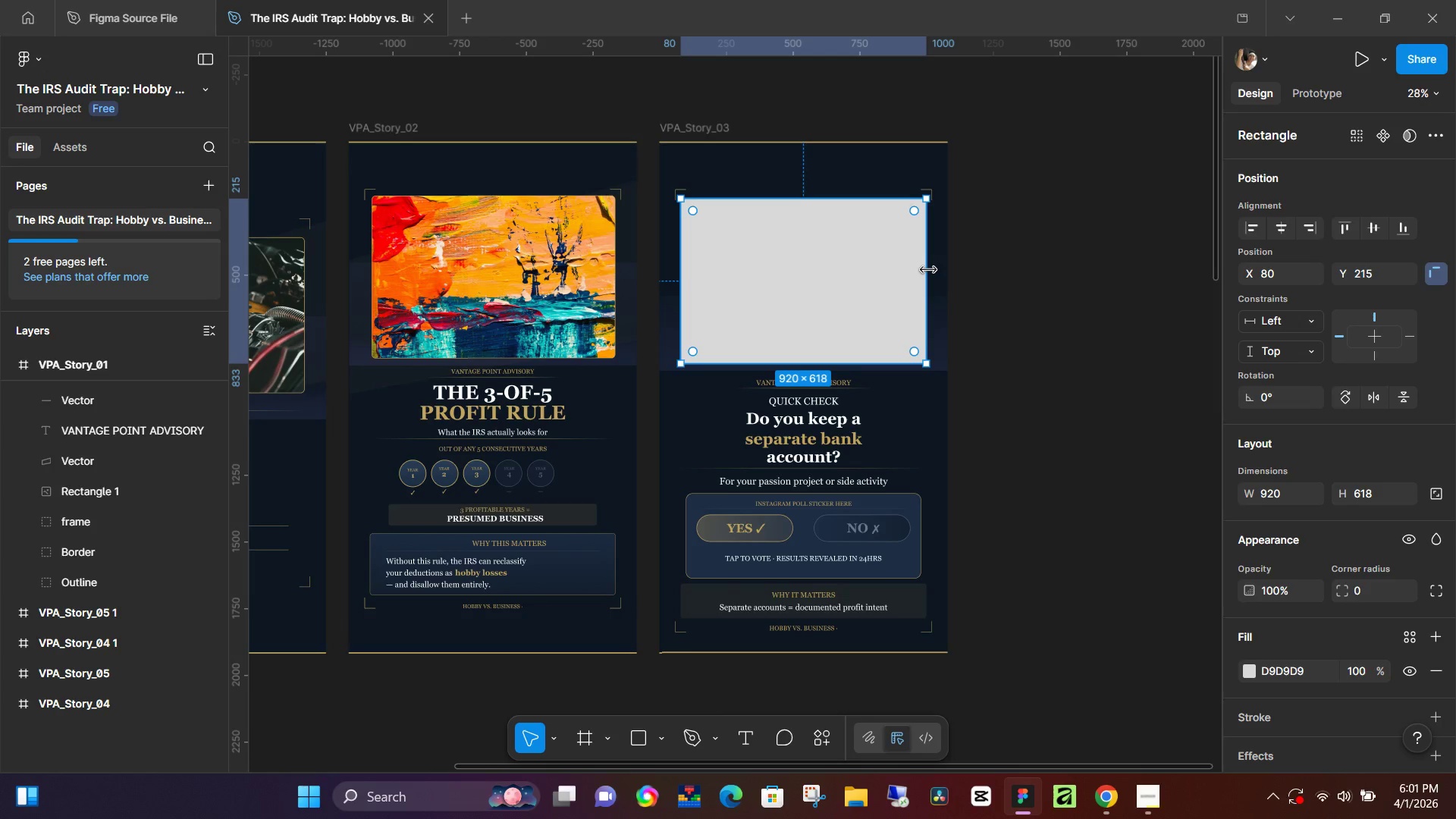 
left_click_drag(start_coordinate=[929, 270], to_coordinate=[926, 274])
 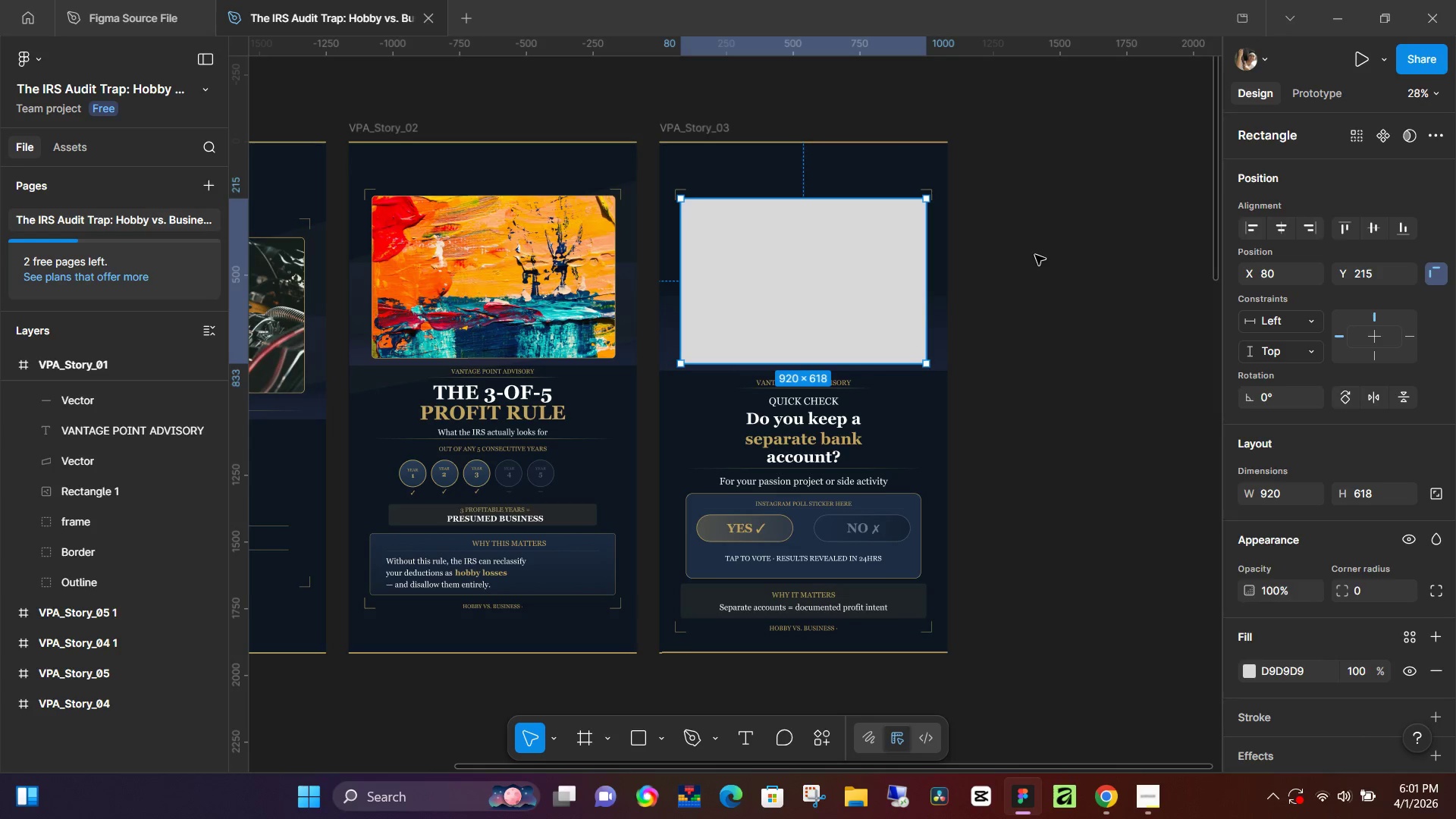 
left_click([1035, 255])
 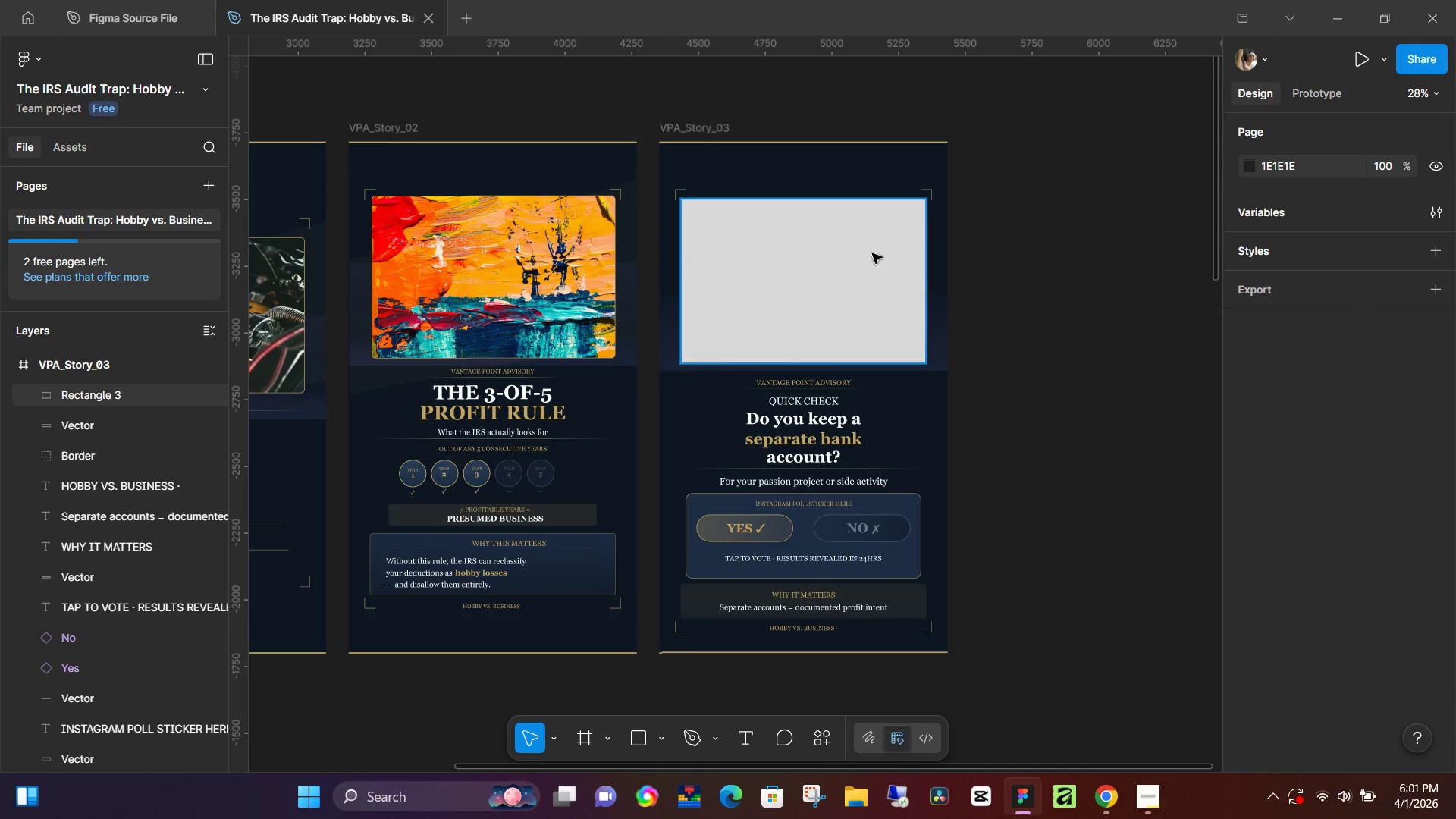 
left_click([870, 254])
 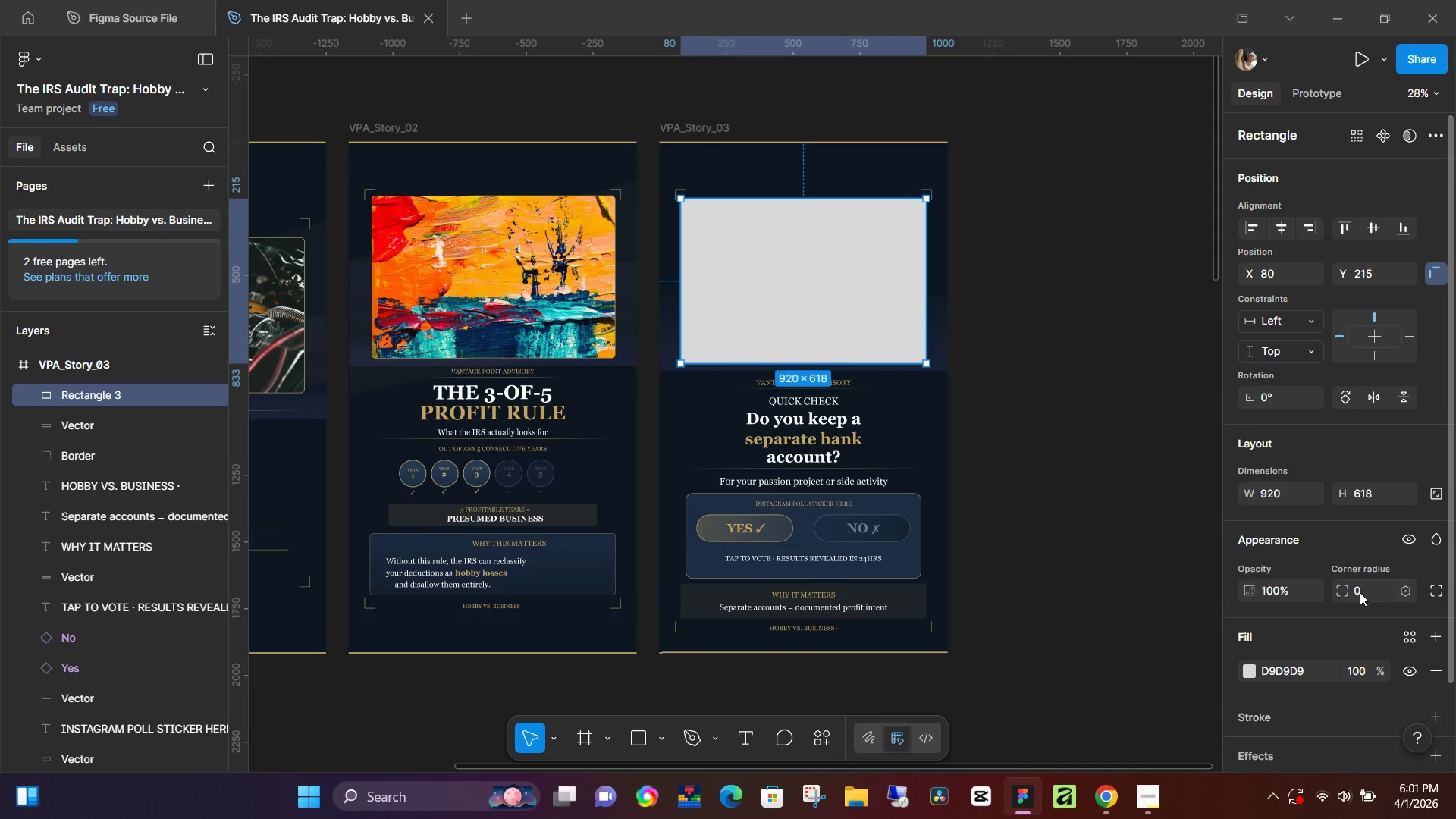 
left_click([1366, 595])
 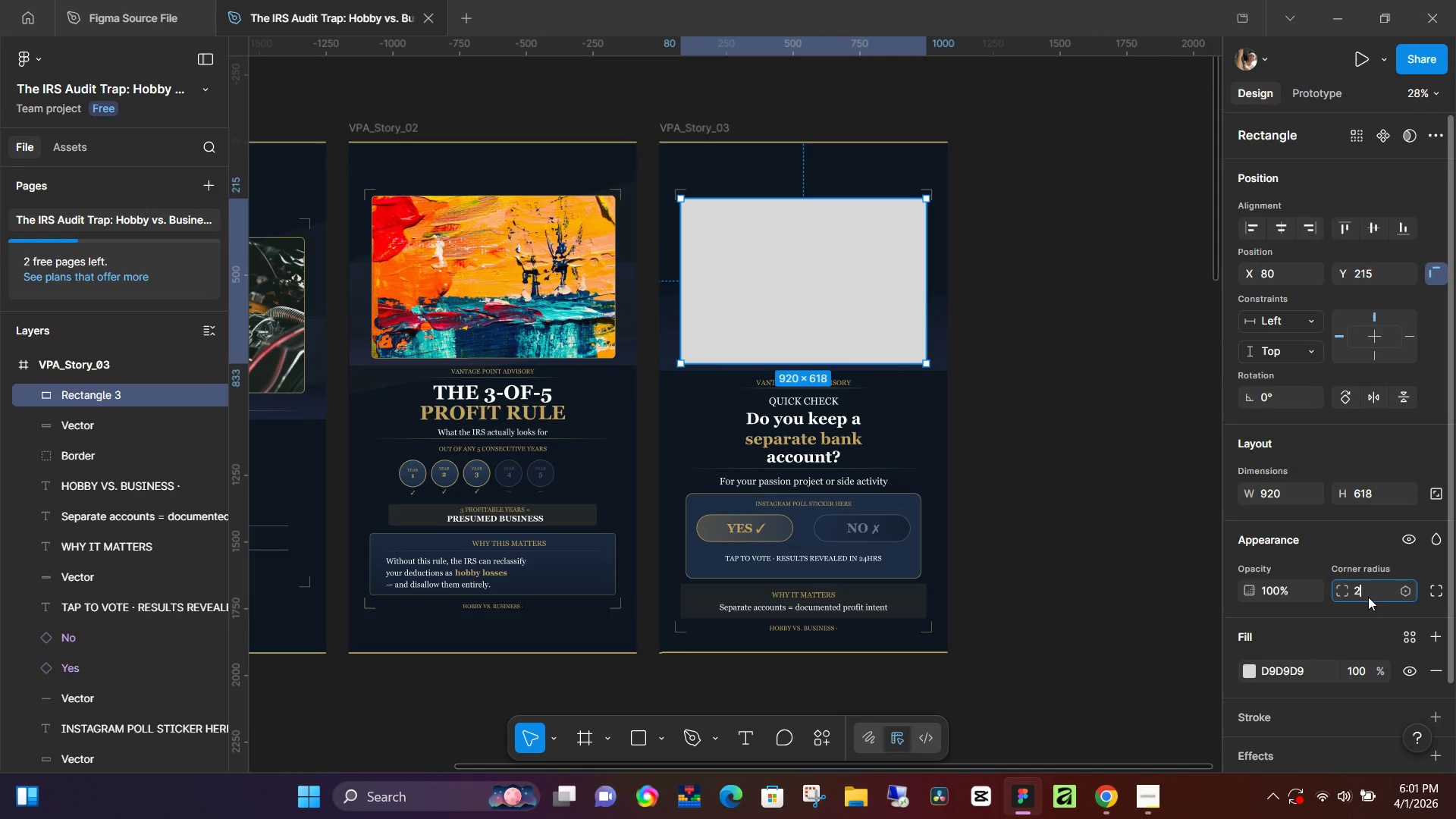 
type(20)
key(NumpadEnter)
 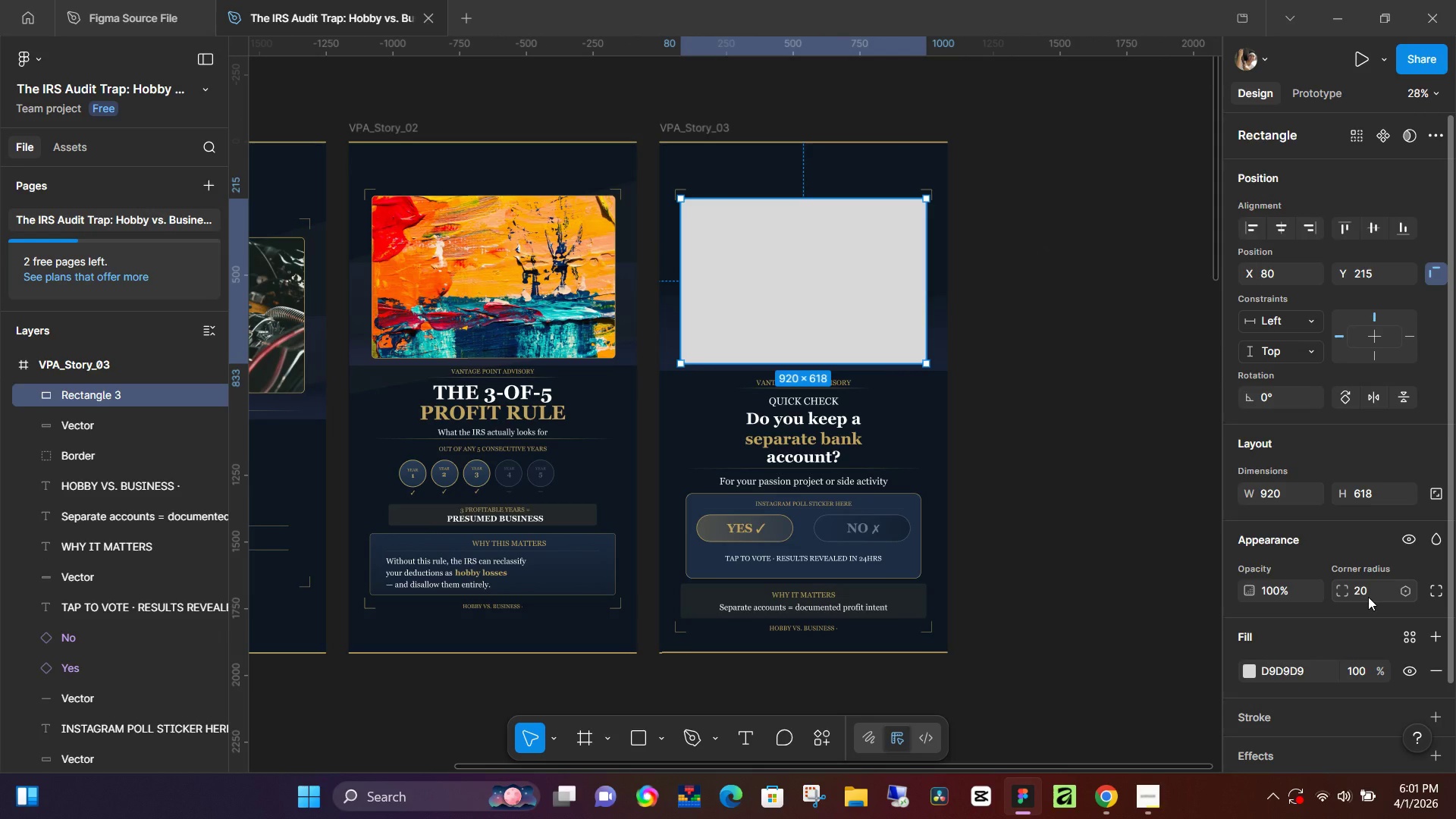 
left_click([1062, 438])
 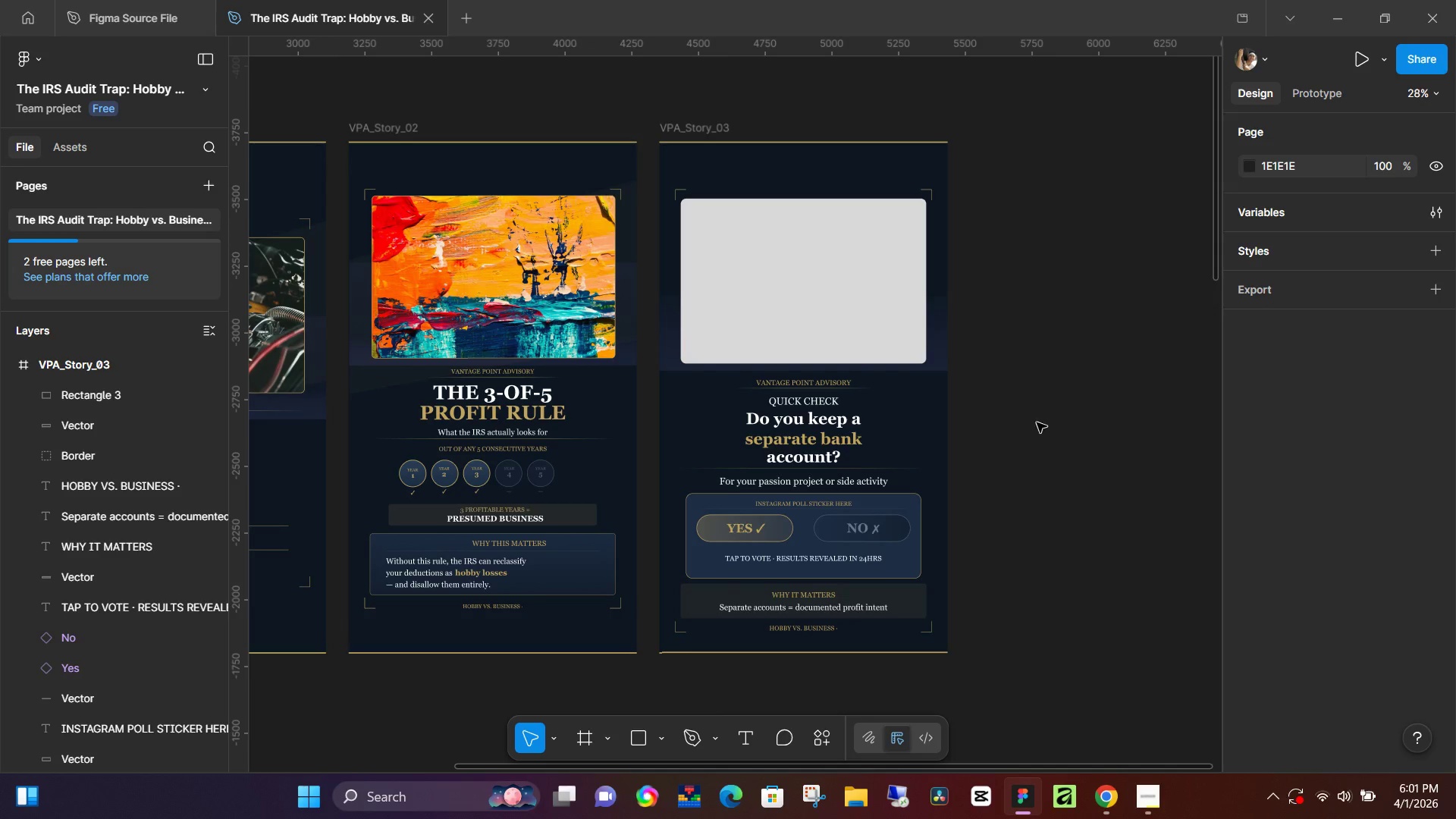 
left_click([846, 287])
 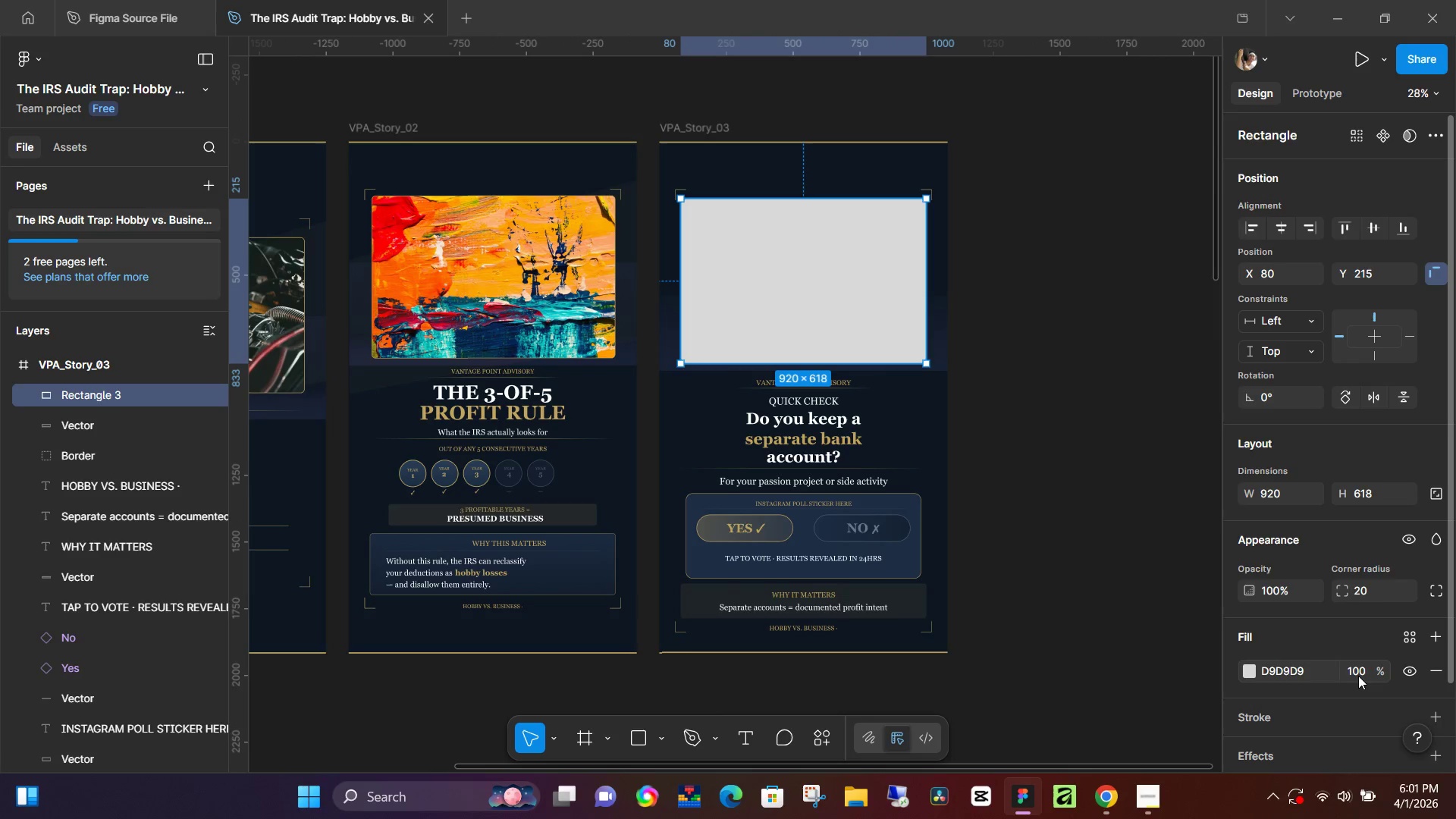 
left_click([1358, 676])
 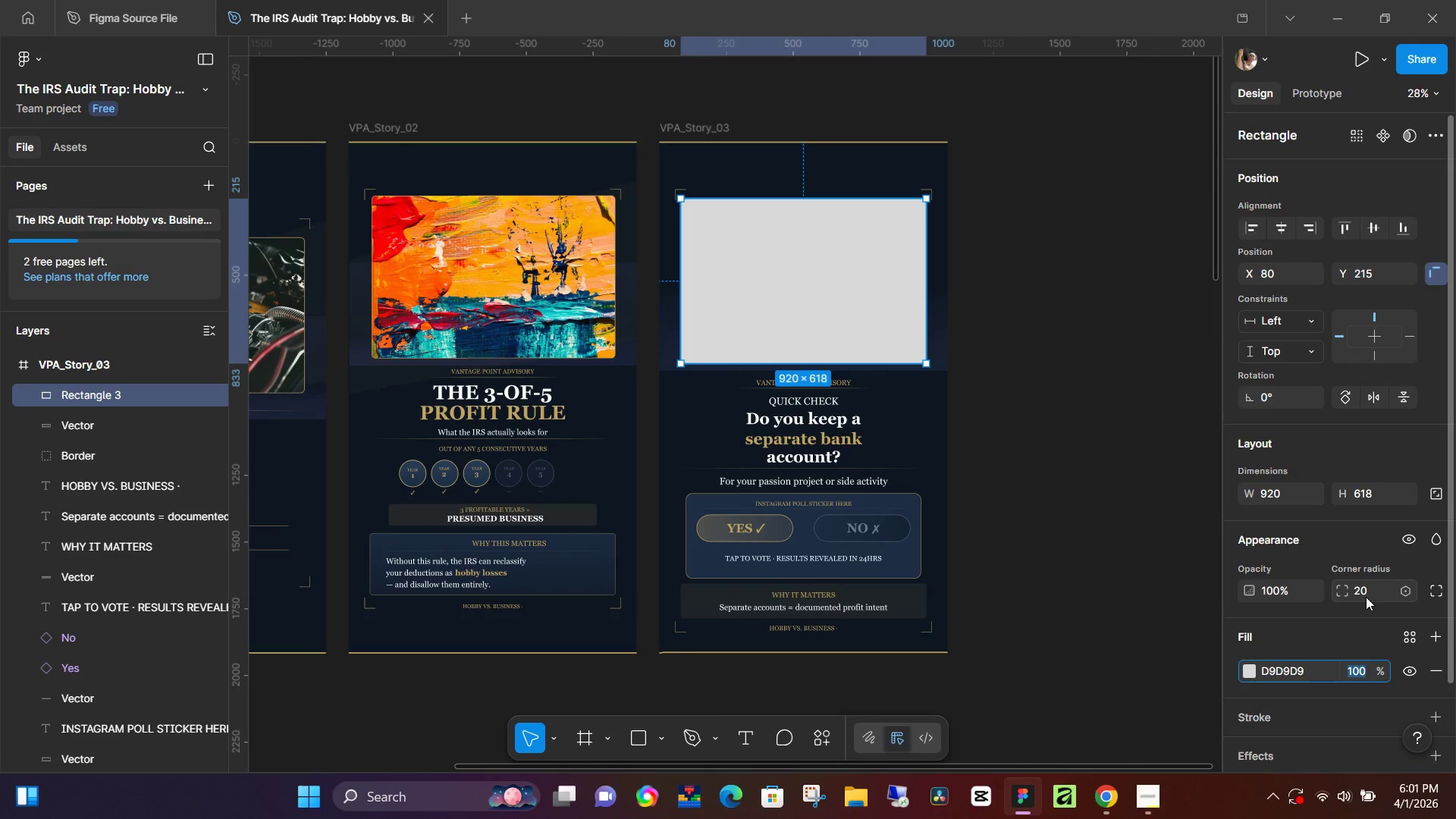 
left_click([1366, 597])
 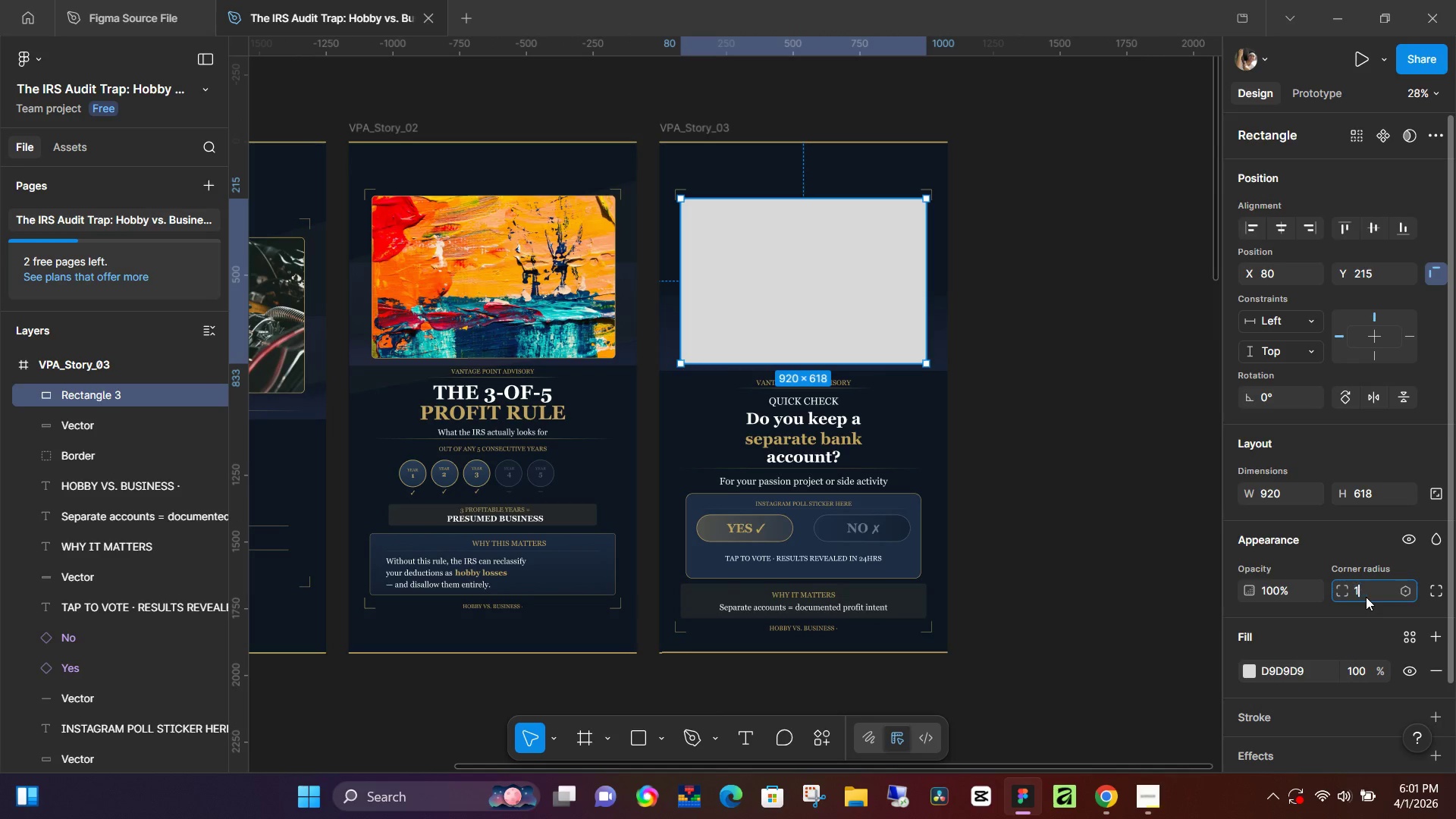 
type(15)
key(NumpadEnter)
 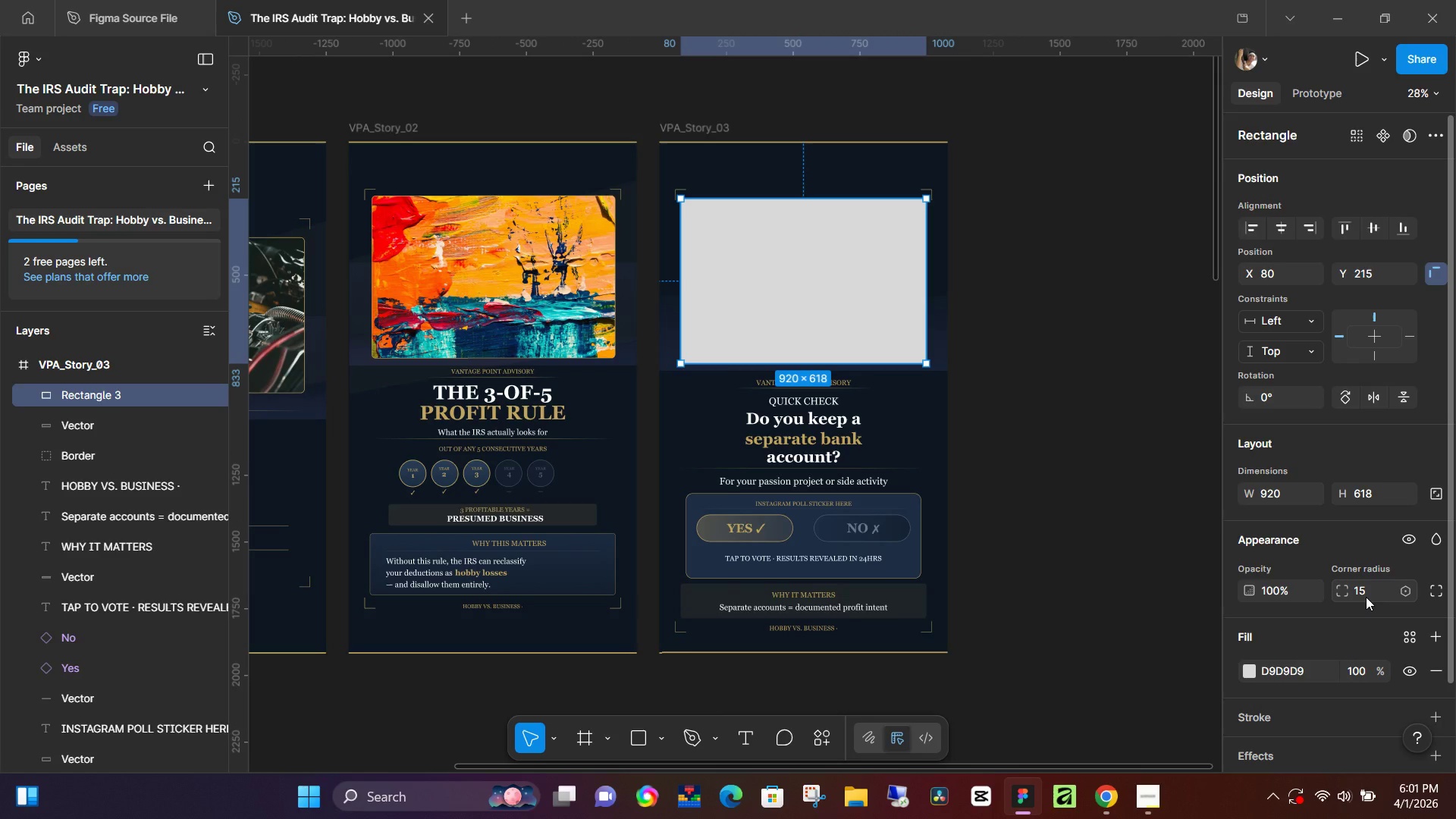 
wait(5.03)
 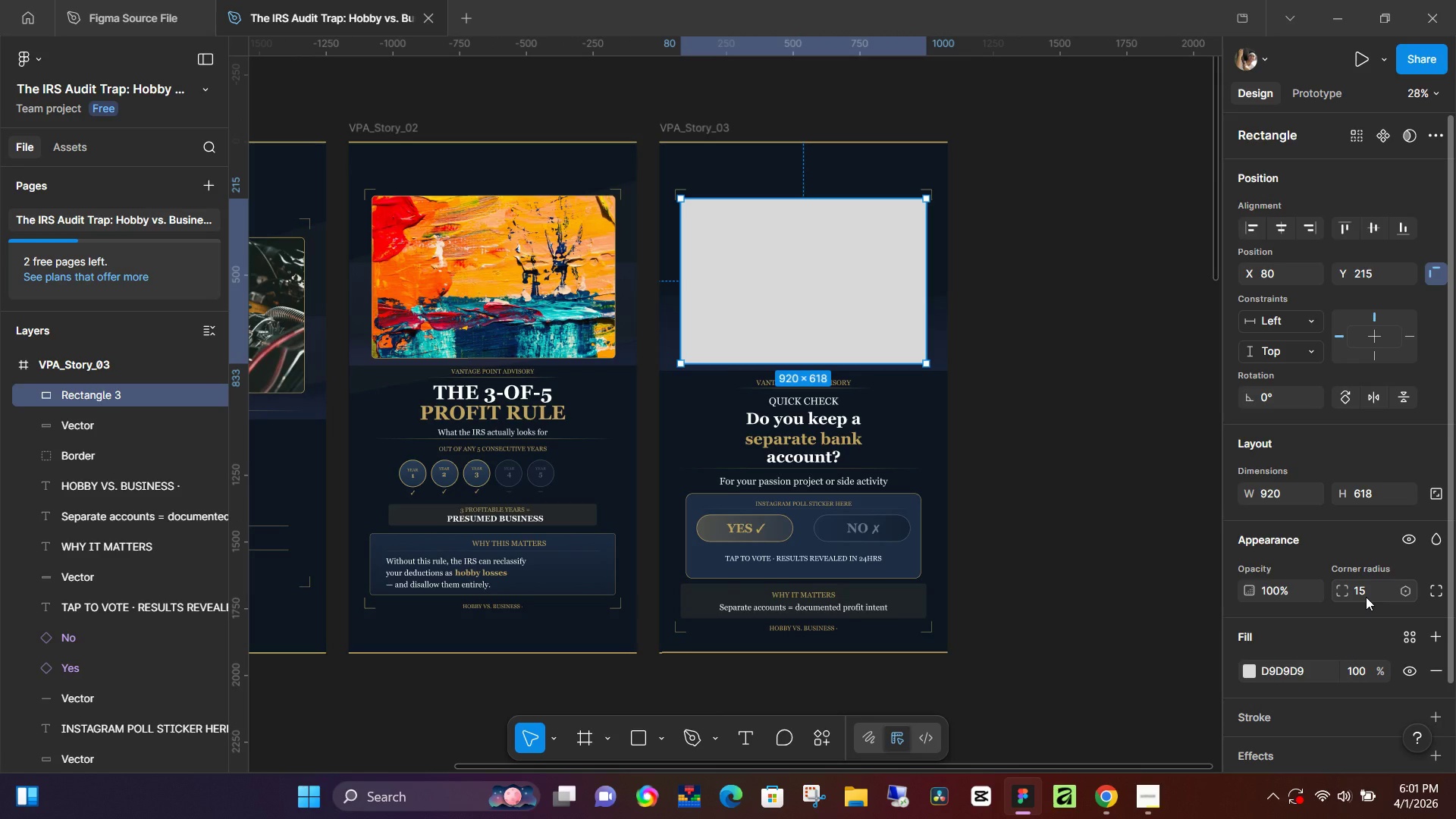 
left_click([1075, 354])
 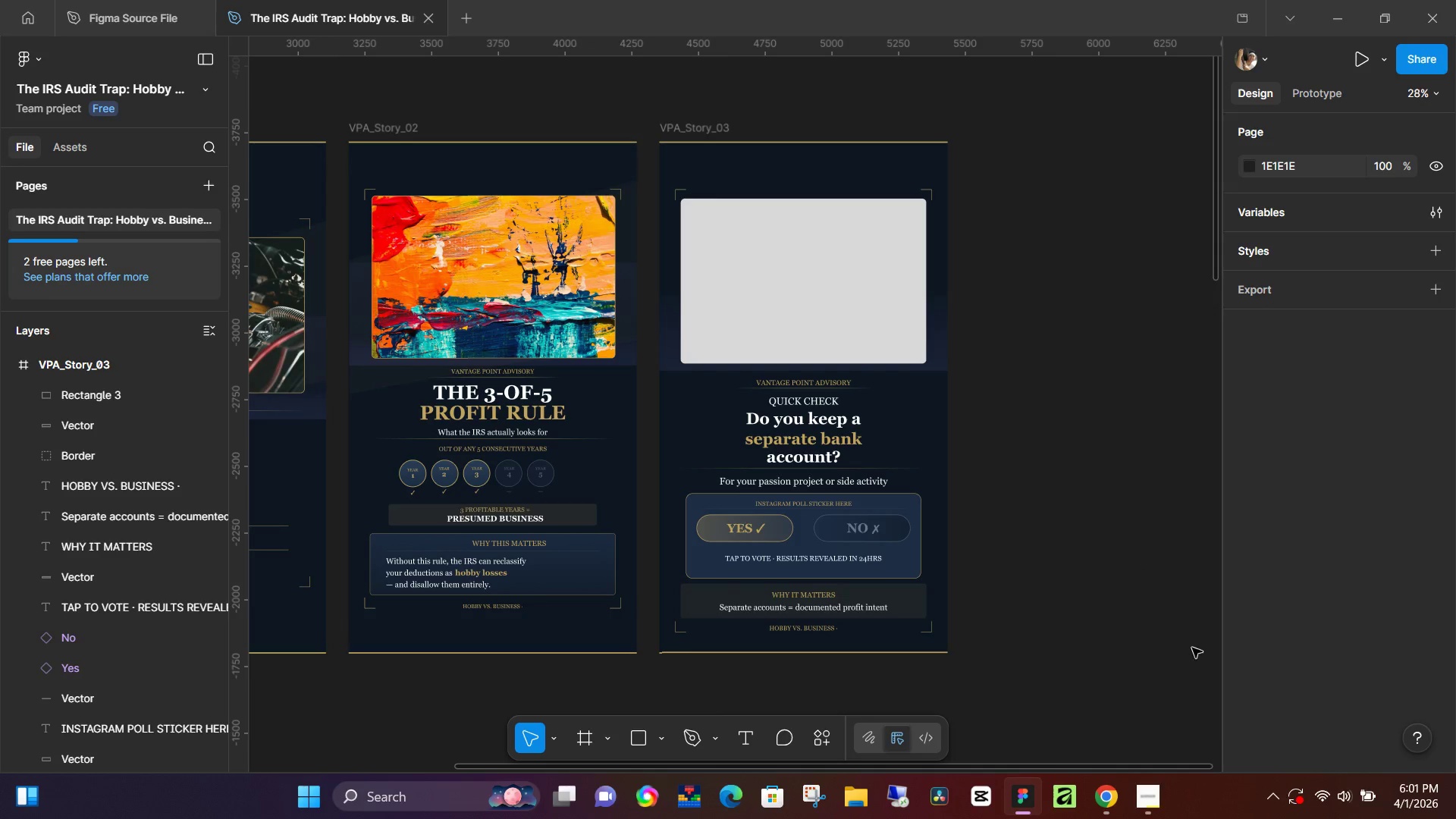 
left_click([861, 327])
 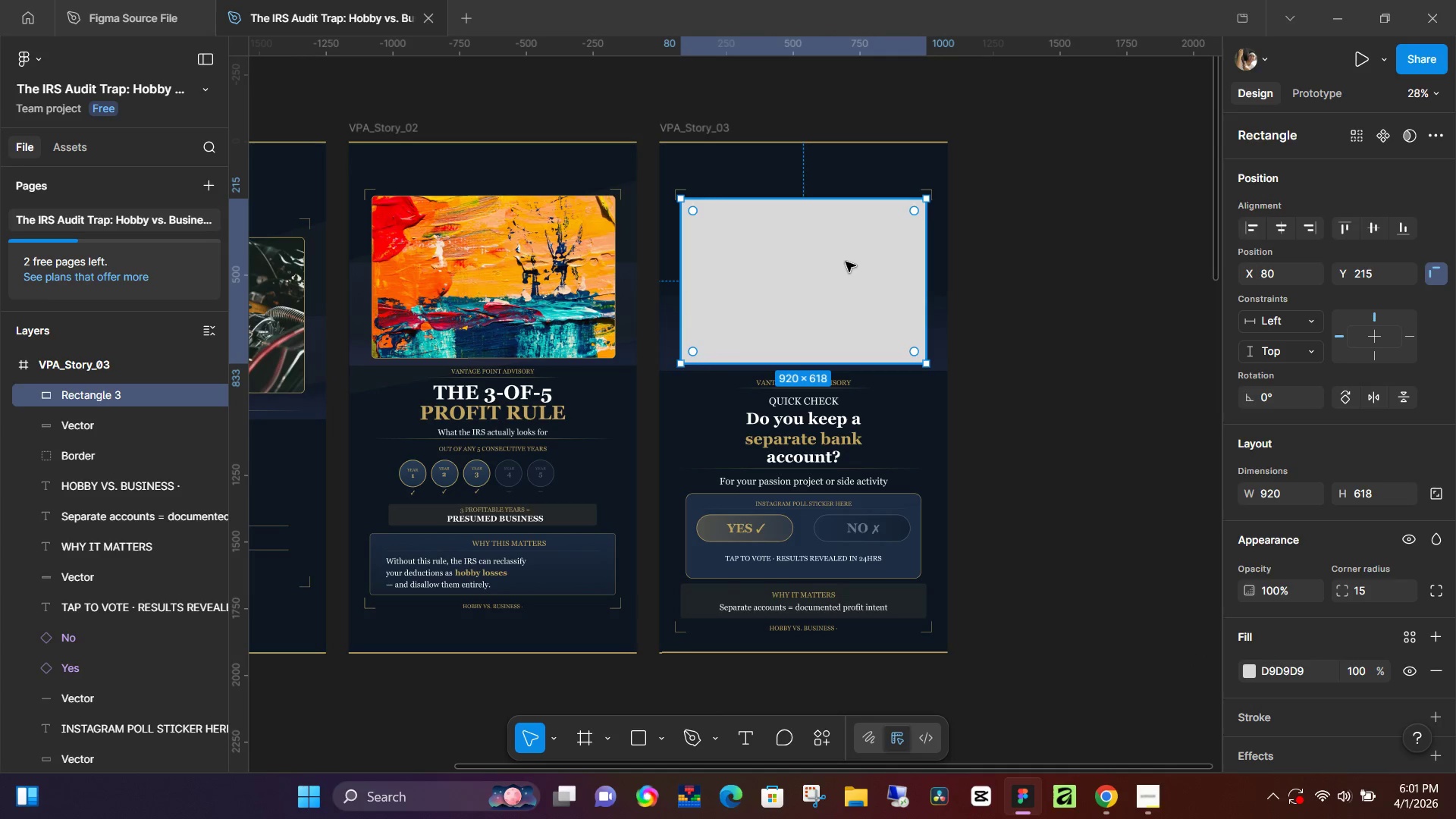 
left_click([846, 262])
 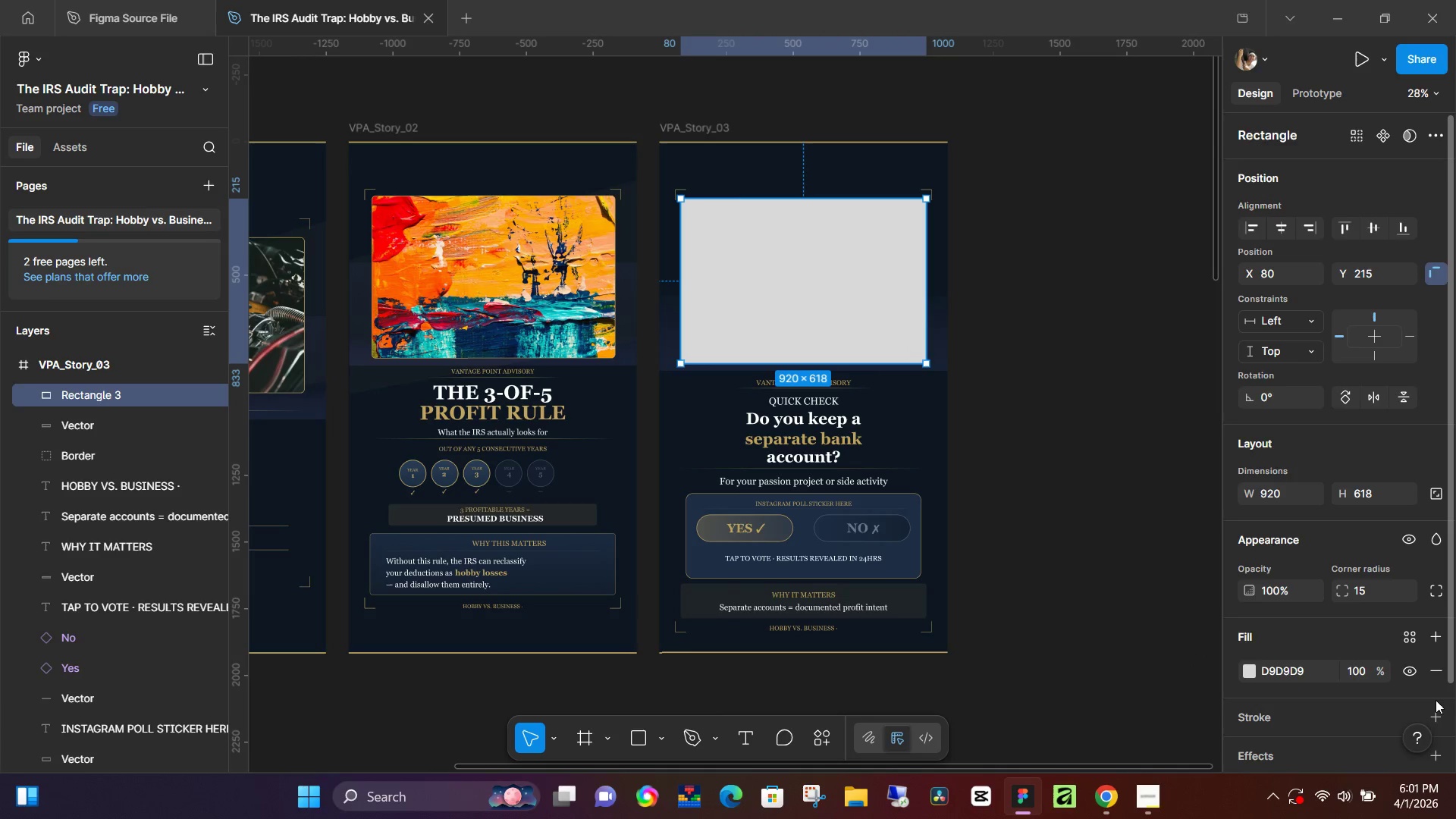 
scroll: coordinate [1367, 683], scroll_direction: down, amount: 2.0
 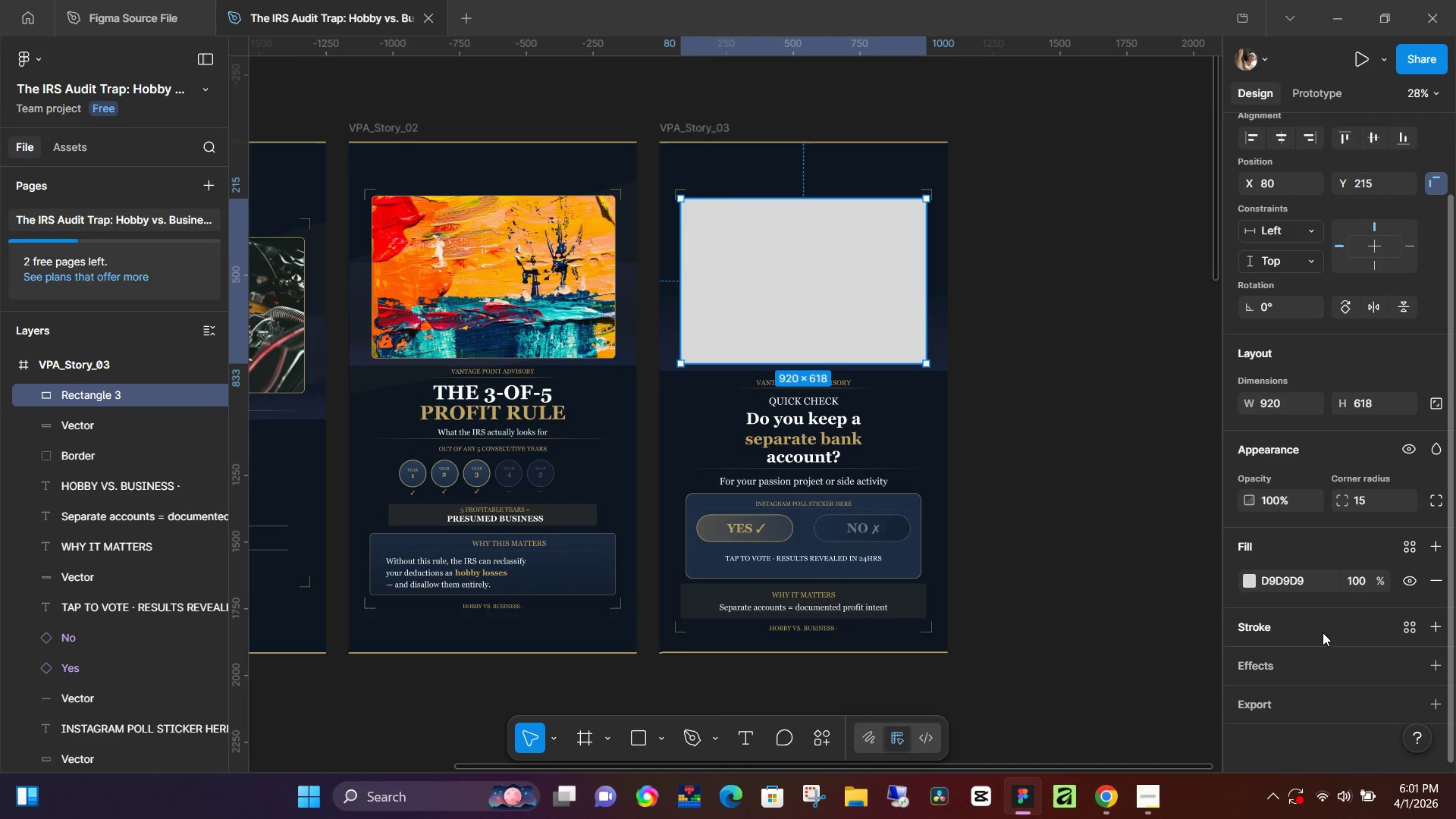 
left_click([1323, 632])
 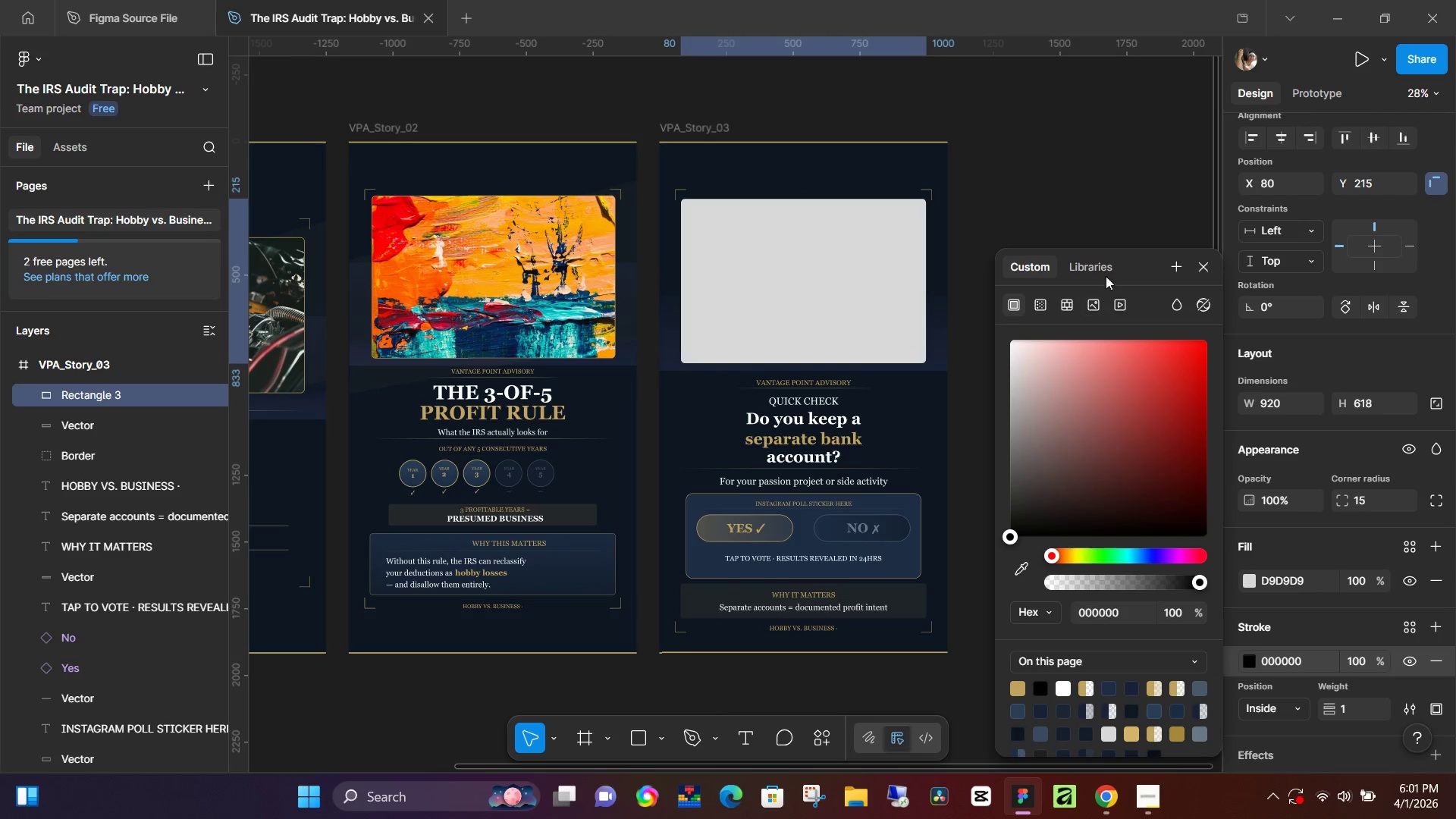 
left_click([1106, 275])
 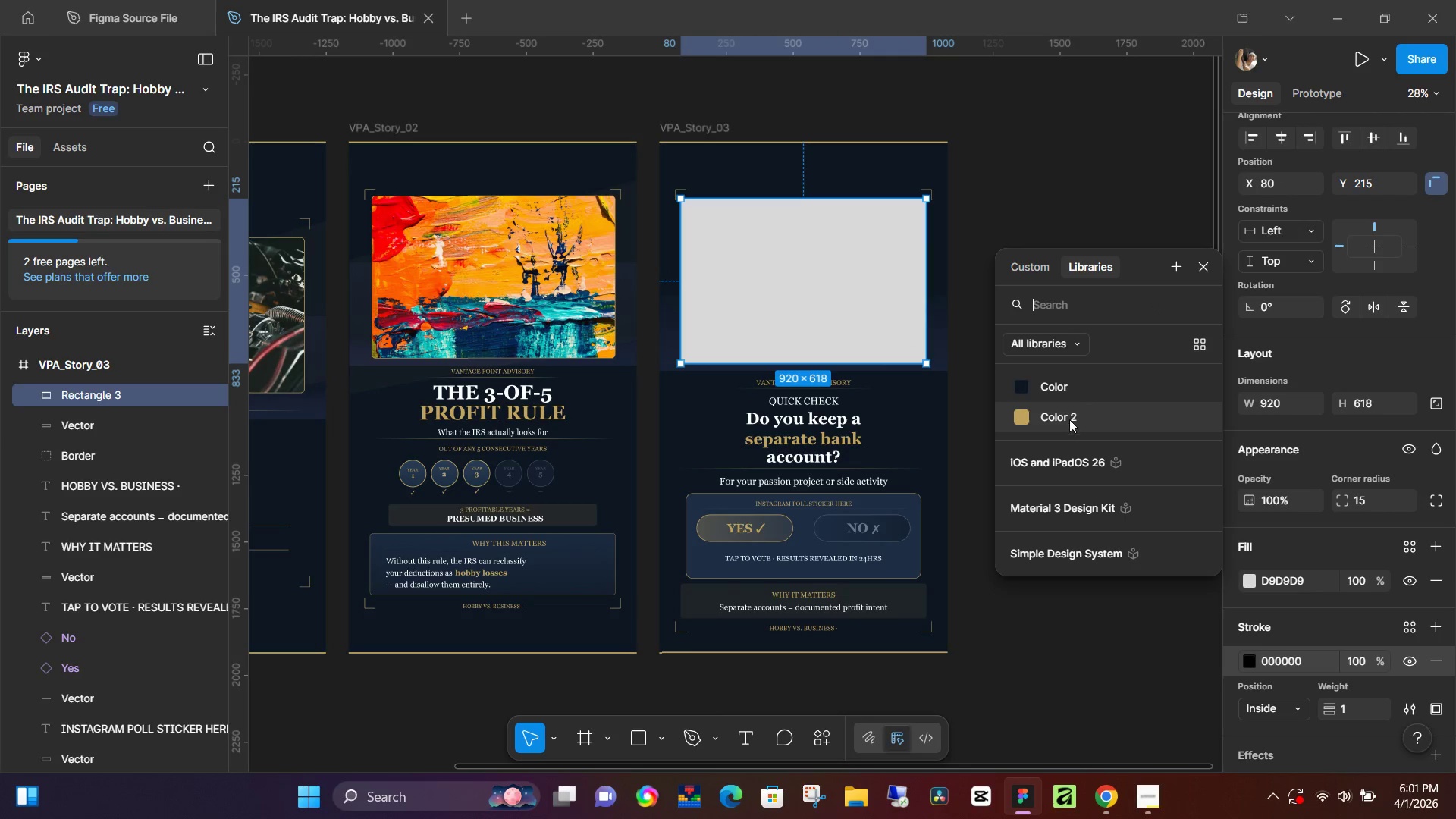 
left_click([1069, 419])
 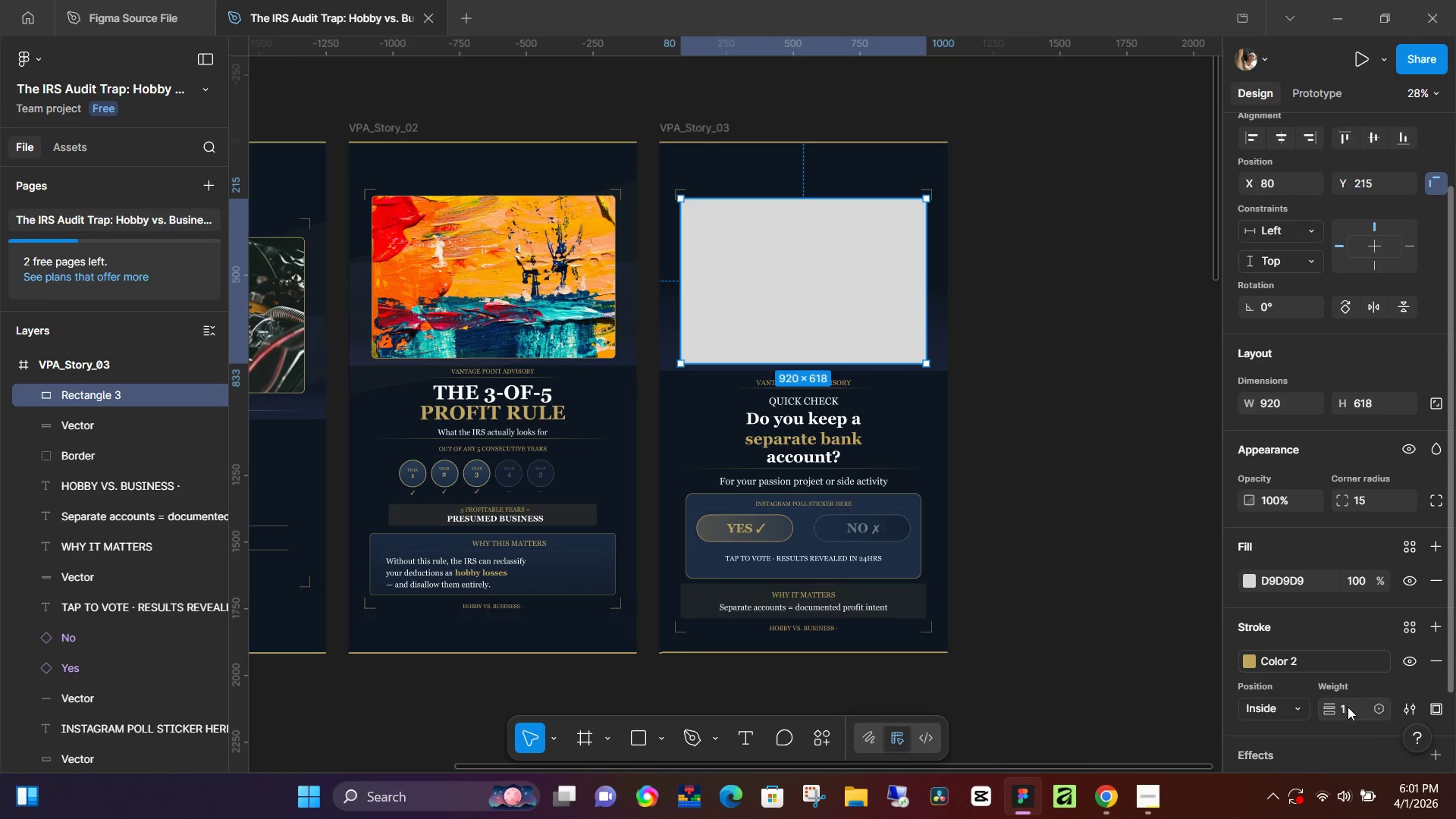 
left_click([1348, 707])
 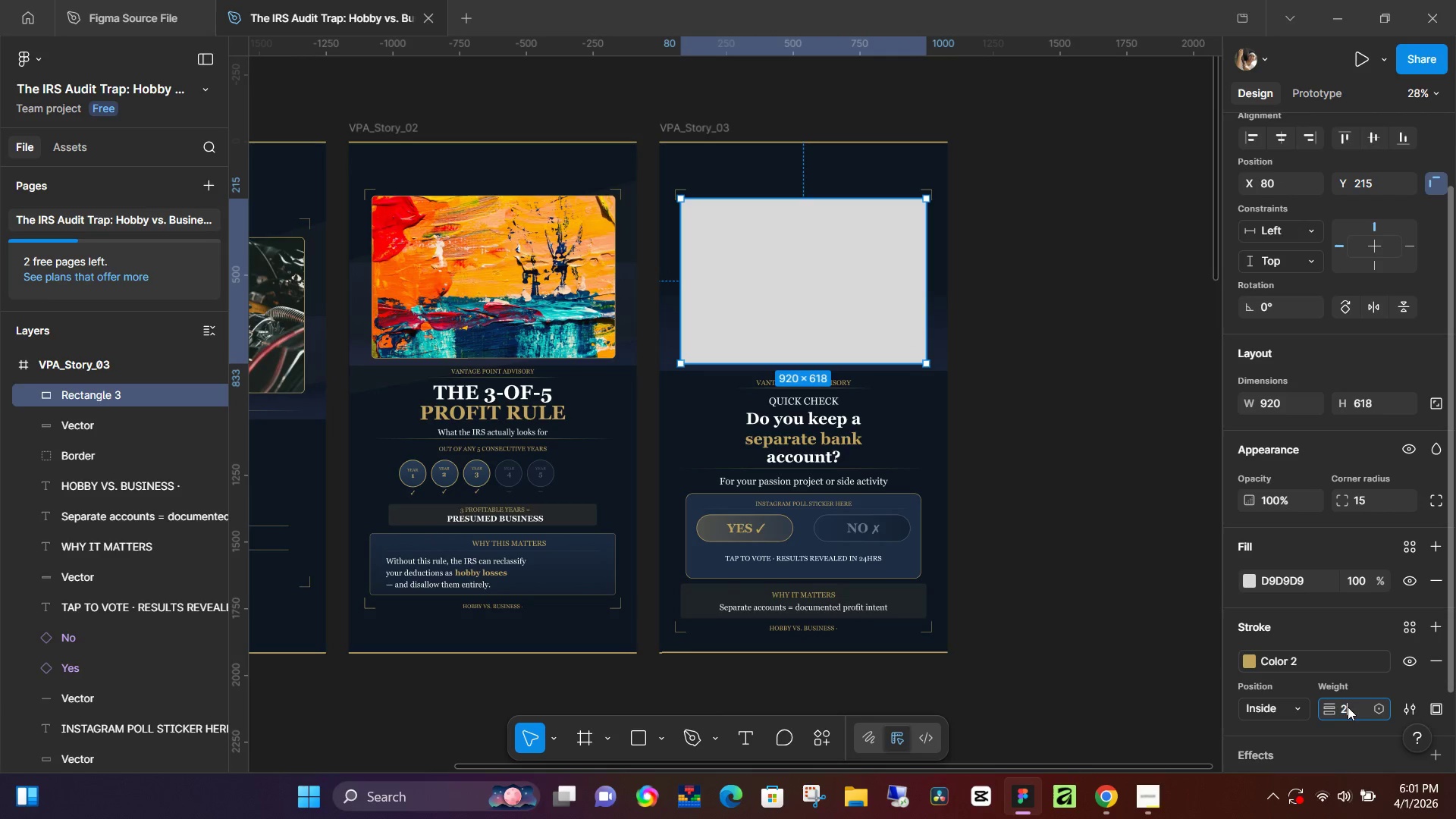 
key(2)
 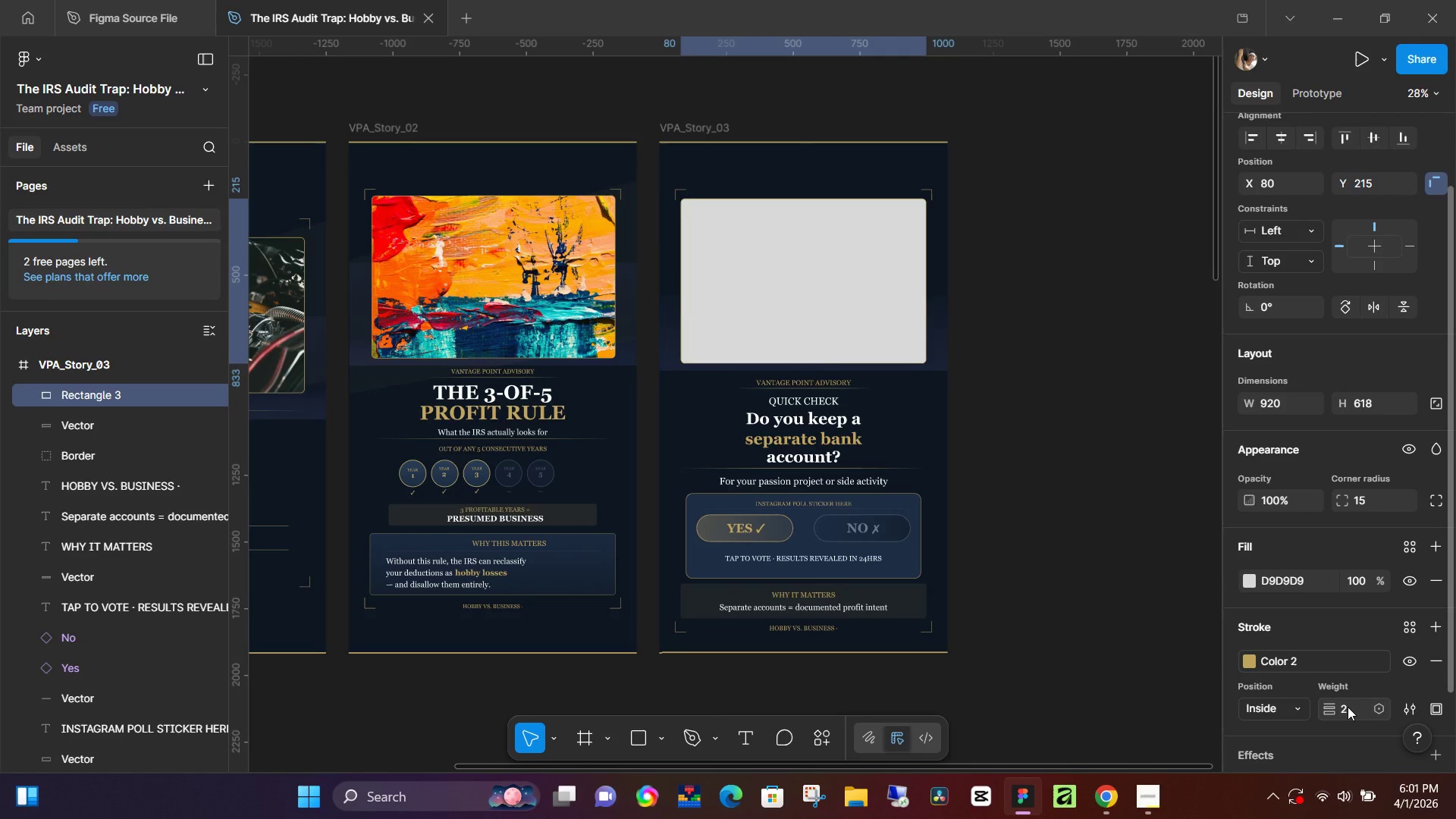 
key(NumpadEnter)
 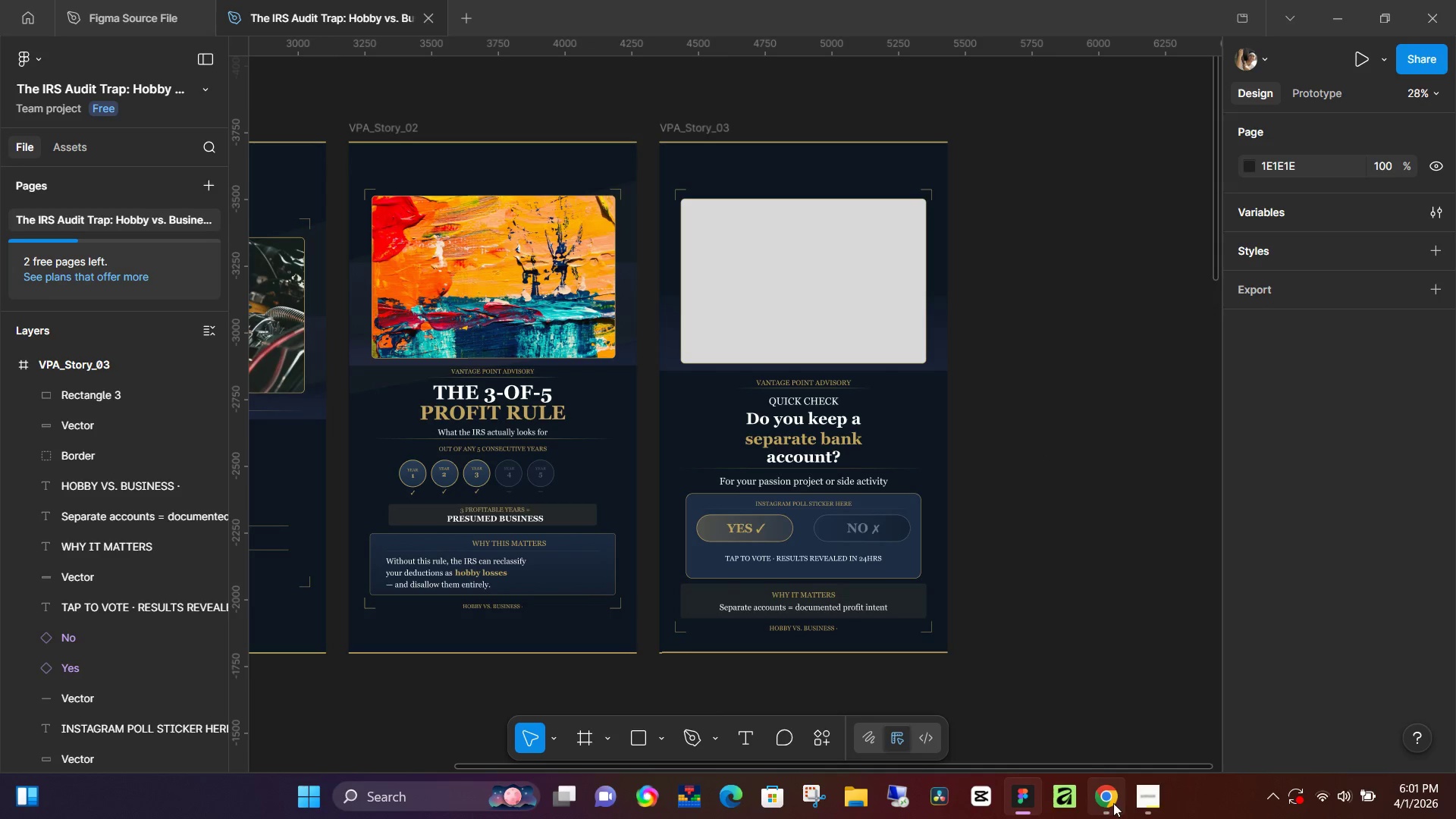 
wait(5.56)
 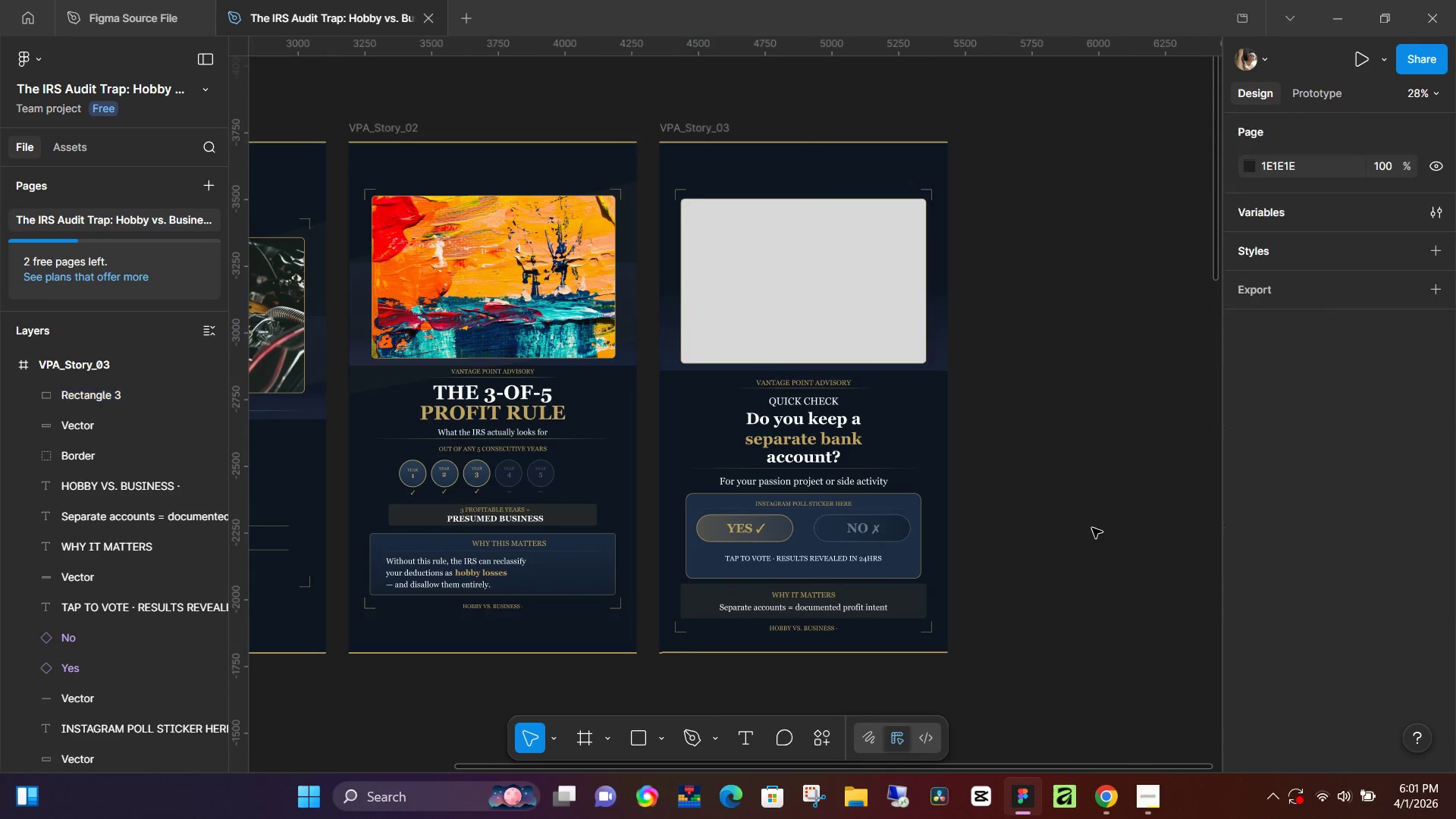 
left_click([1114, 801])
 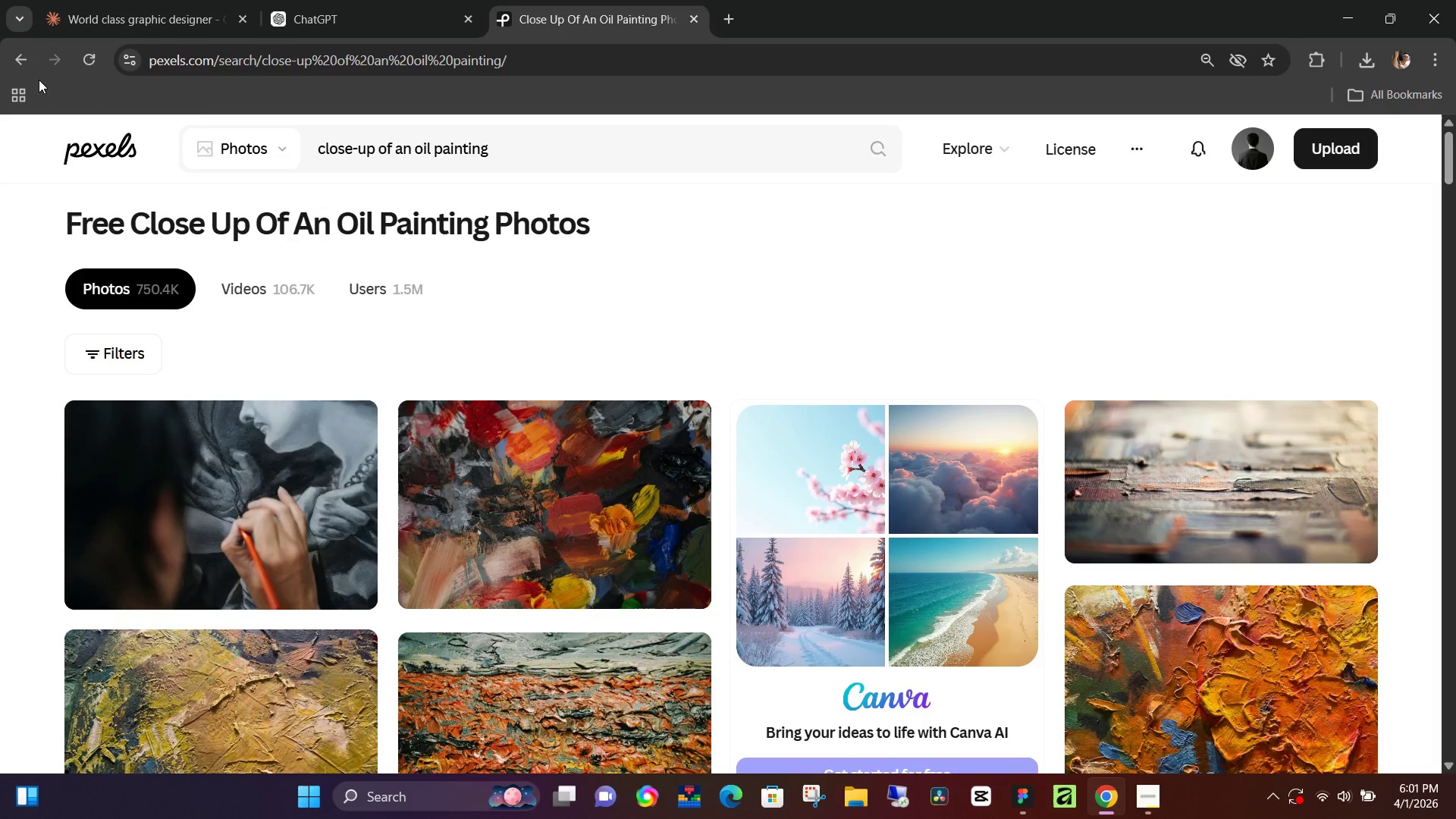 
left_click([21, 60])
 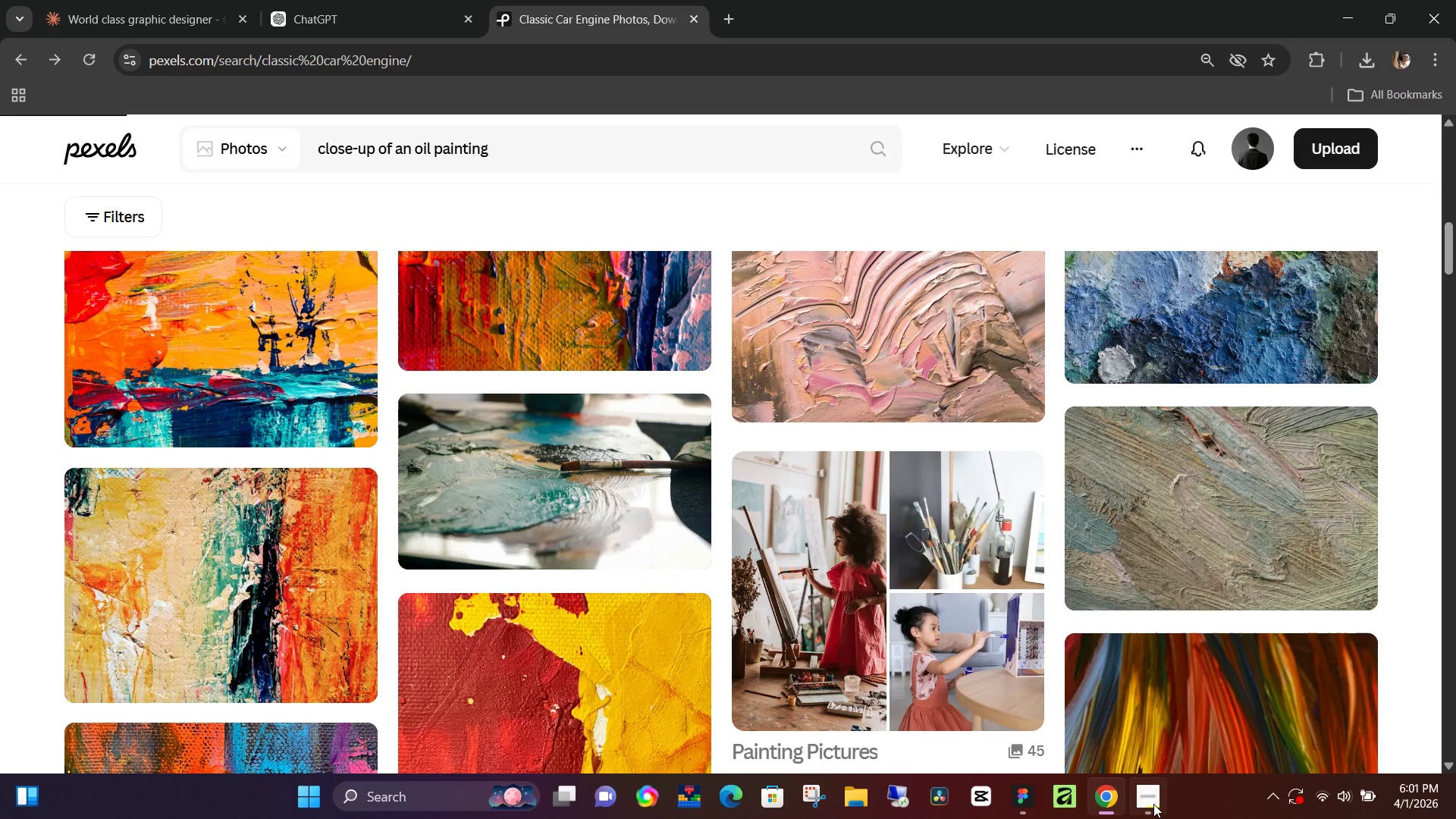 
left_click([1153, 804])